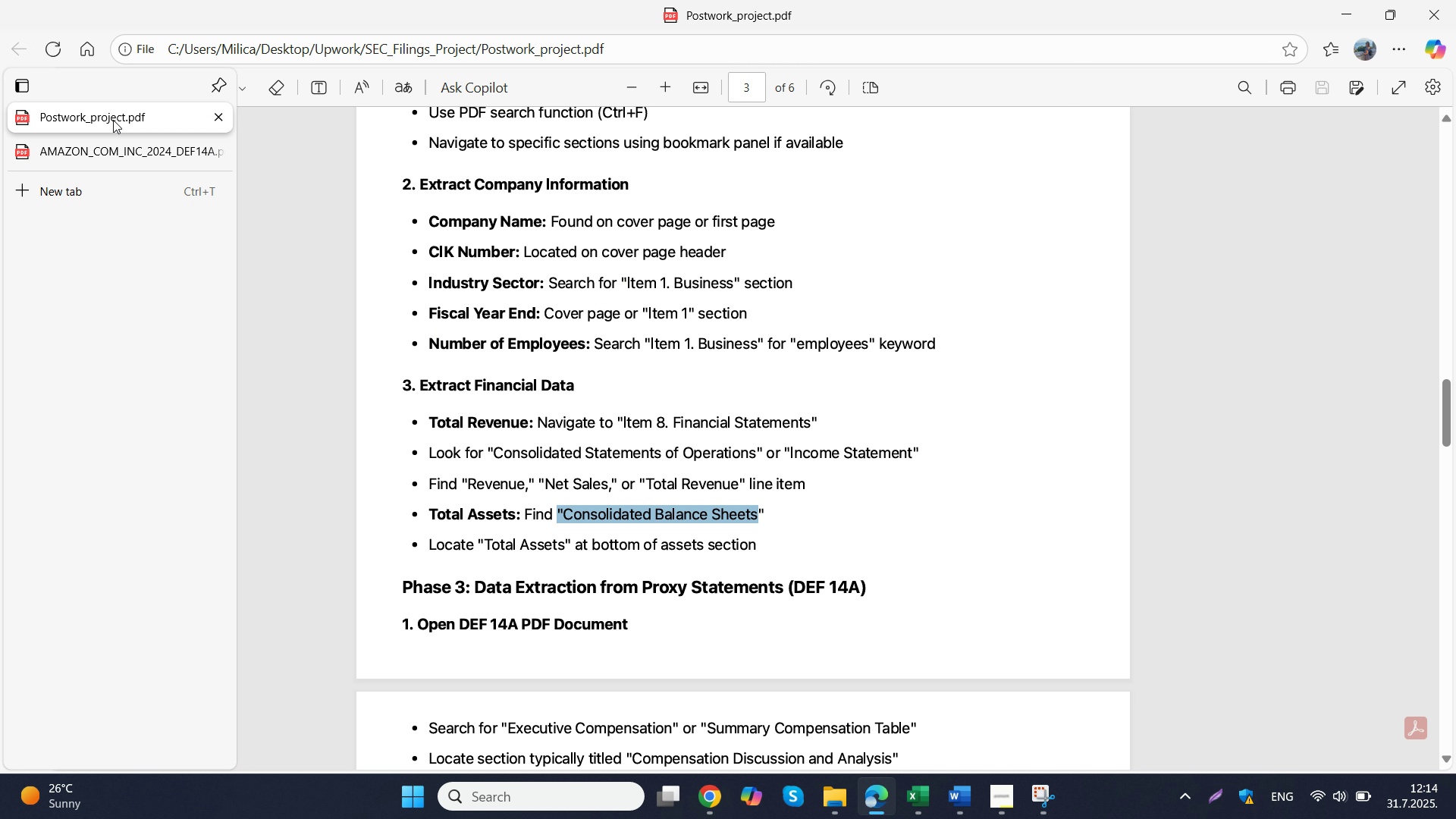 
left_click([113, 120])
 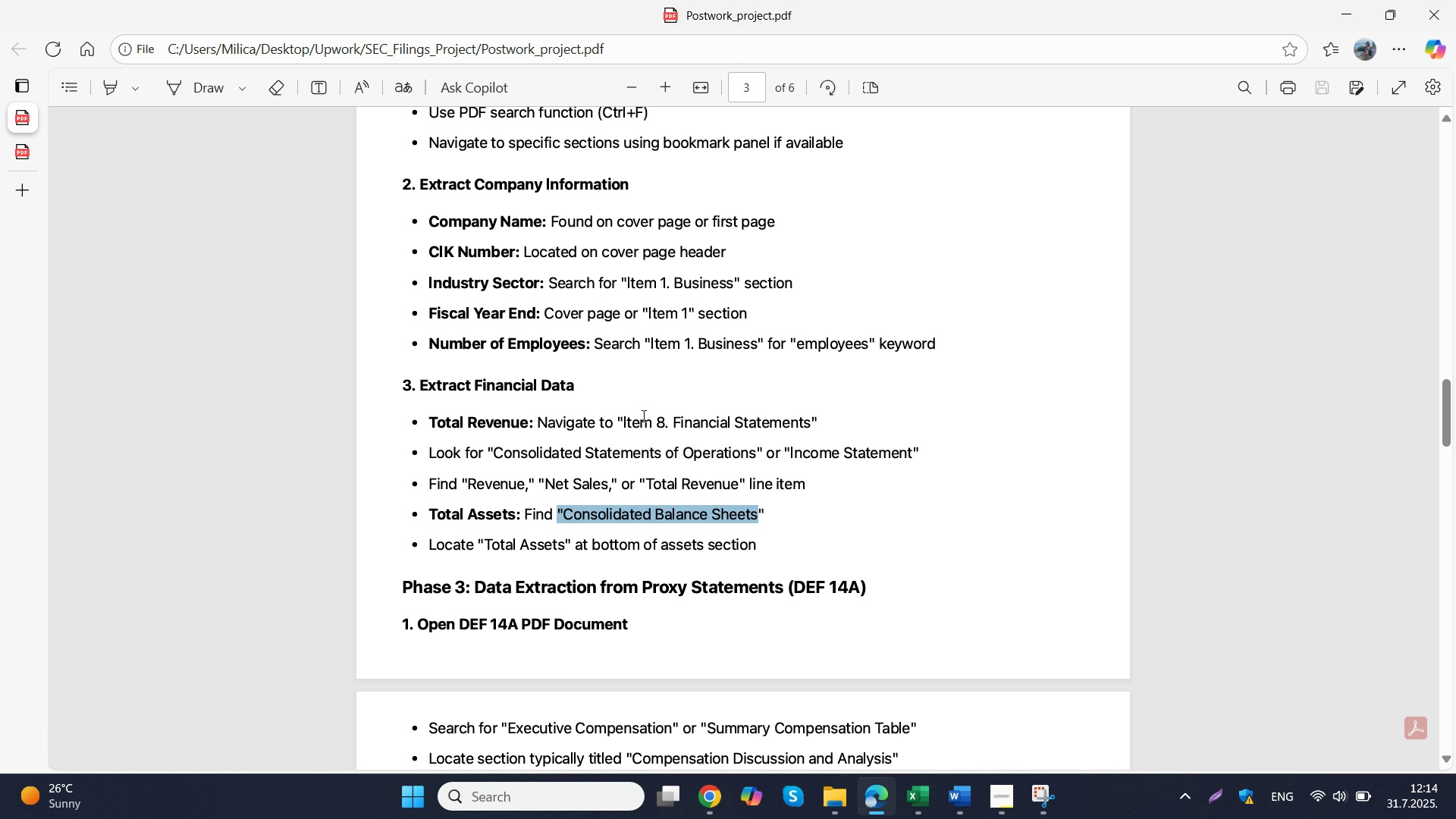 
scroll: coordinate [645, 424], scroll_direction: down, amount: 4.0
 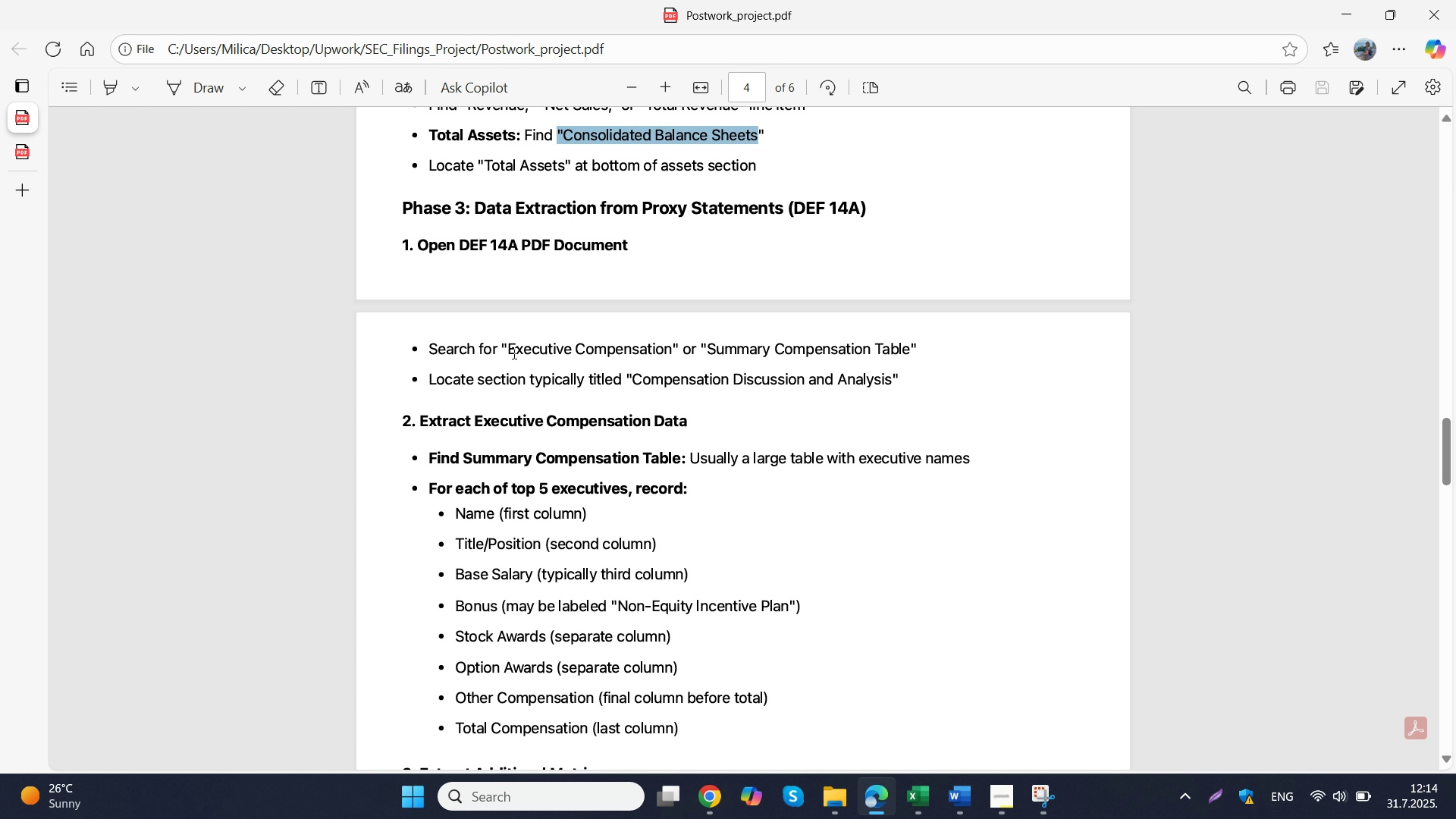 
left_click_drag(start_coordinate=[510, 349], to_coordinate=[667, 344])
 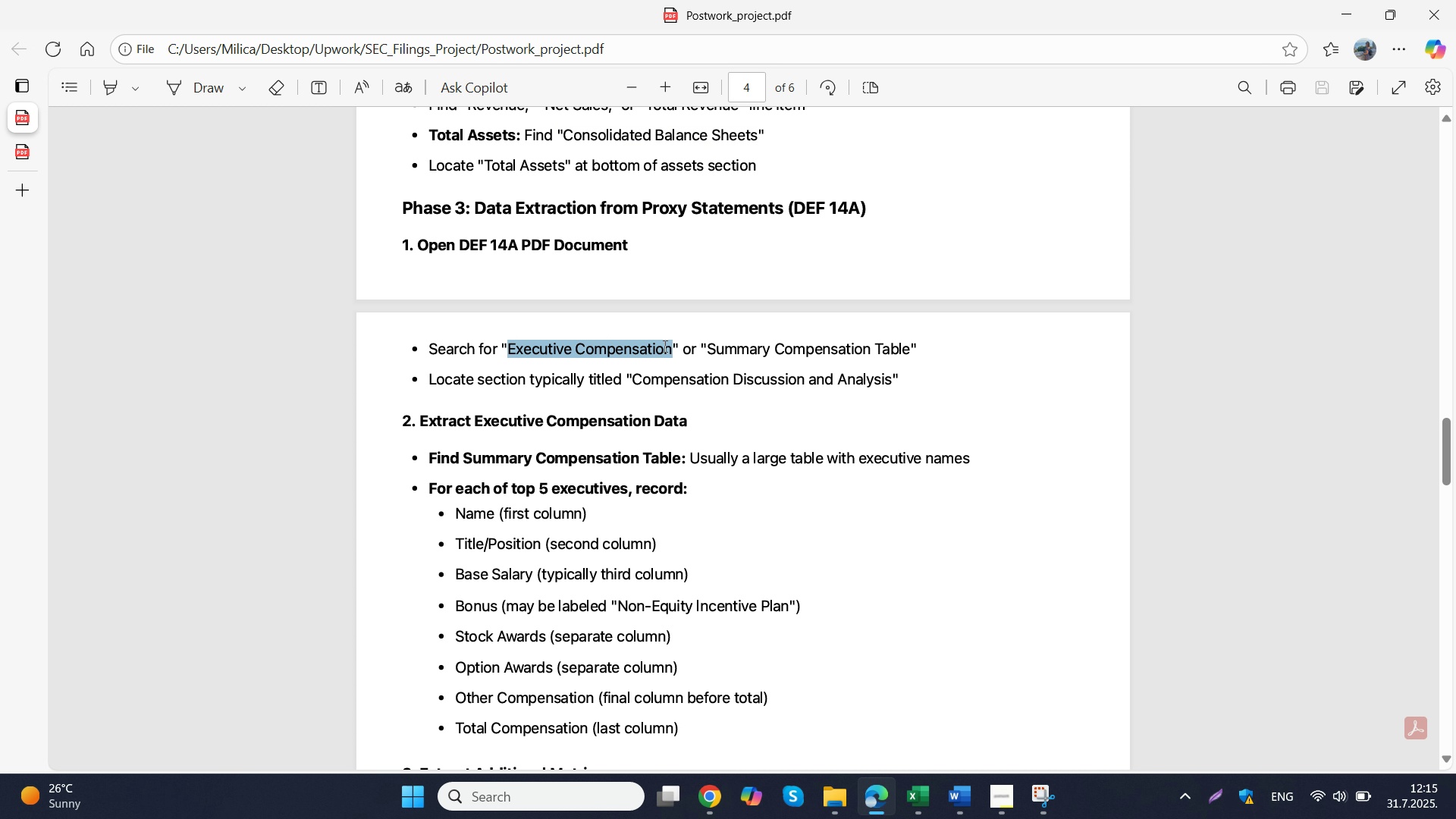 
key(Control+C)
 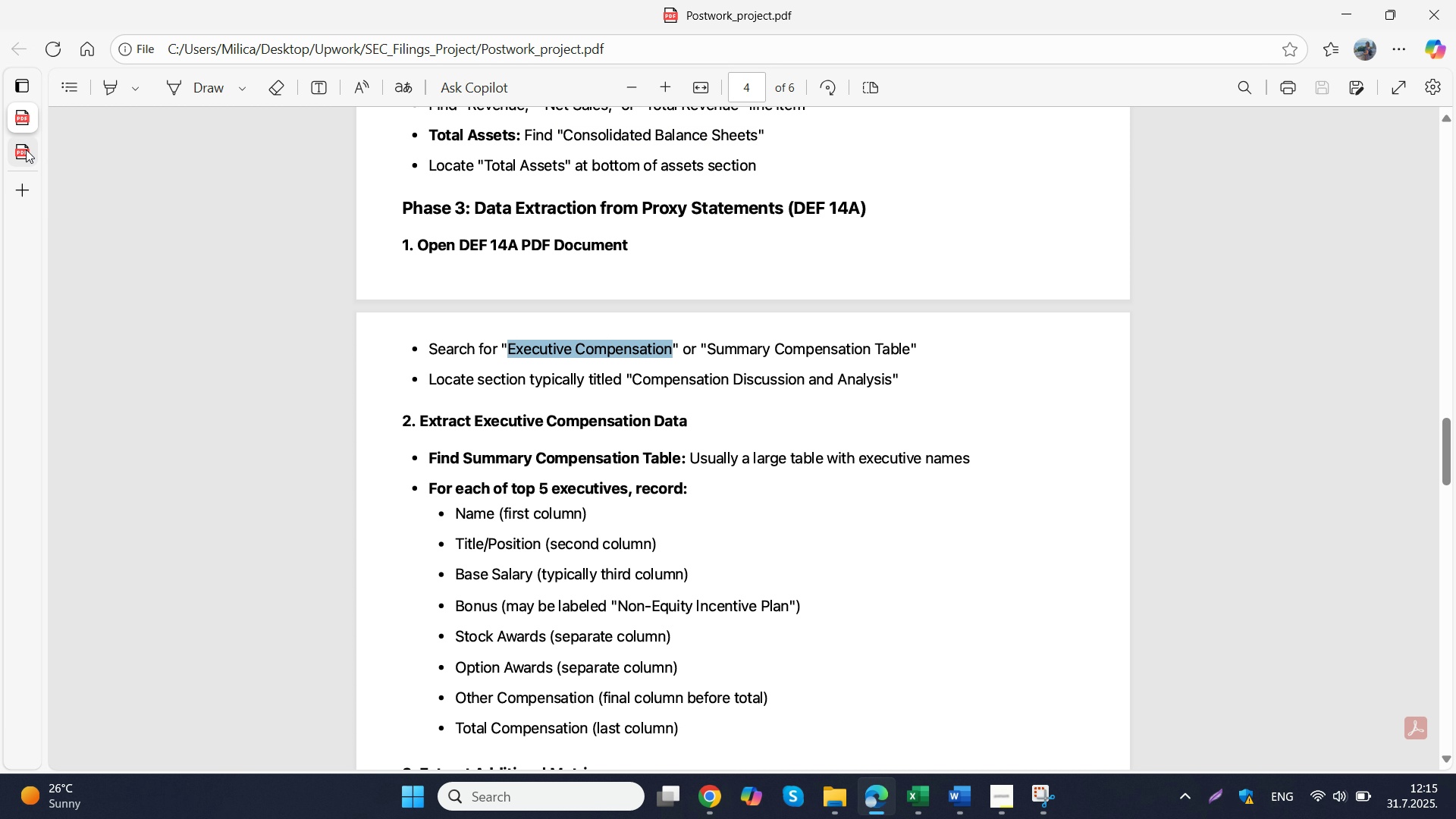 
left_click([26, 149])
 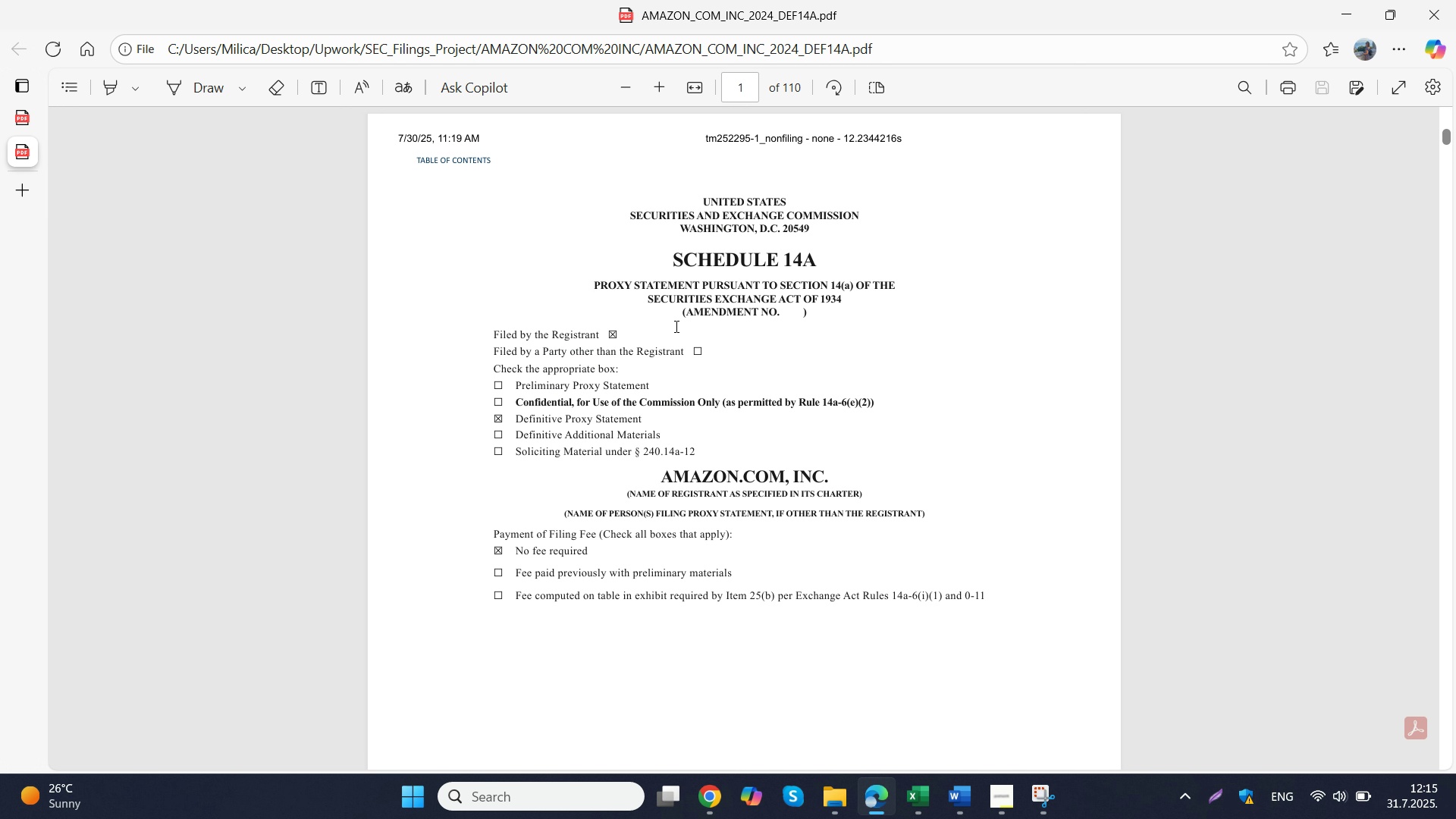 
left_click([675, 326])
 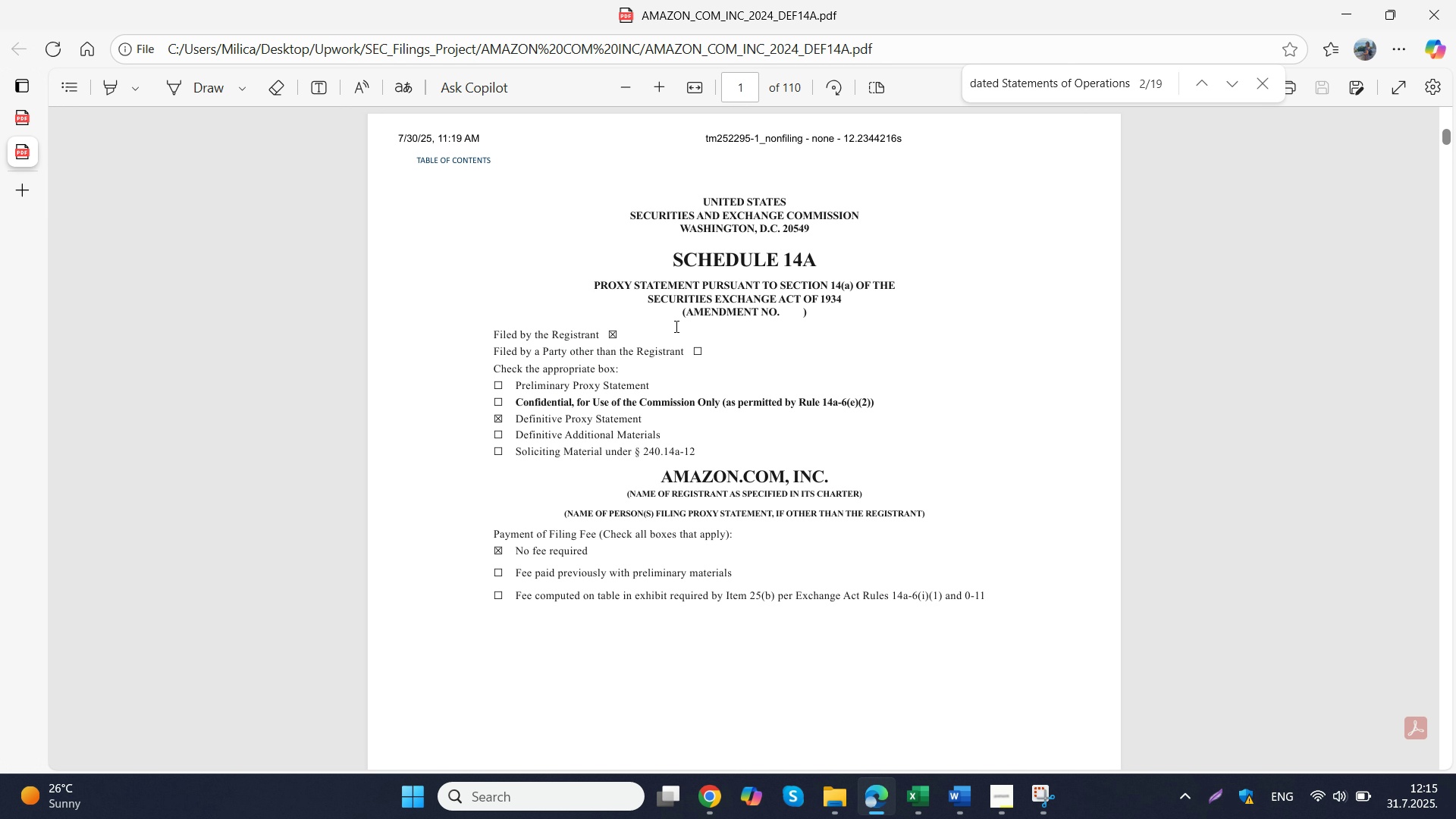 
key(Control+F)
 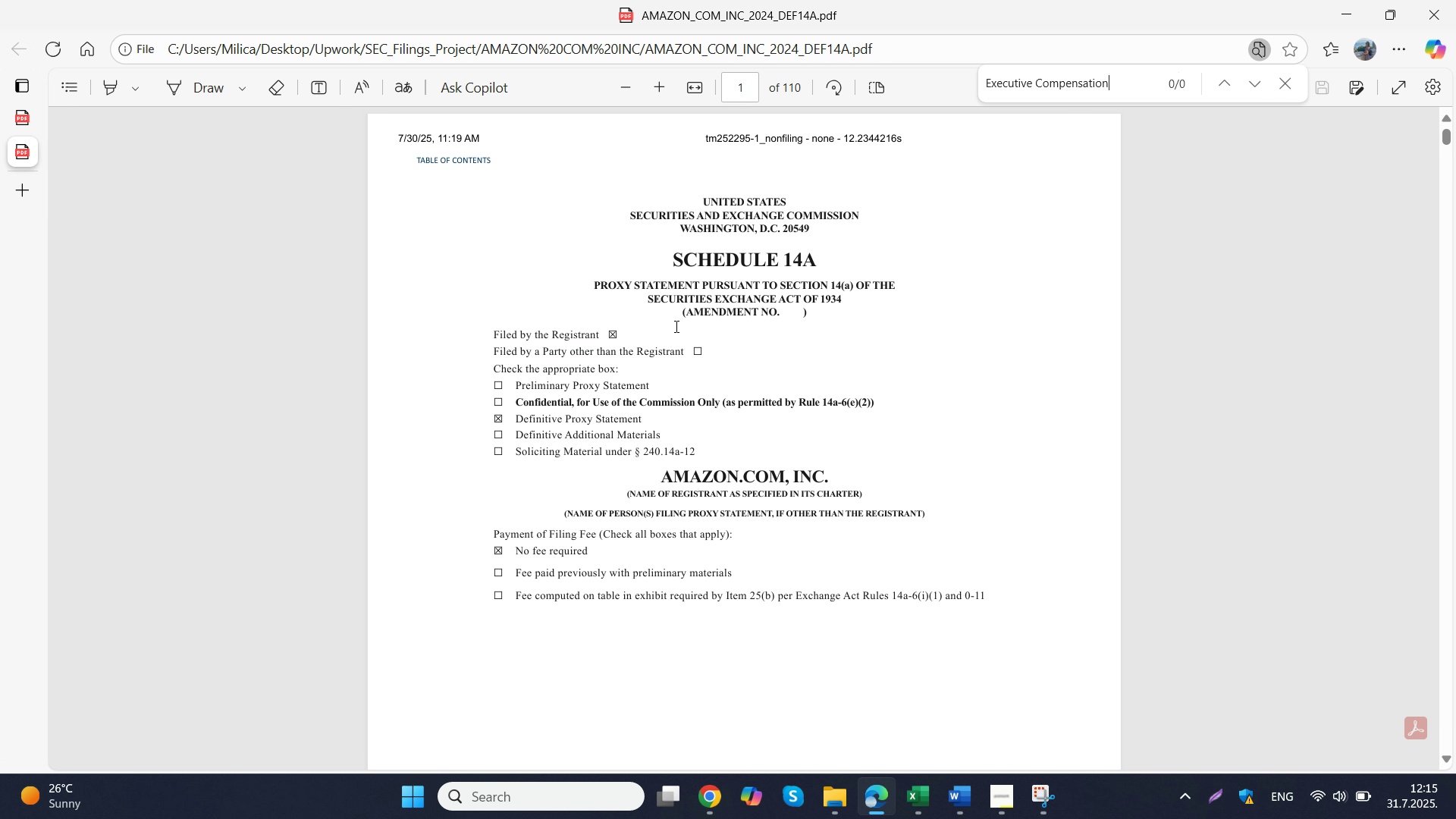 
key(Control+V)
 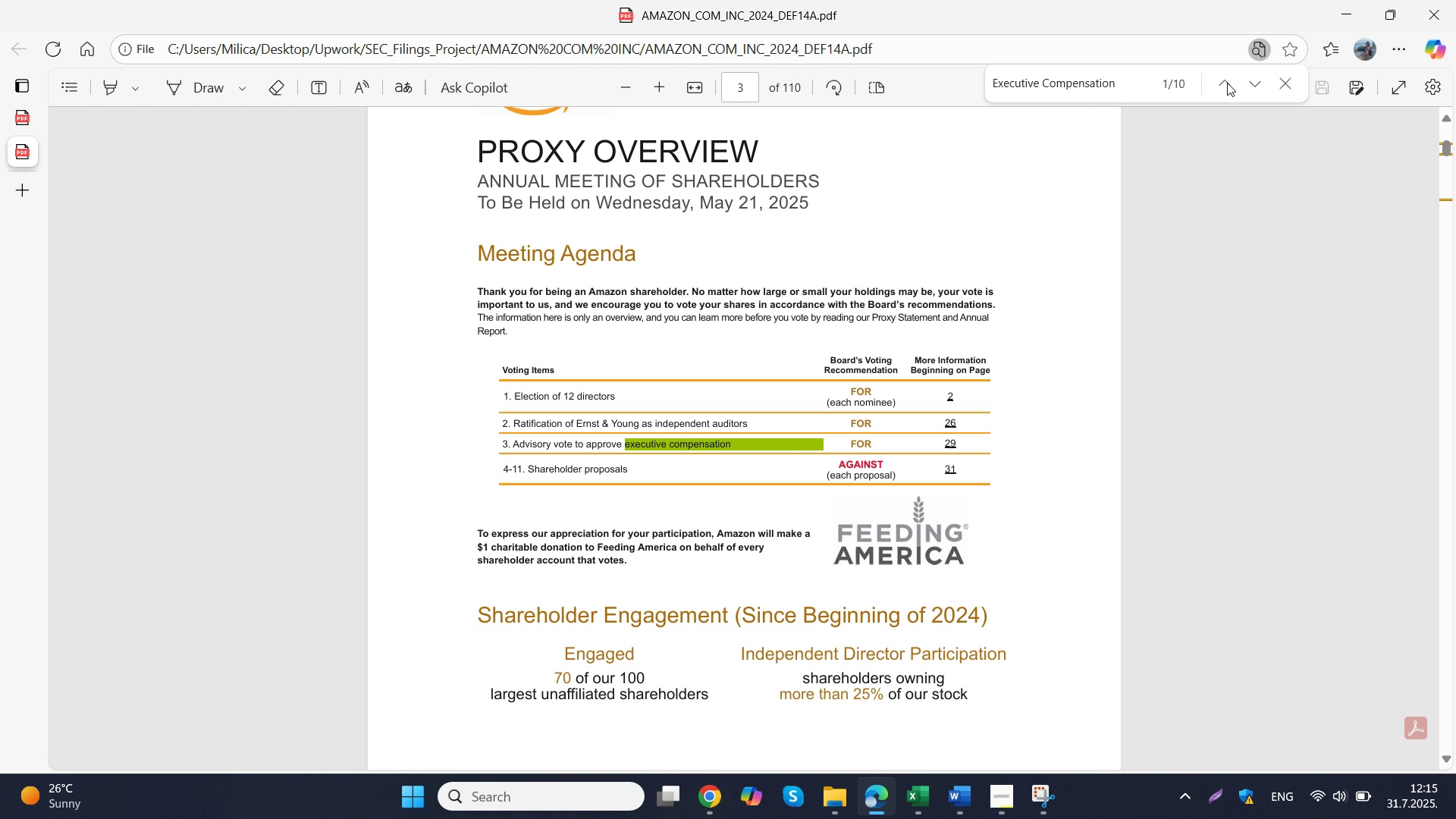 
left_click([1250, 79])
 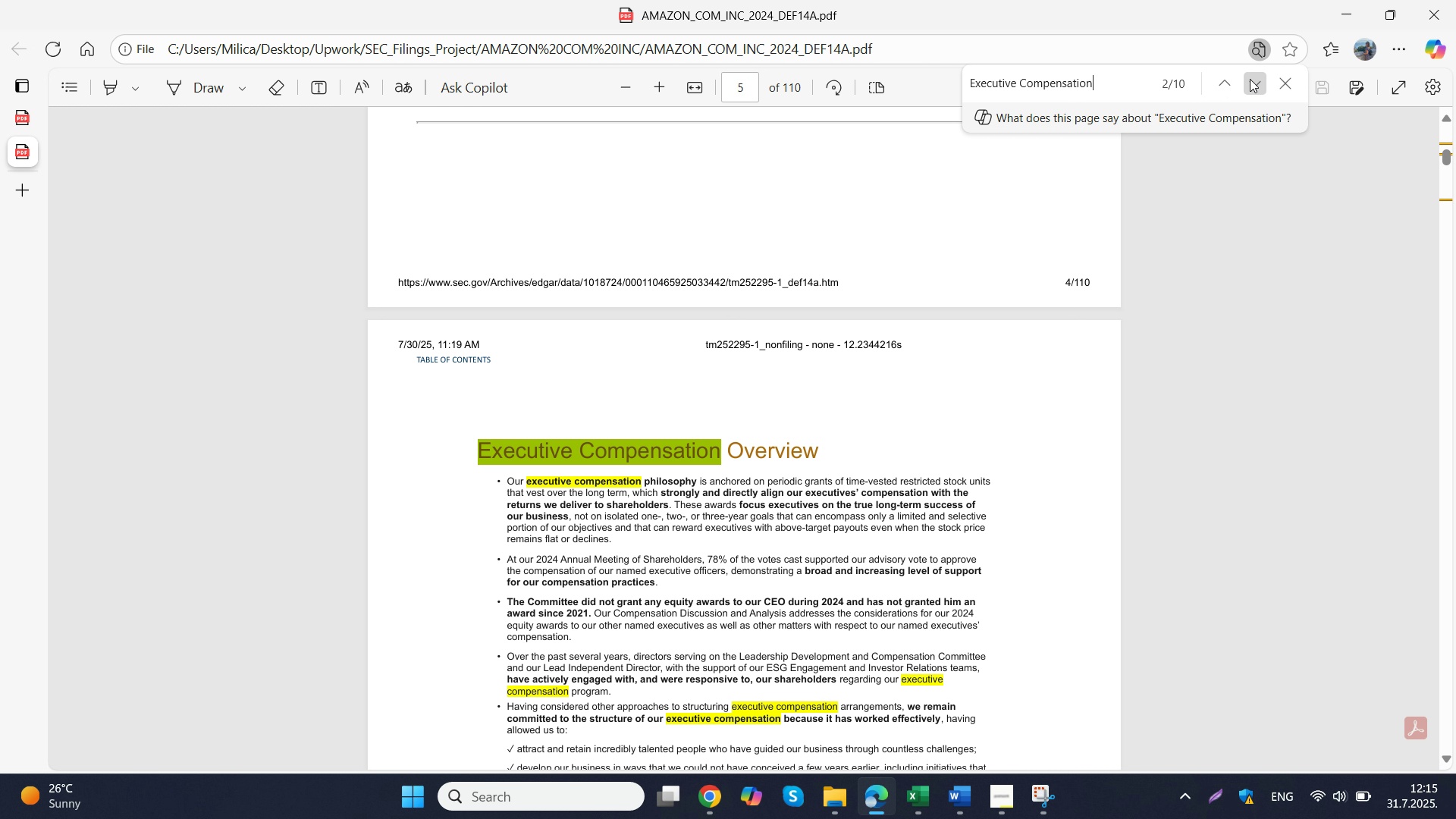 
left_click([1250, 79])
 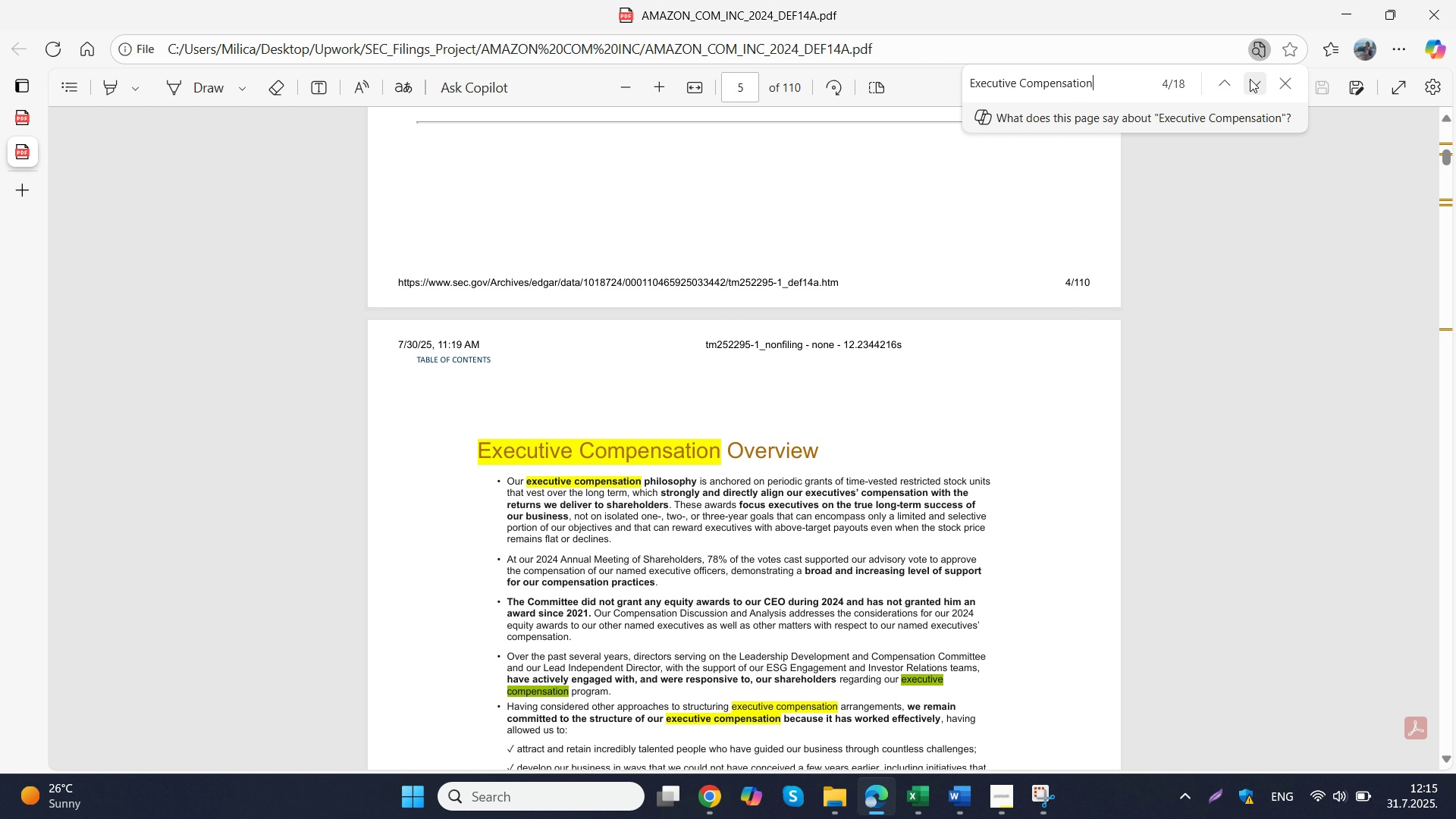 
left_click([1250, 79])
 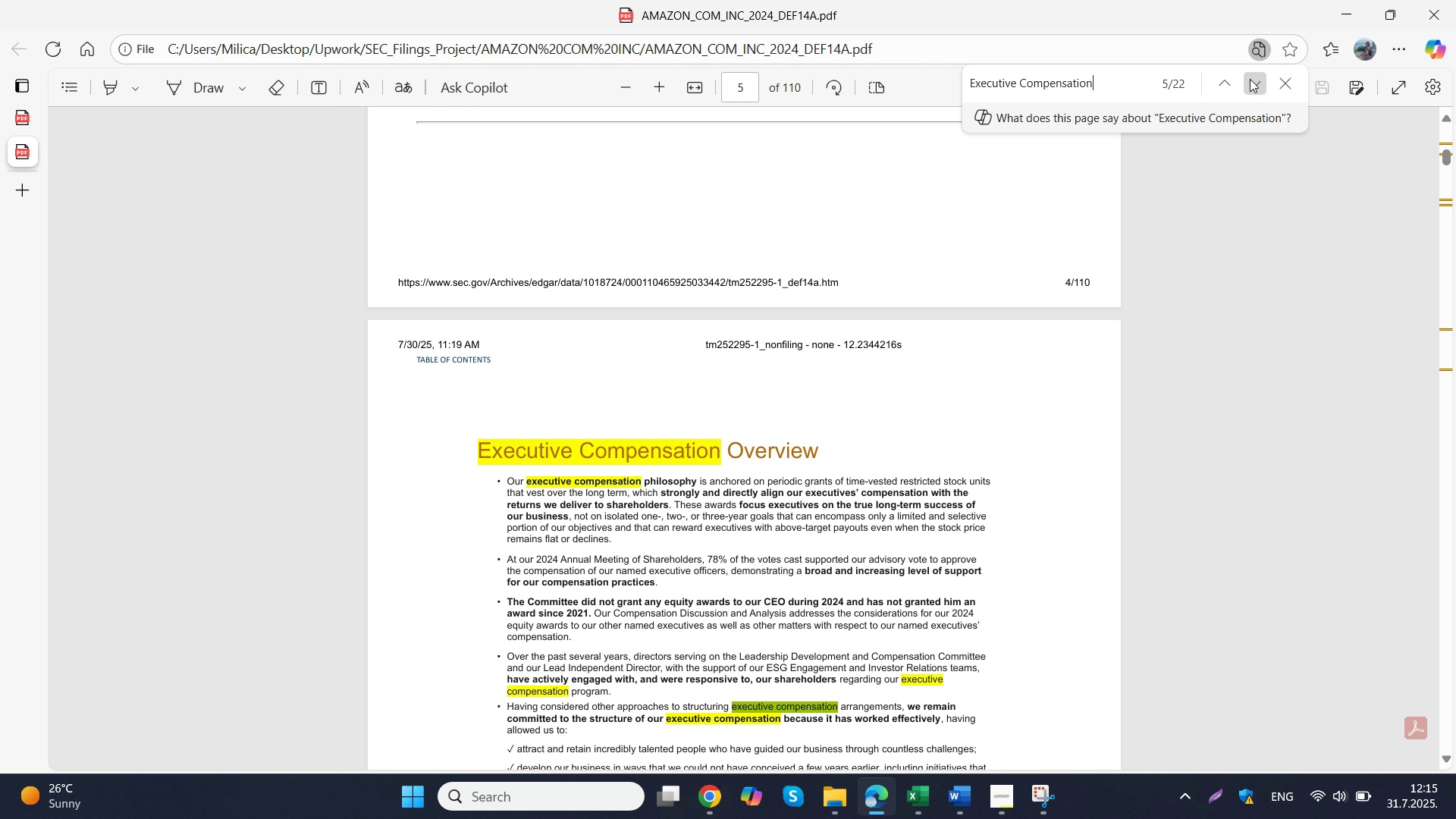 
double_click([1250, 79])
 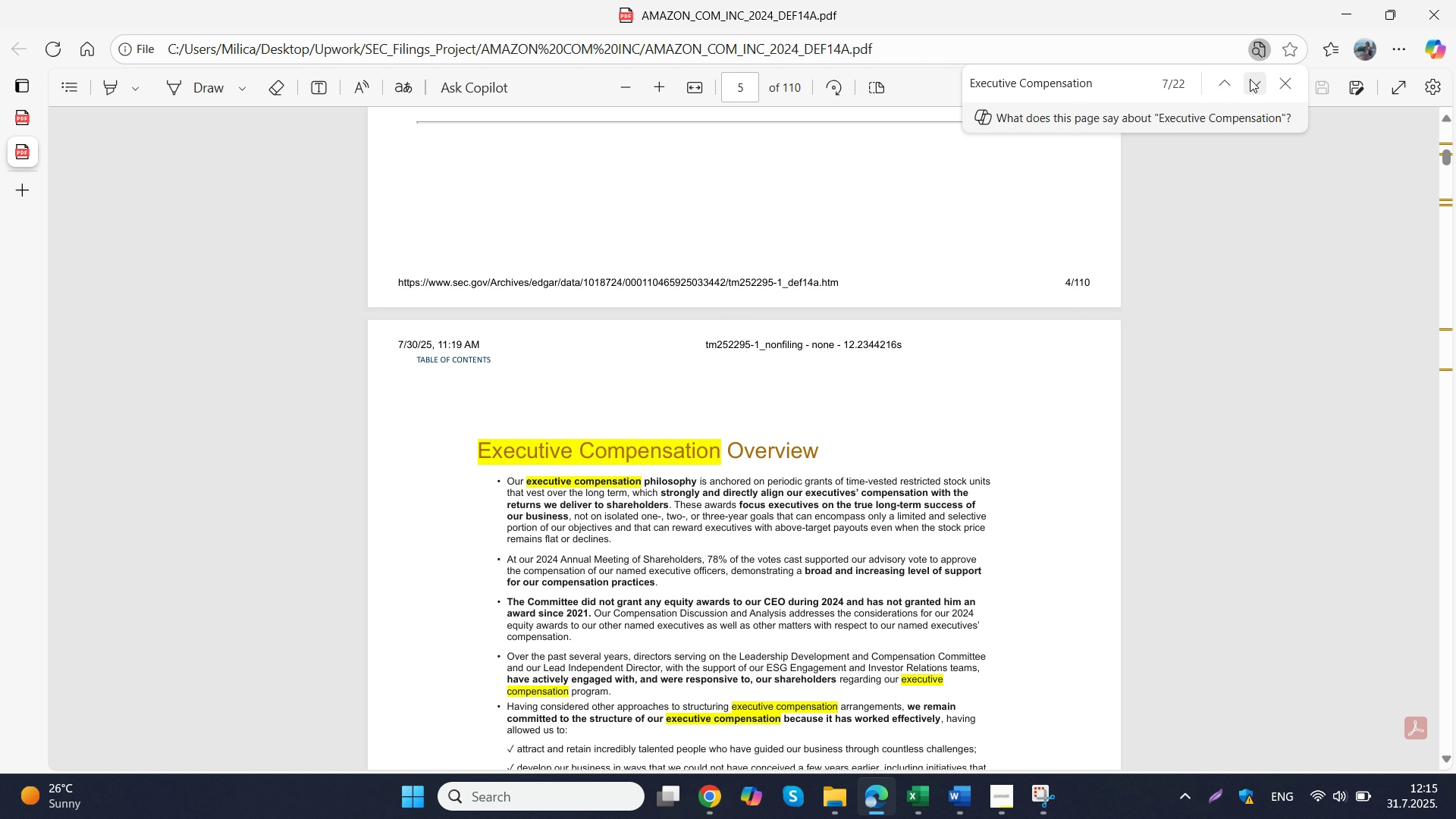 
triple_click([1250, 79])
 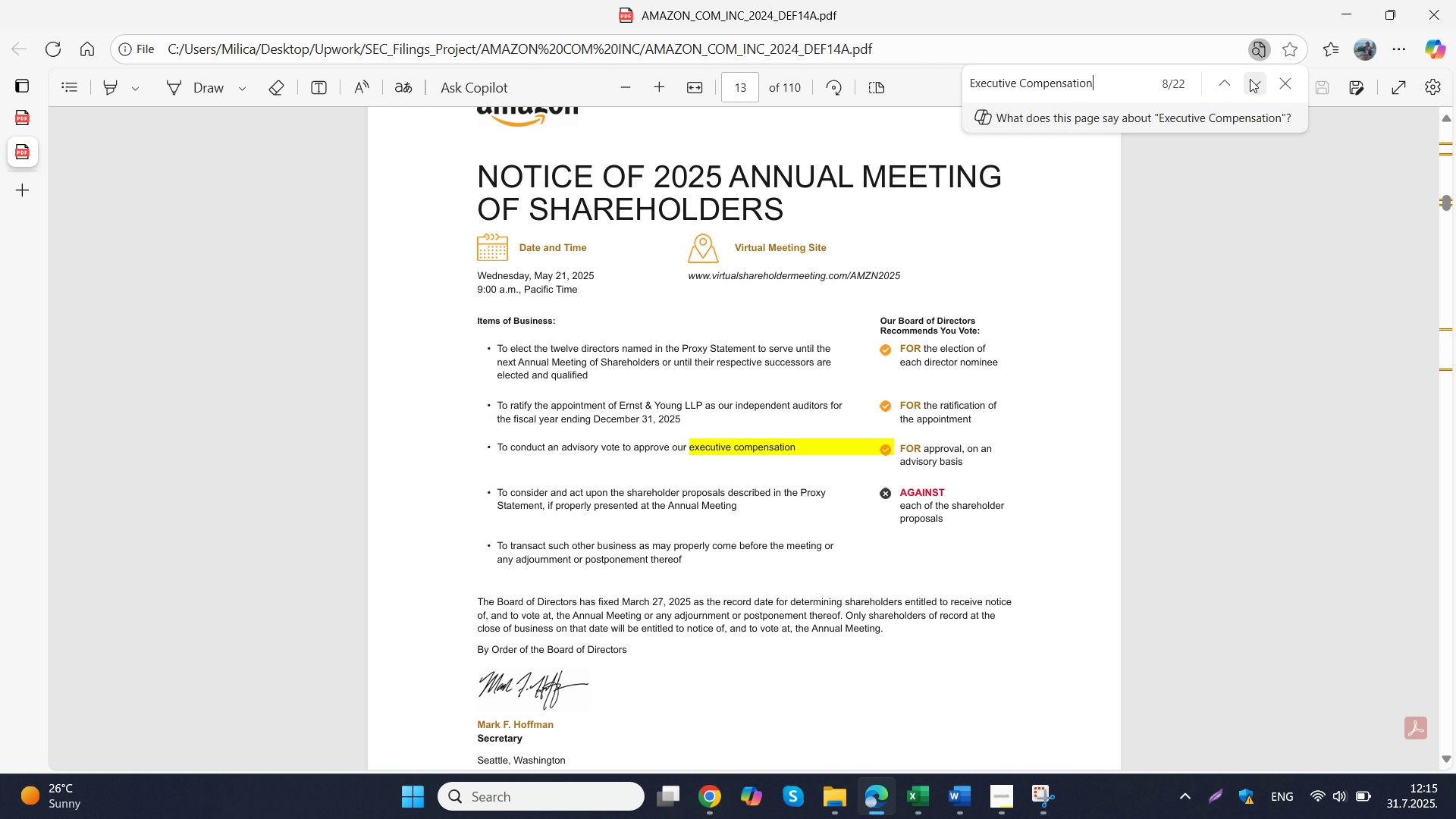 
triple_click([1250, 79])
 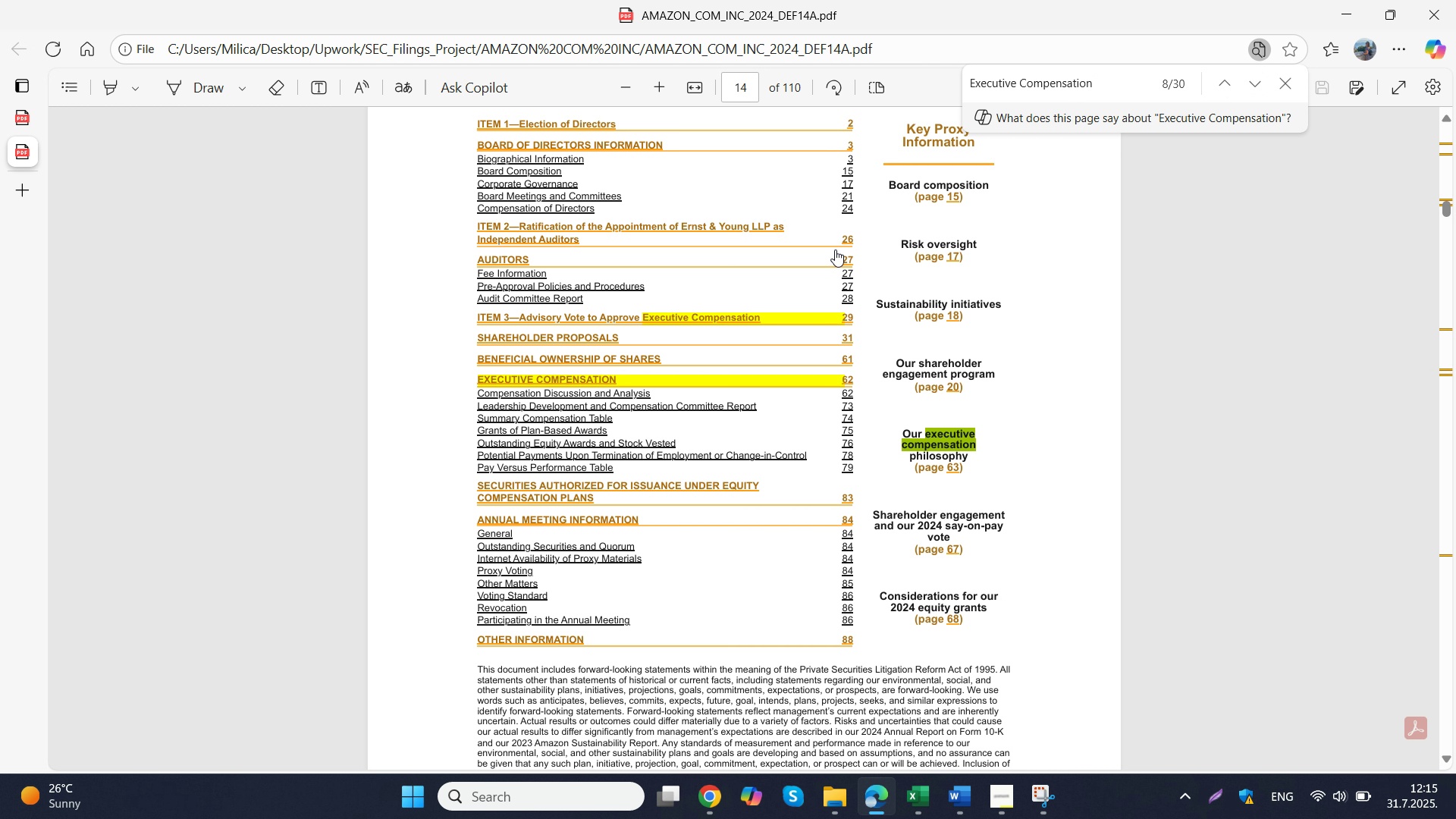 
left_click([601, 375])
 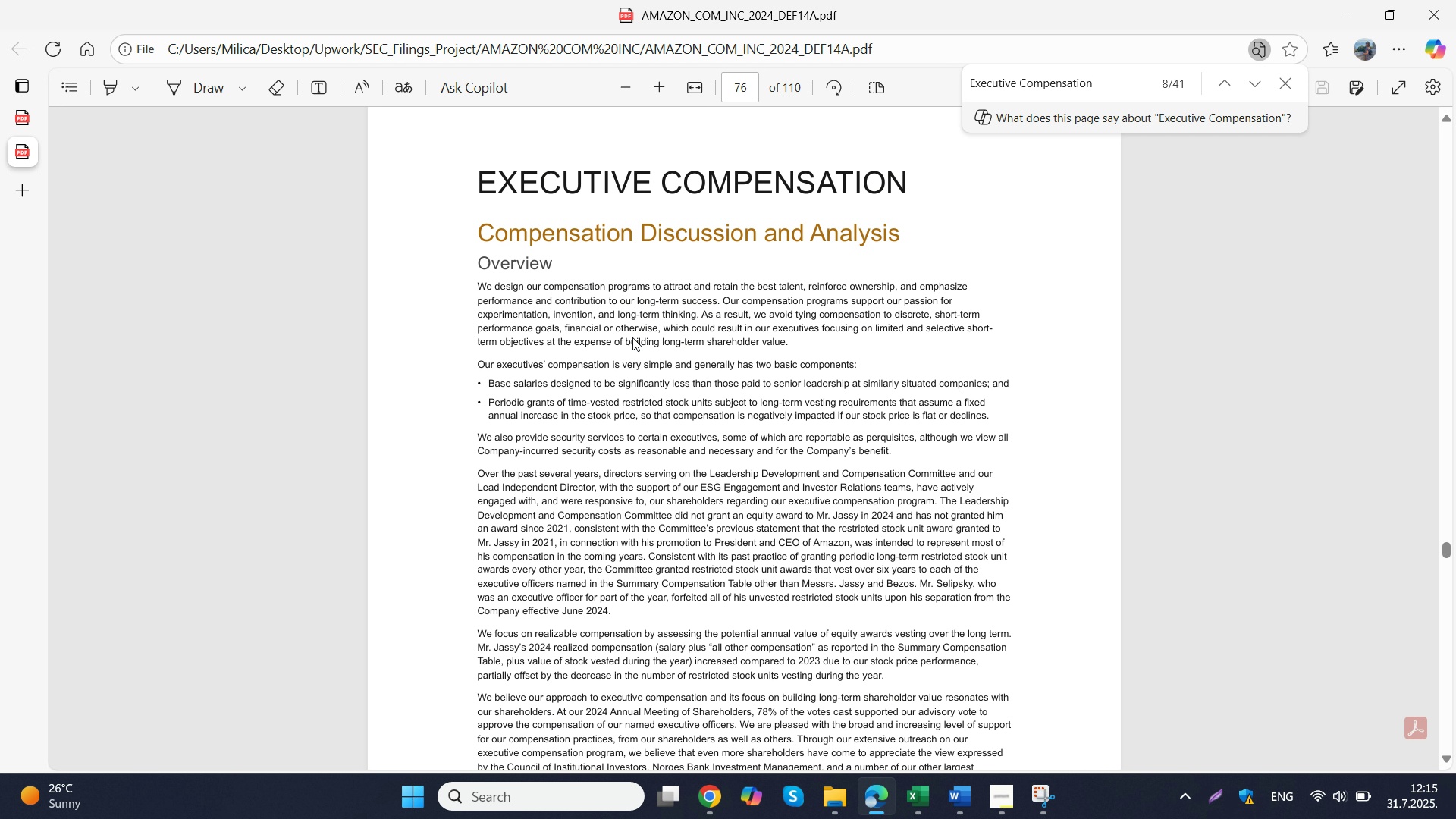 
scroll: coordinate [632, 337], scroll_direction: down, amount: 4.0
 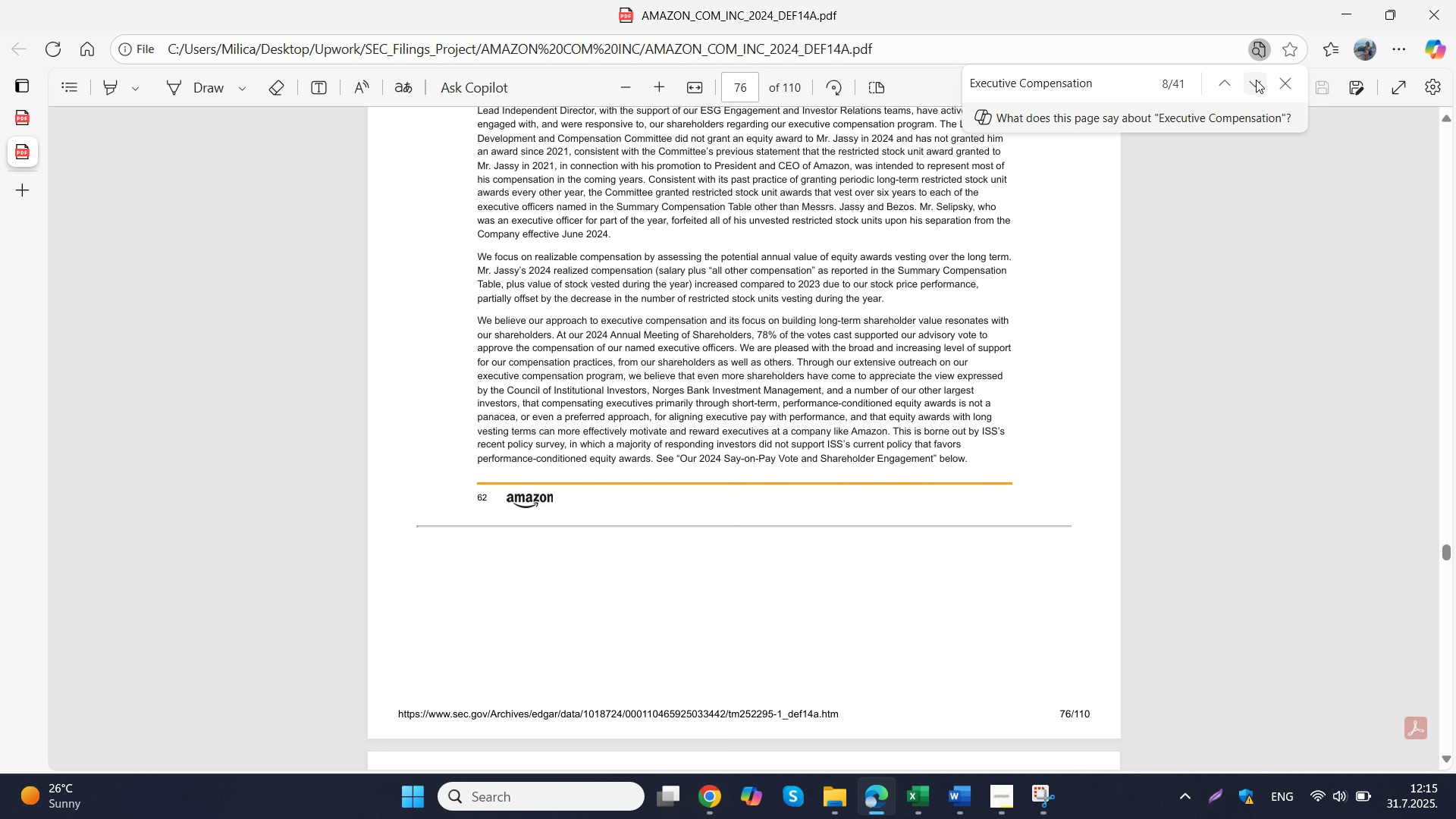 
left_click([1256, 80])
 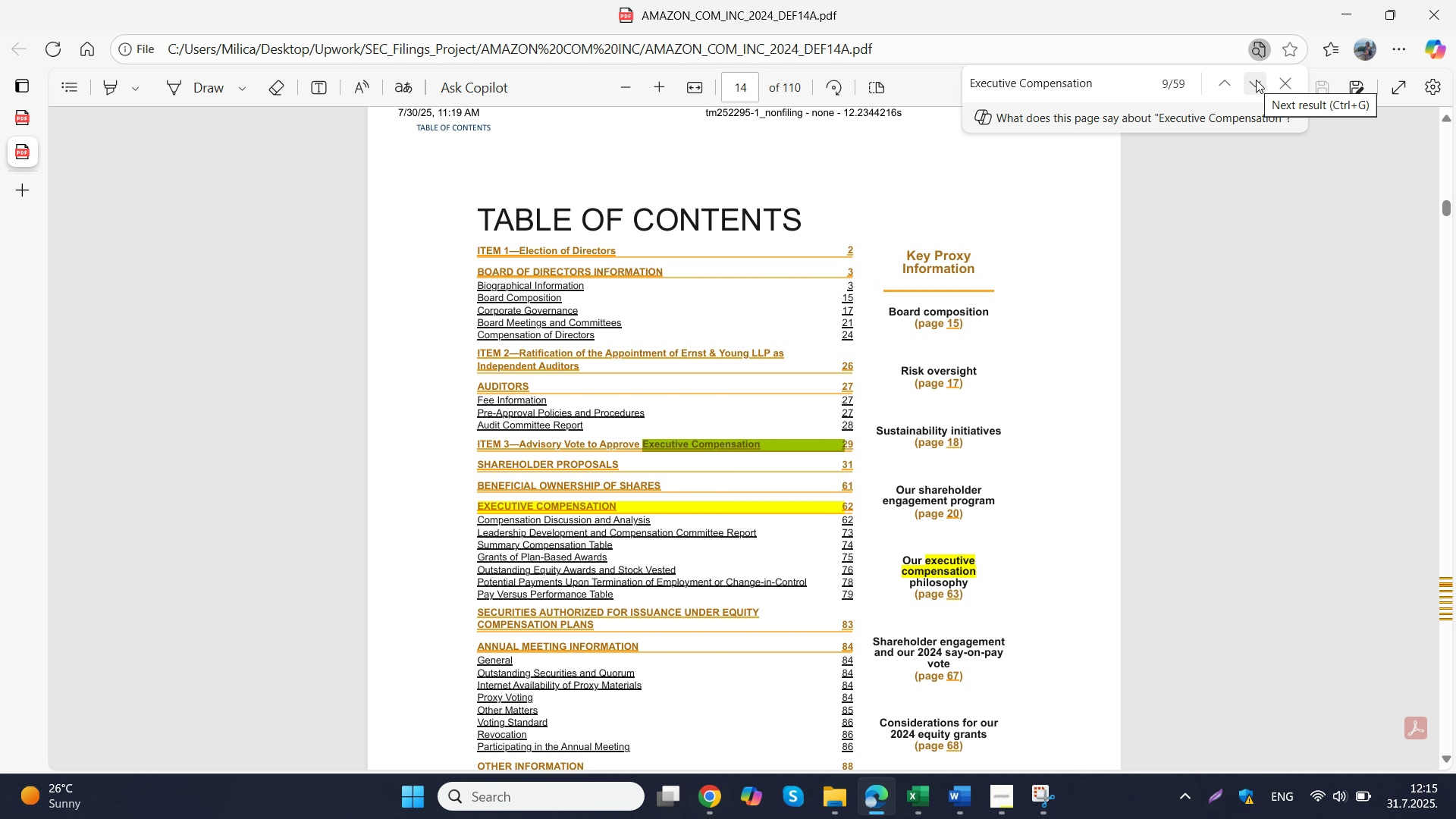 
left_click([1256, 80])
 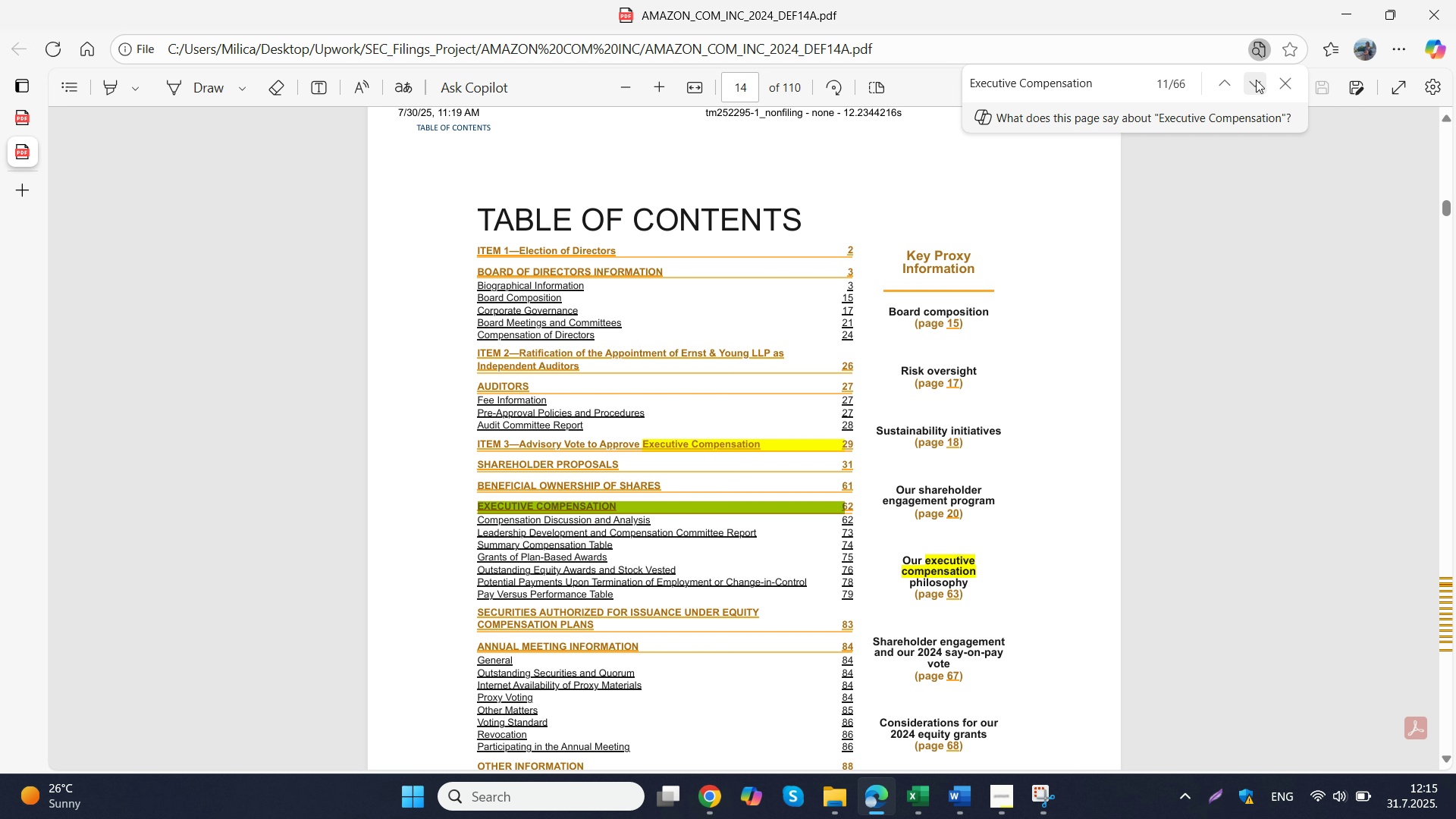 
double_click([1256, 80])
 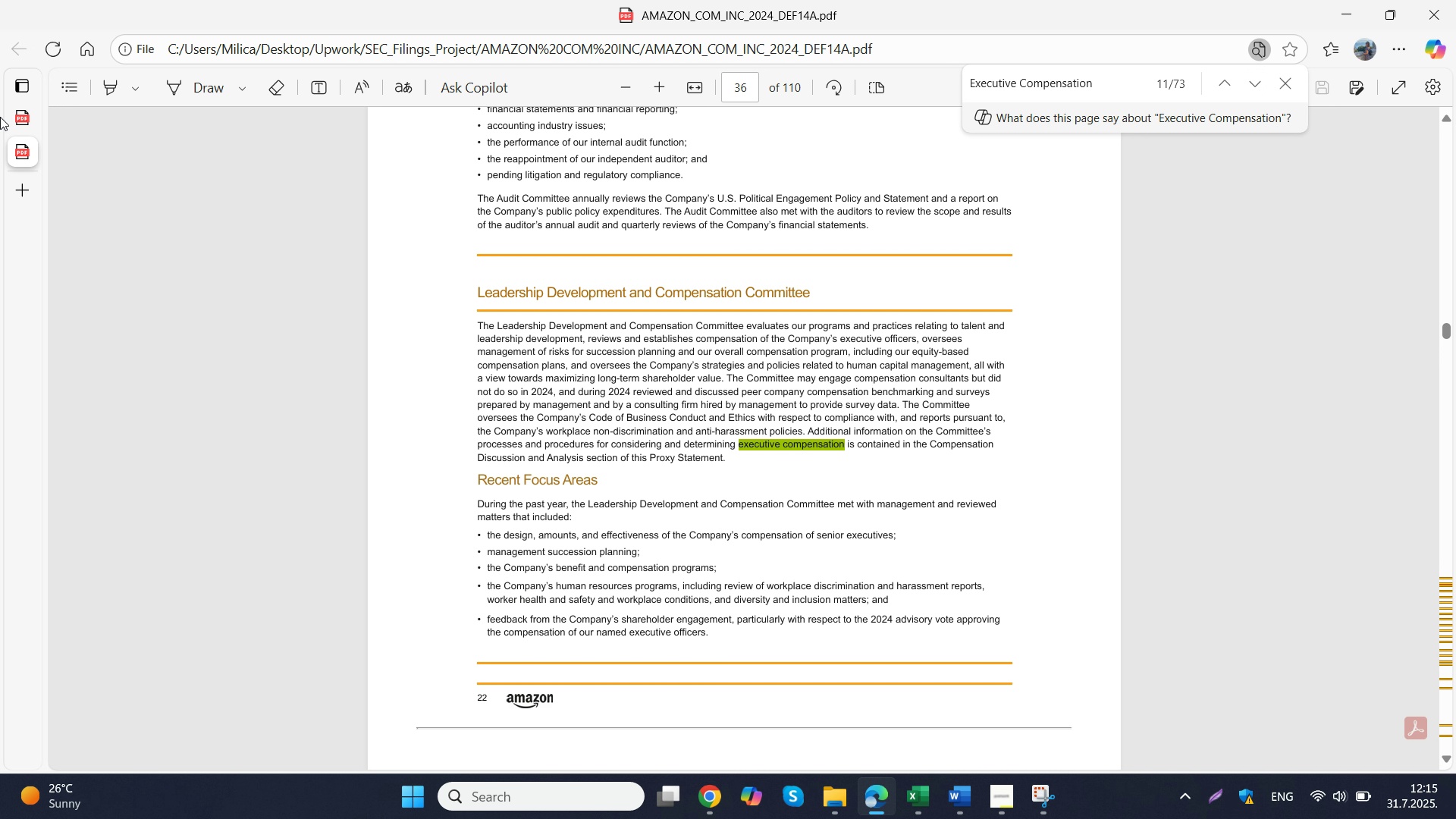 
left_click([29, 113])
 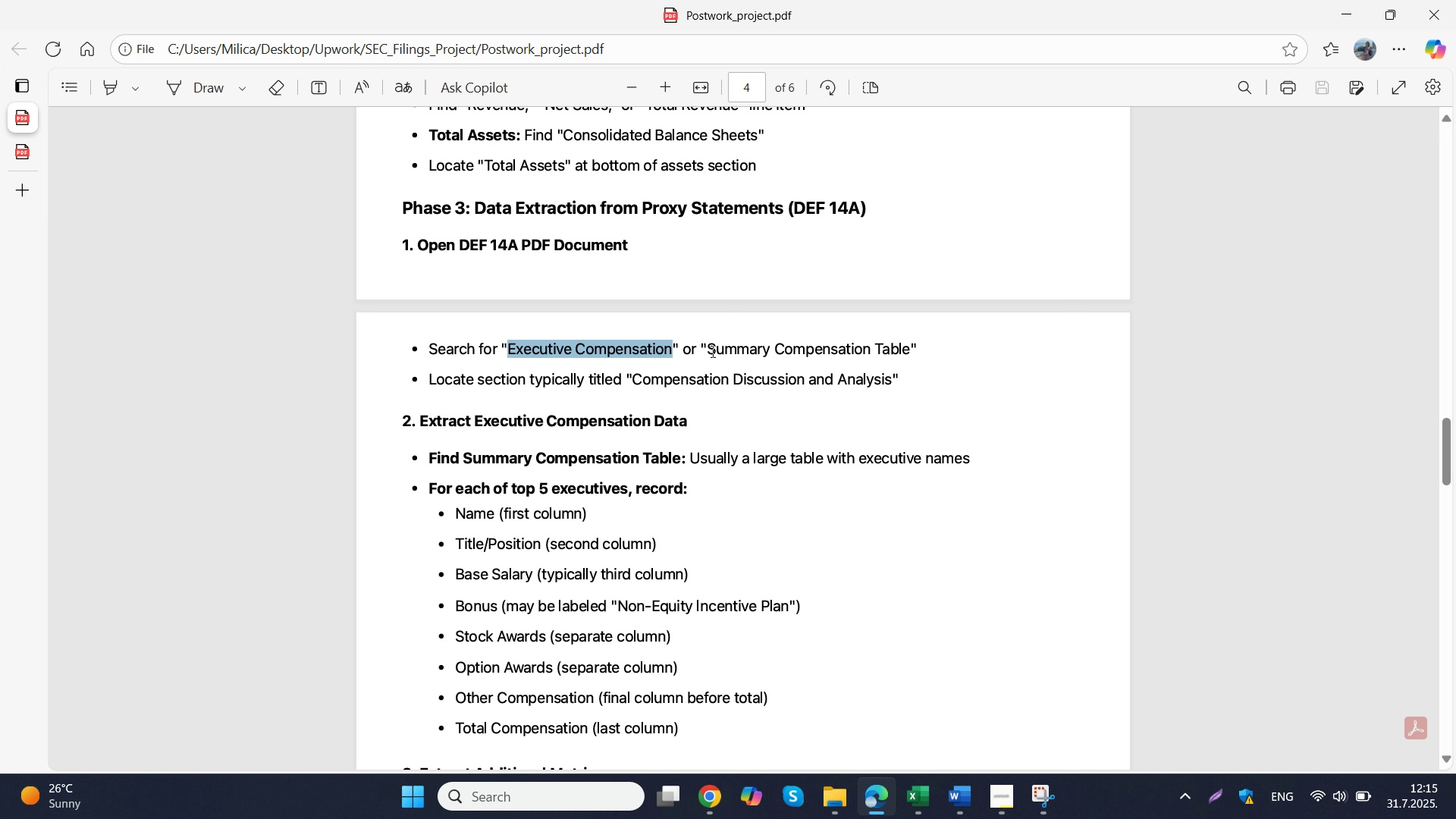 
left_click_drag(start_coordinate=[710, 351], to_coordinate=[904, 351])
 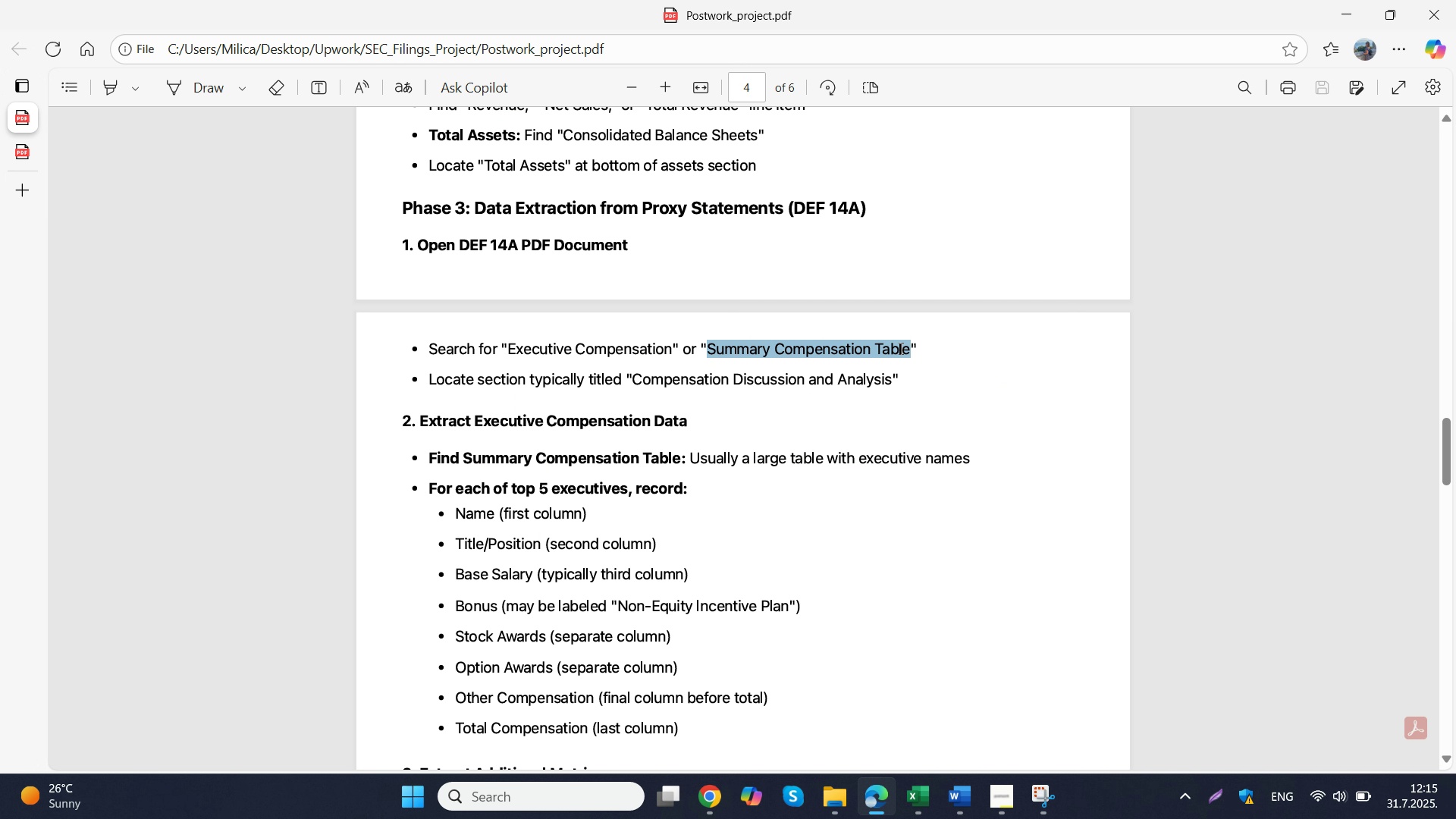 
key(Control+C)
 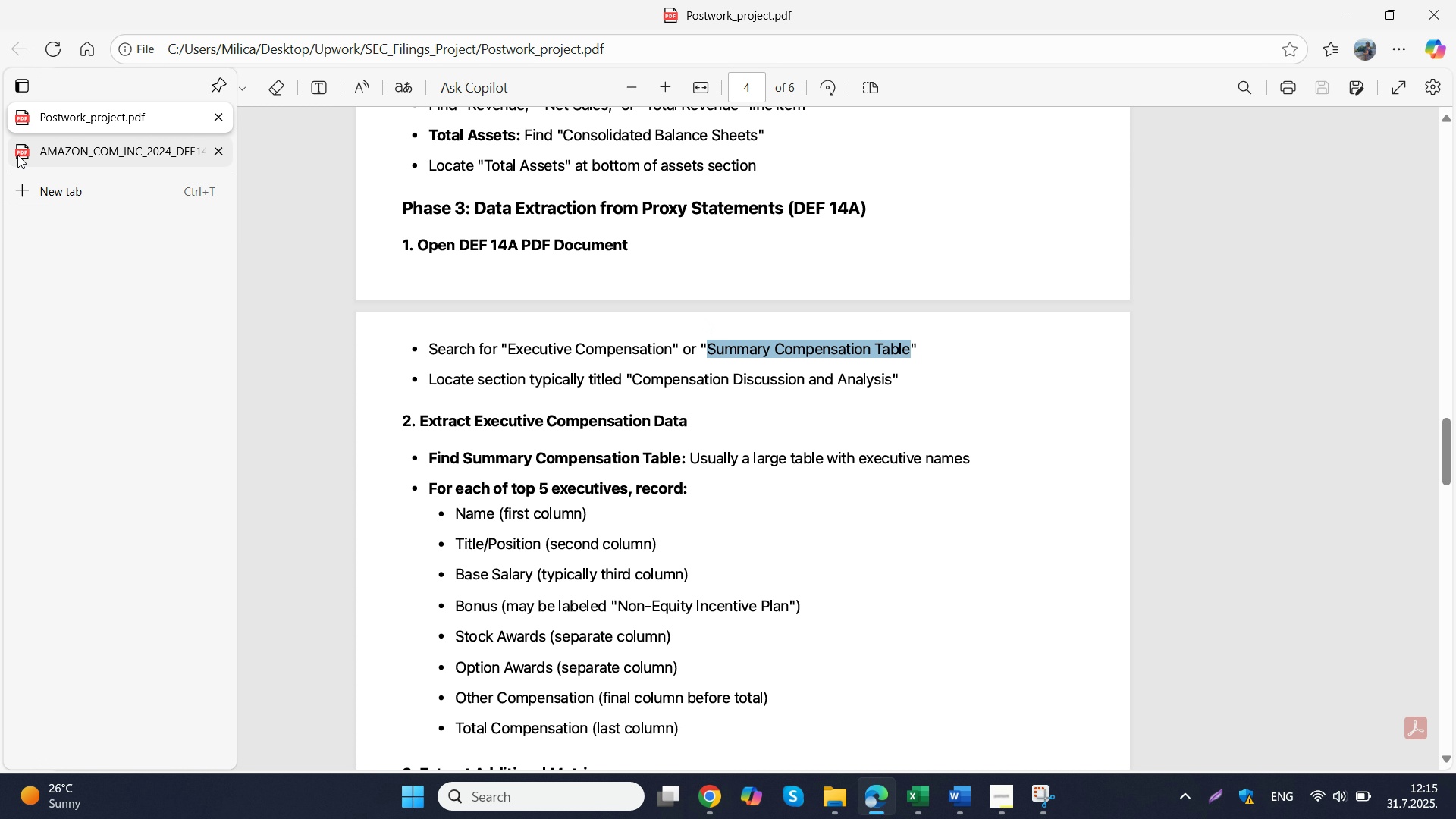 
left_click([17, 155])
 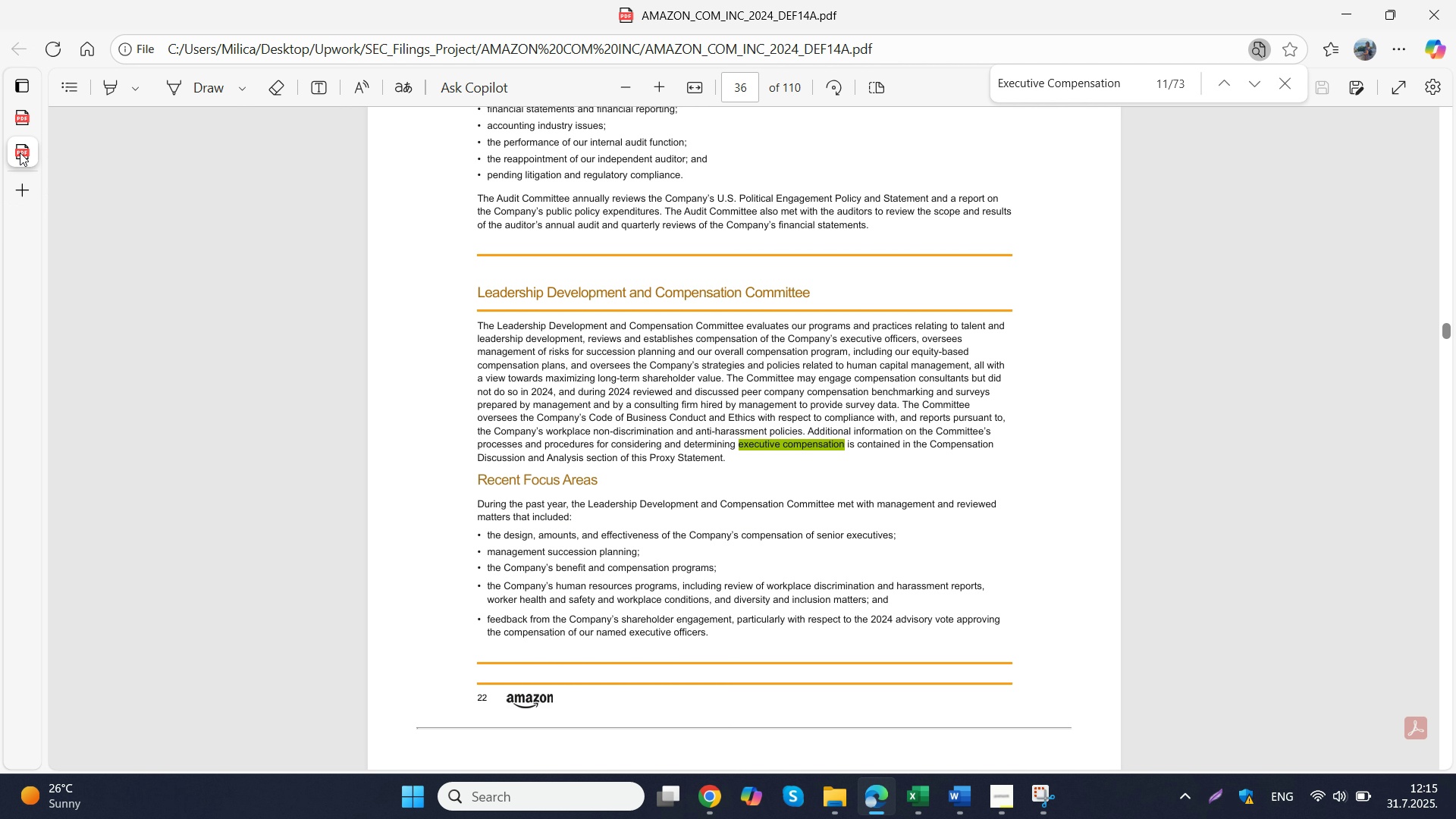 
key(Control+F)
 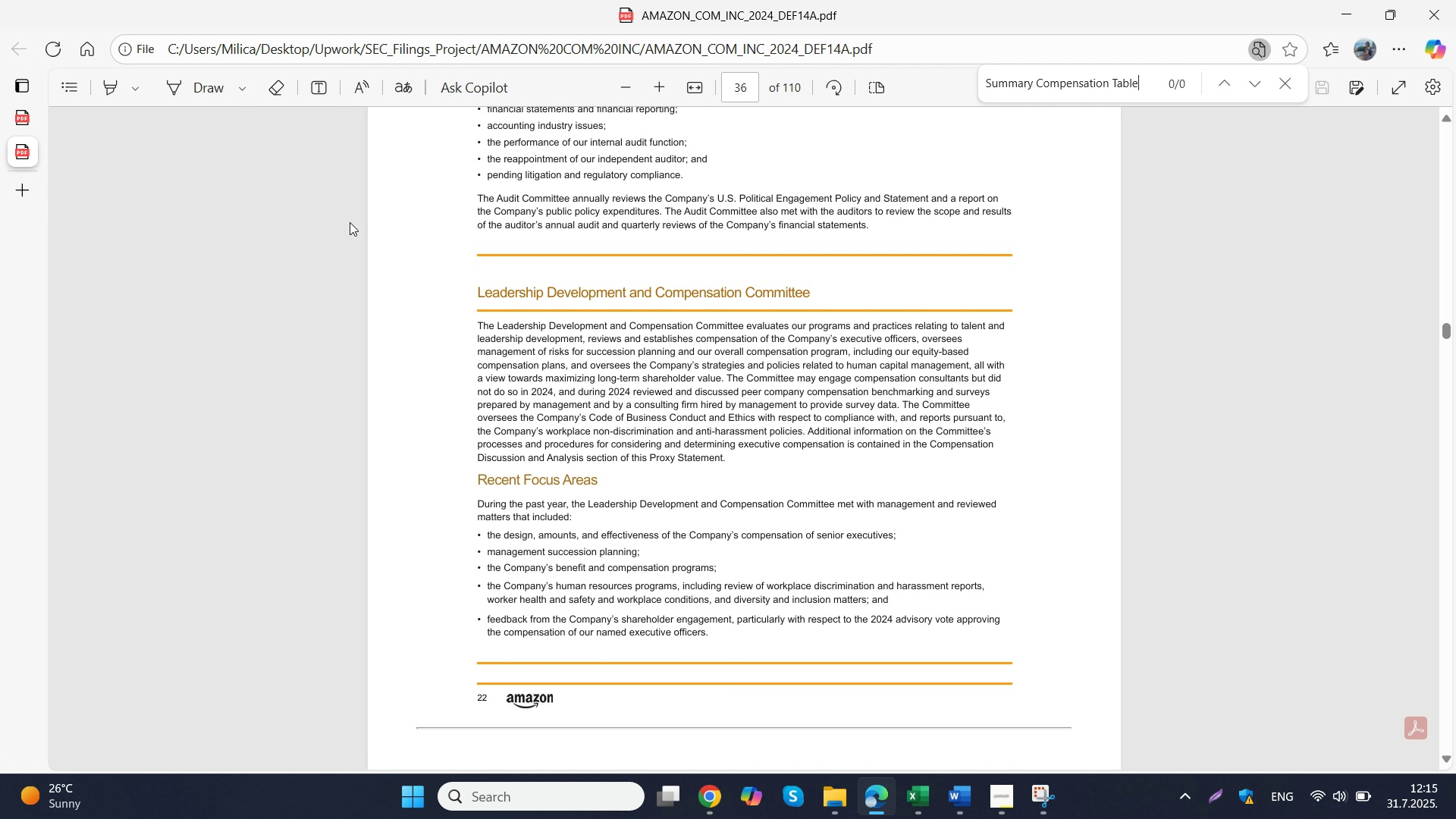 
key(Control+V)
 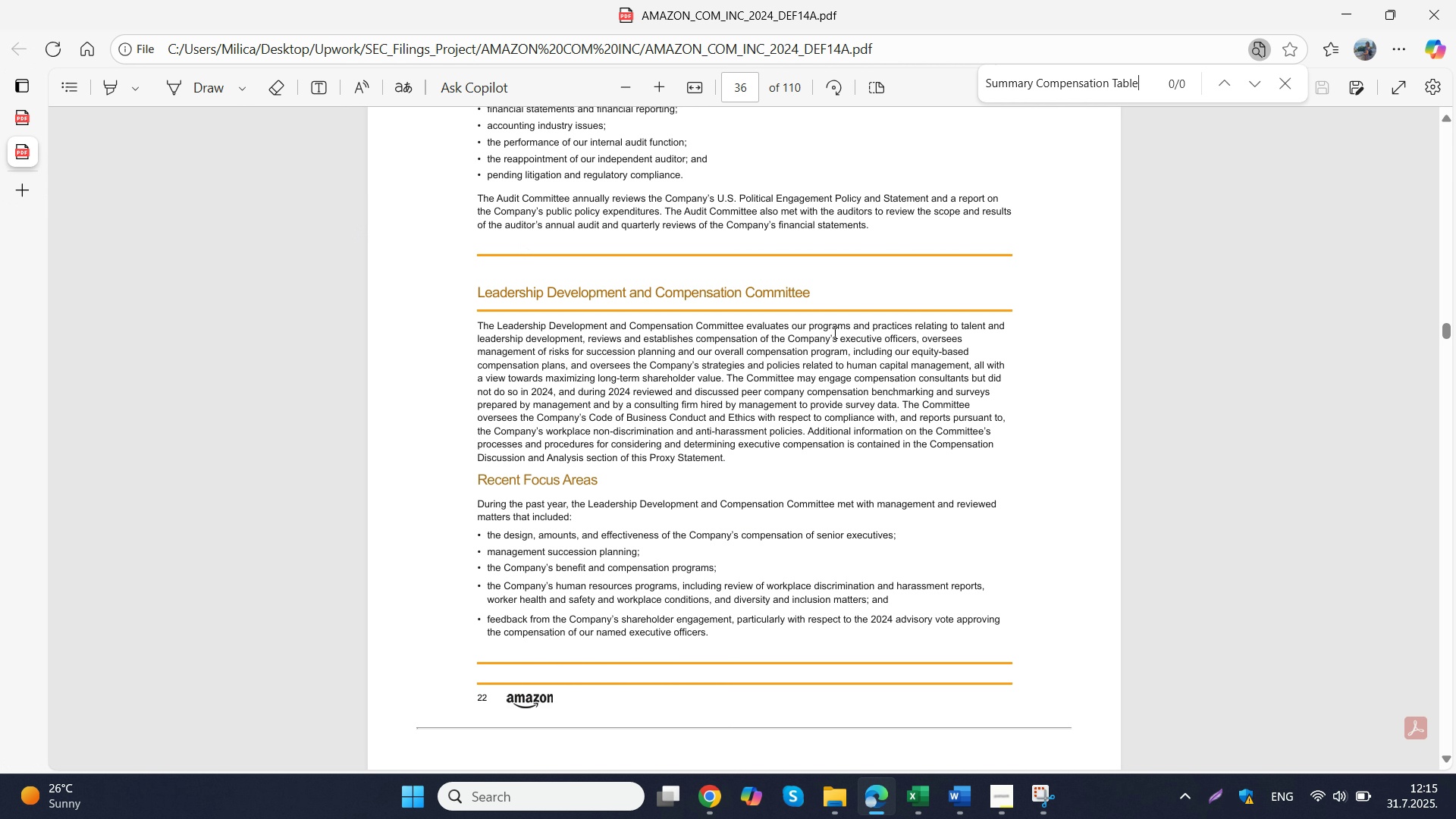 
left_click([836, 350])
 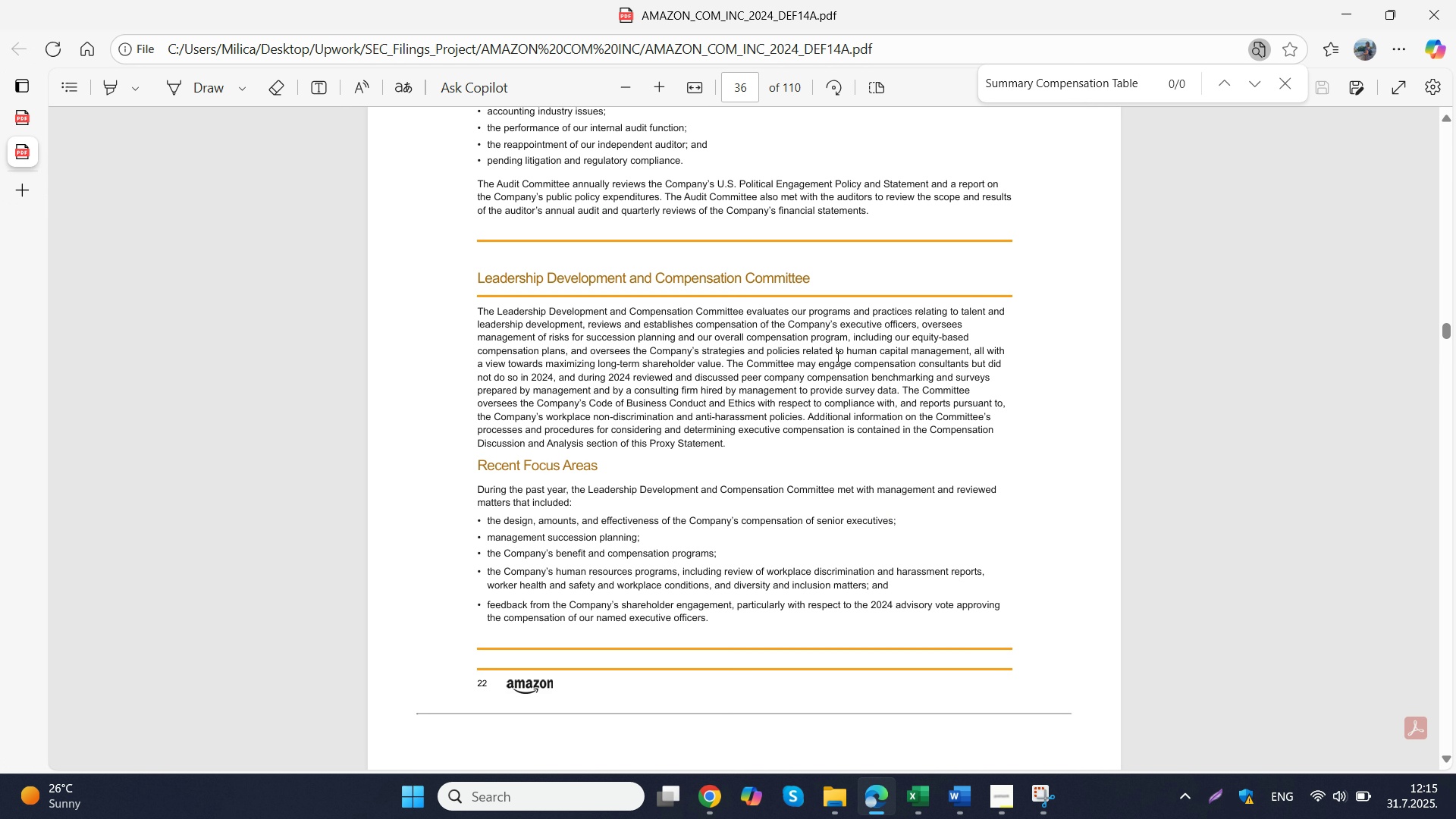 
scroll: coordinate [839, 363], scroll_direction: down, amount: 13.0
 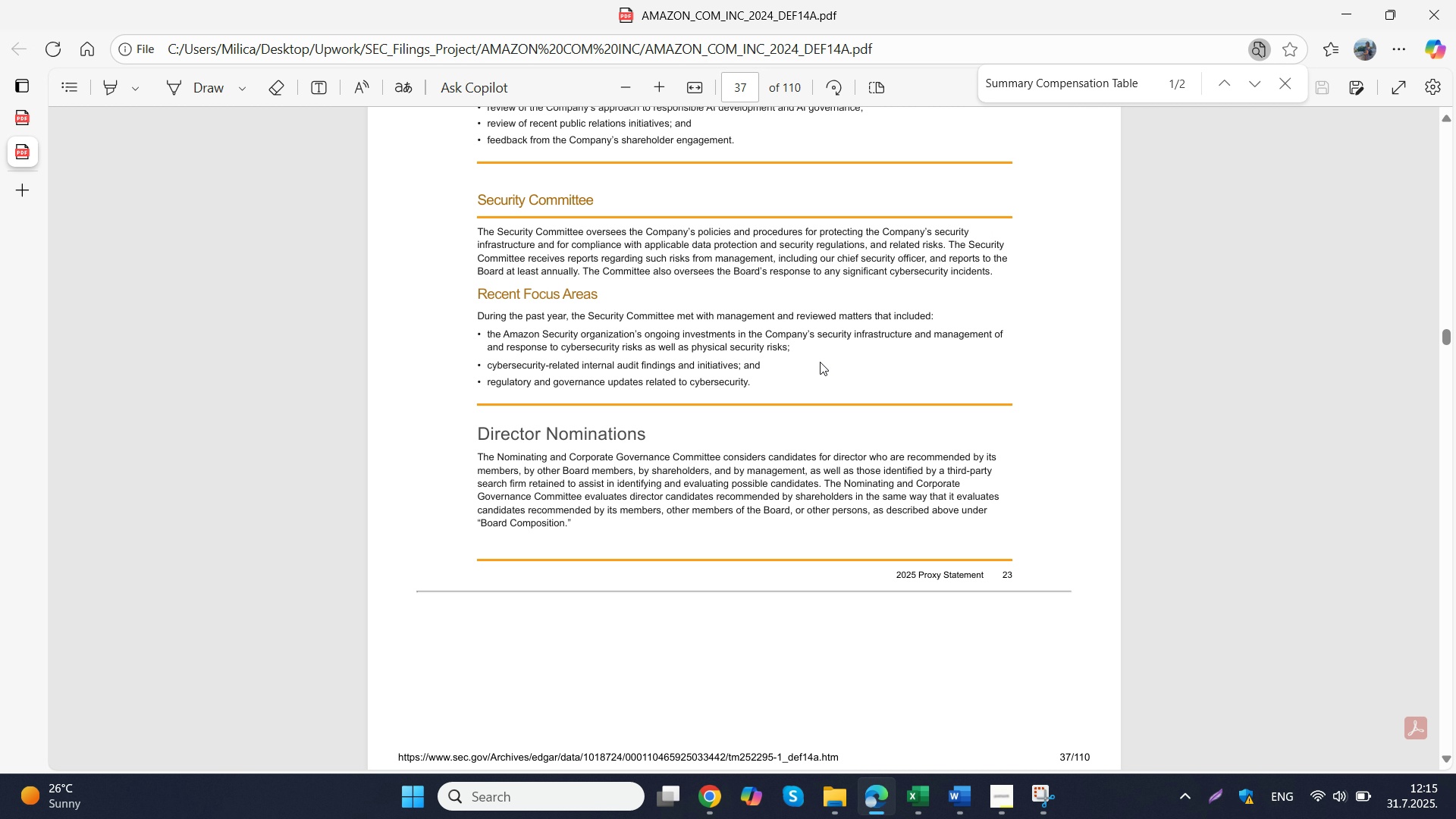 
left_click([820, 362])
 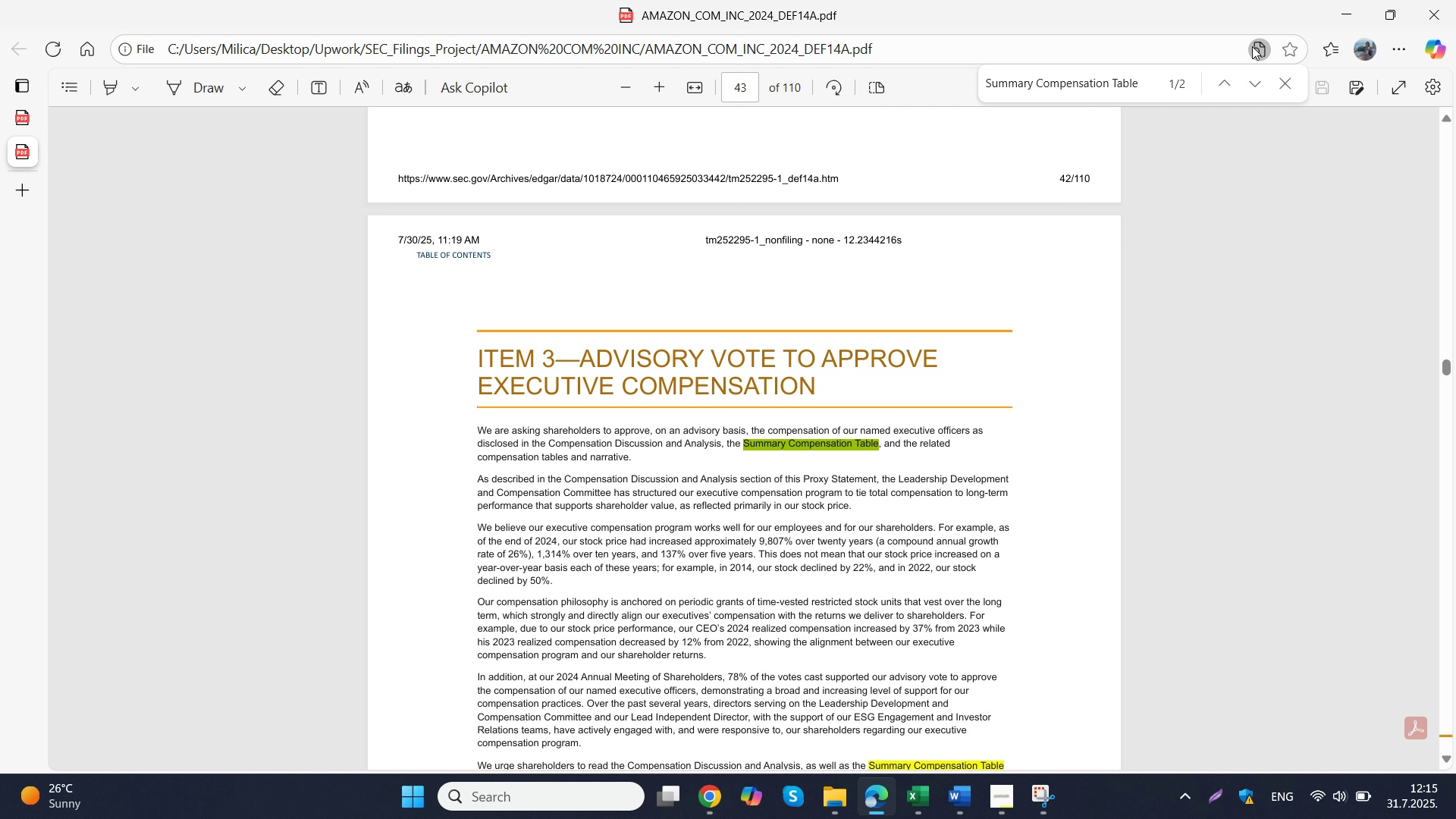 
left_click([1252, 80])
 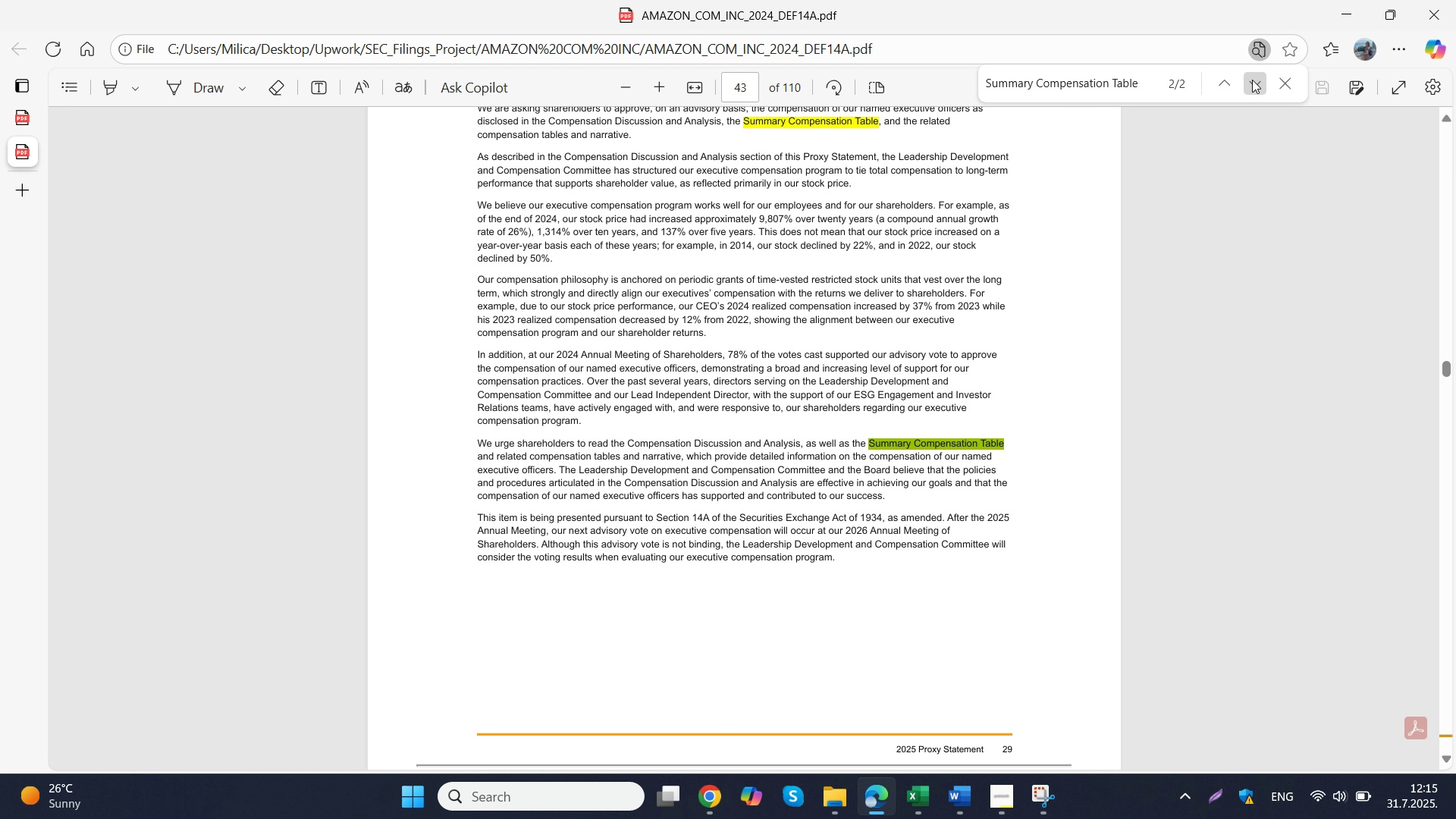 
left_click([1252, 80])
 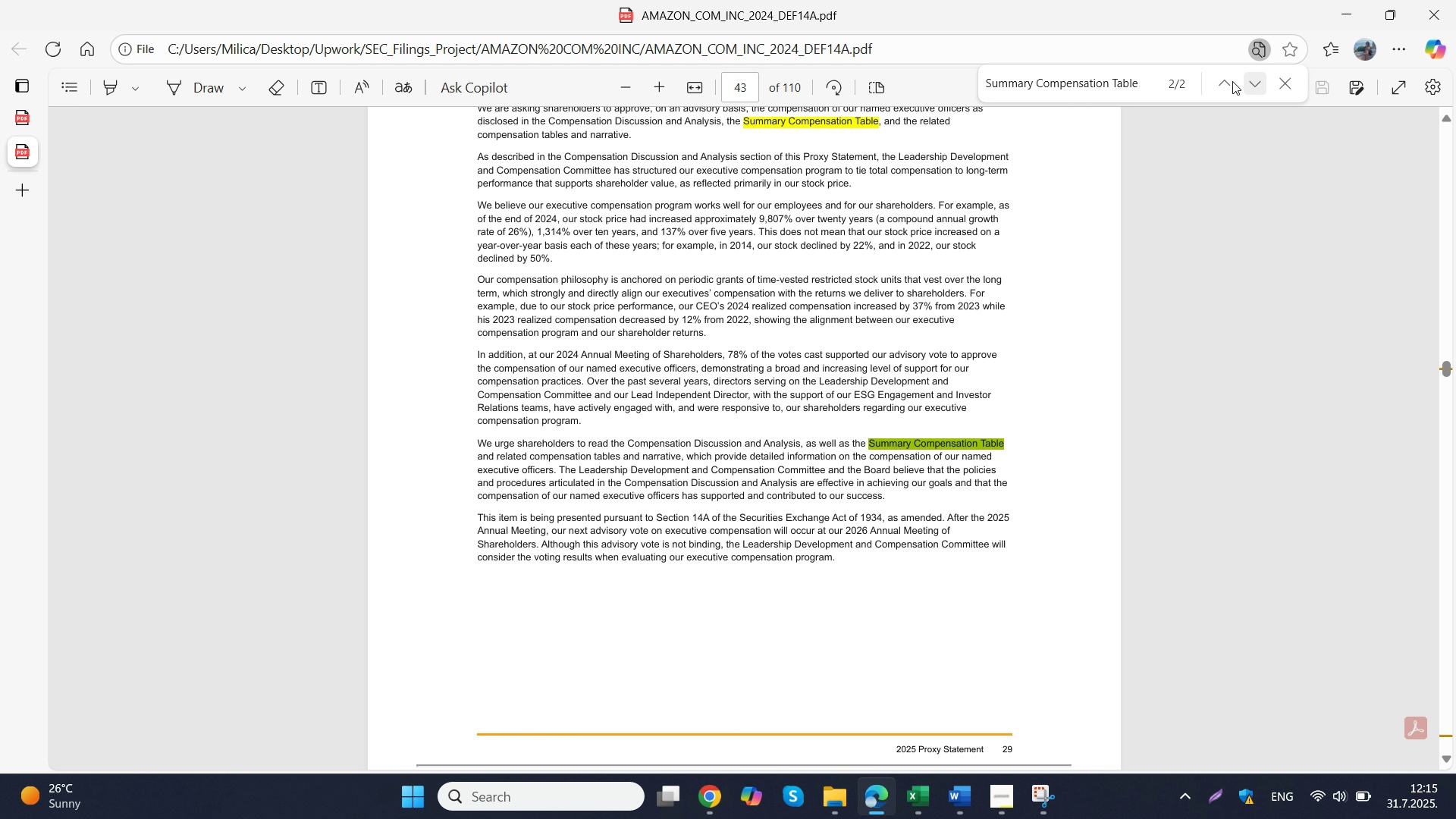 
double_click([1252, 80])
 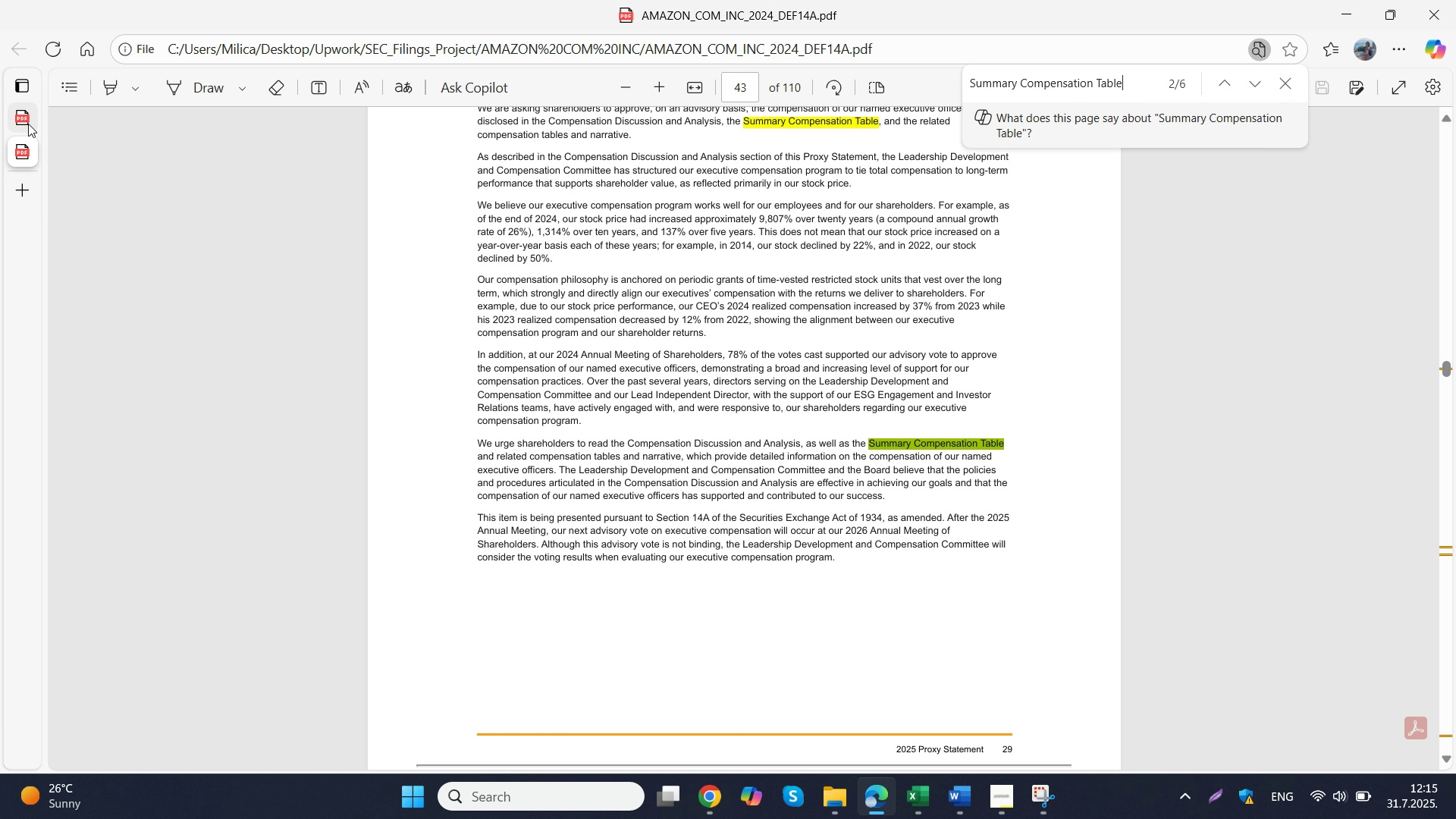 
left_click([28, 124])
 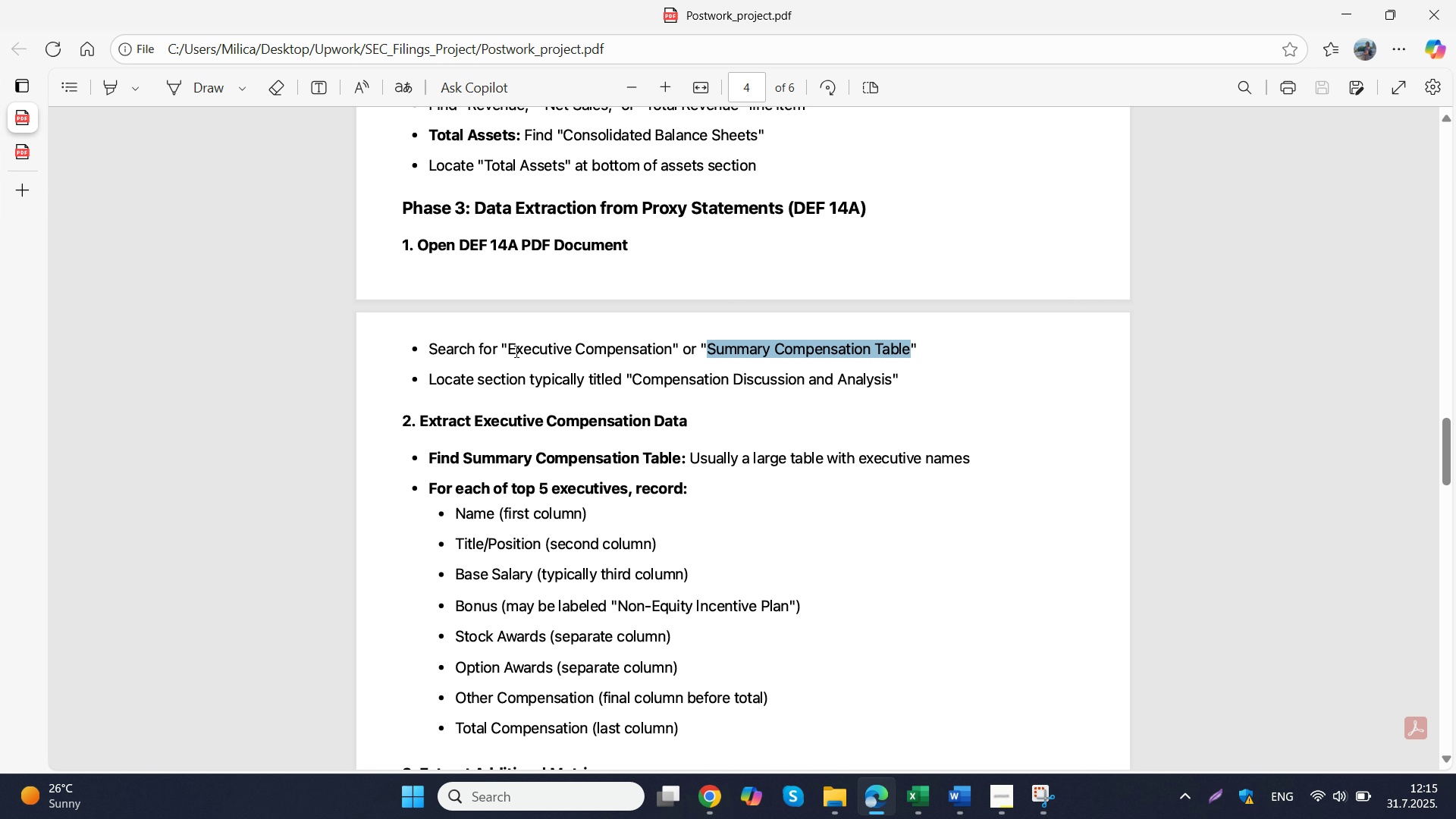 
left_click_drag(start_coordinate=[513, 351], to_coordinate=[672, 349])
 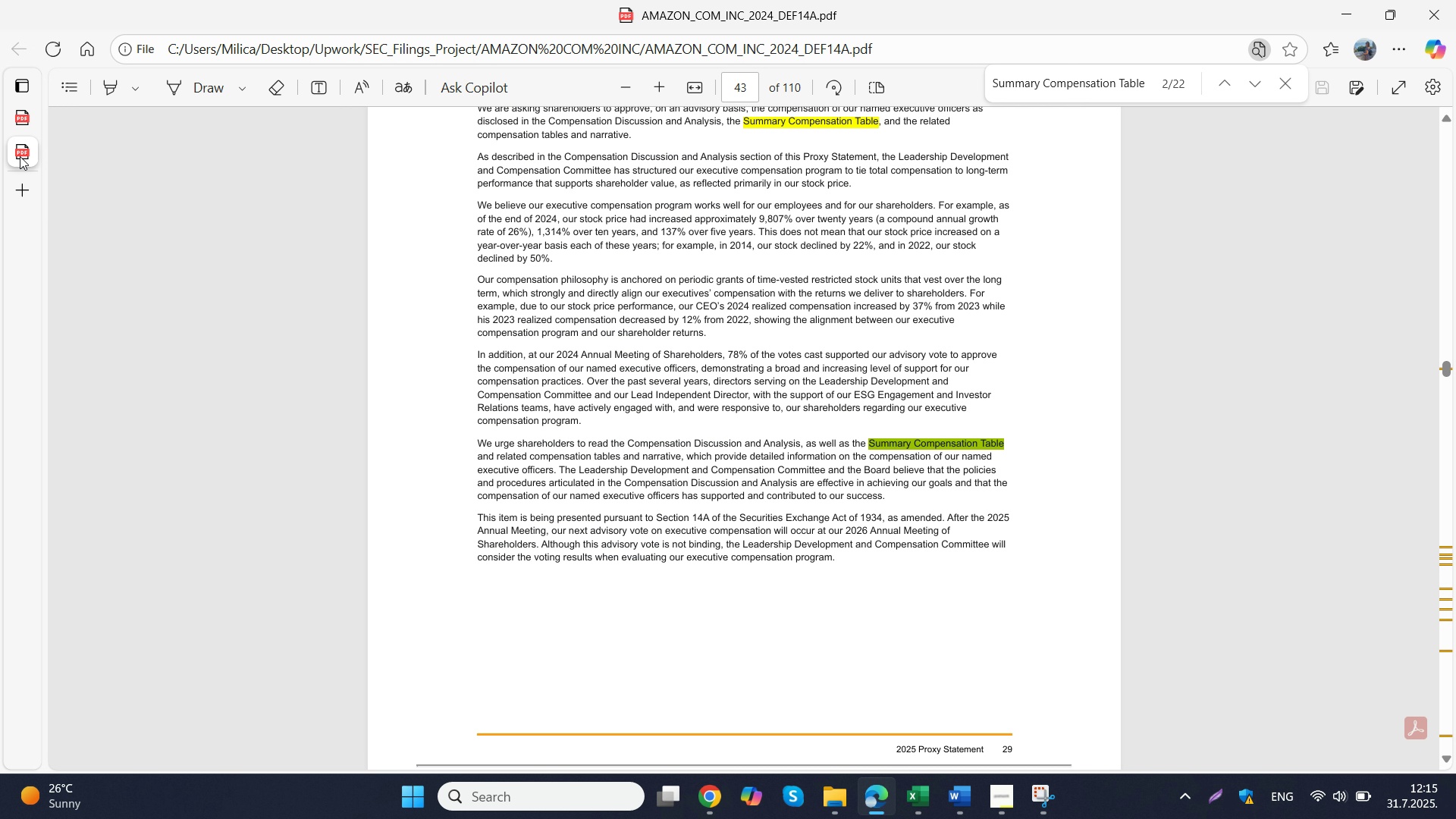 
key(Control+ControlLeft)
 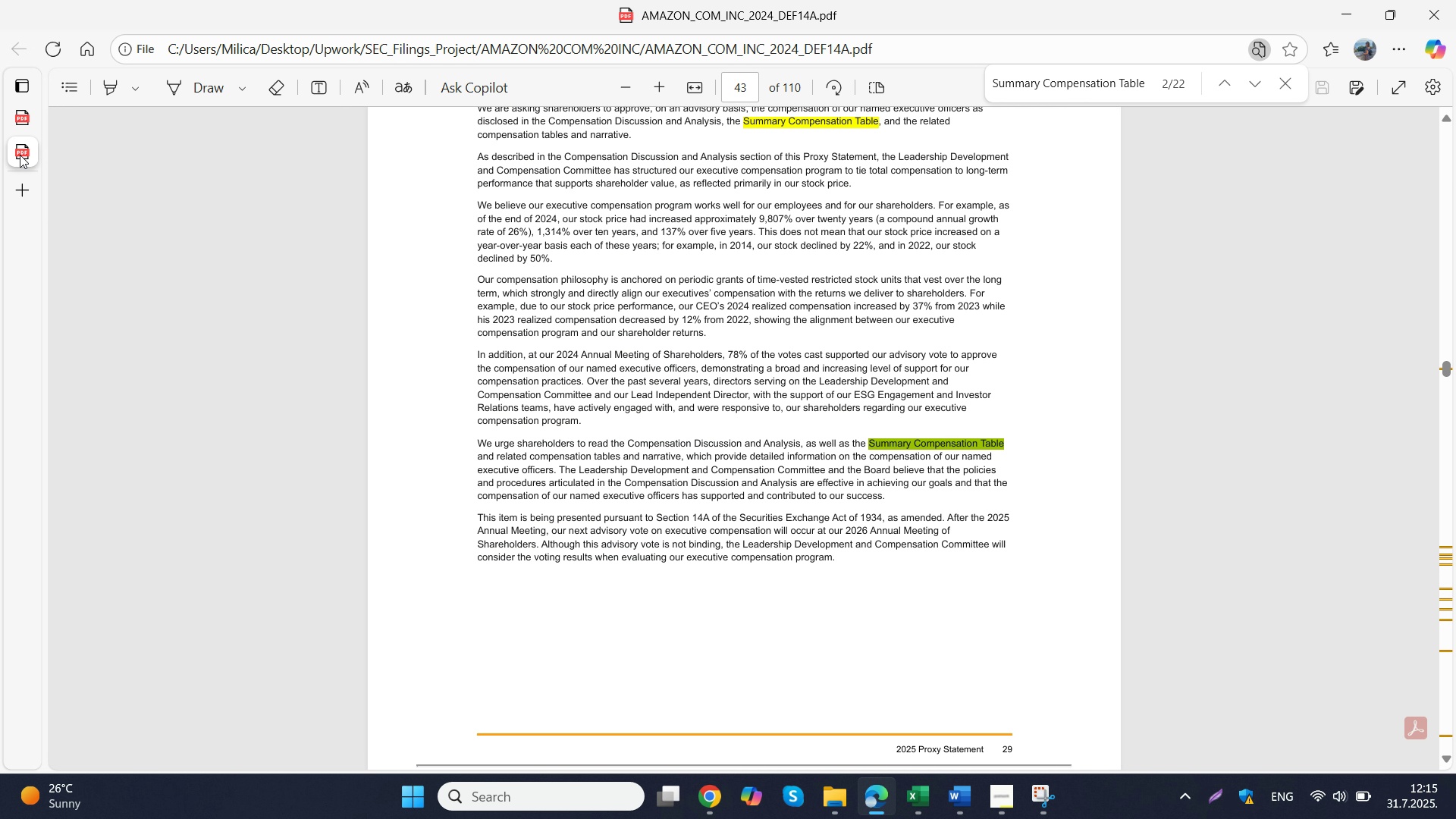 
key(Control+C)
 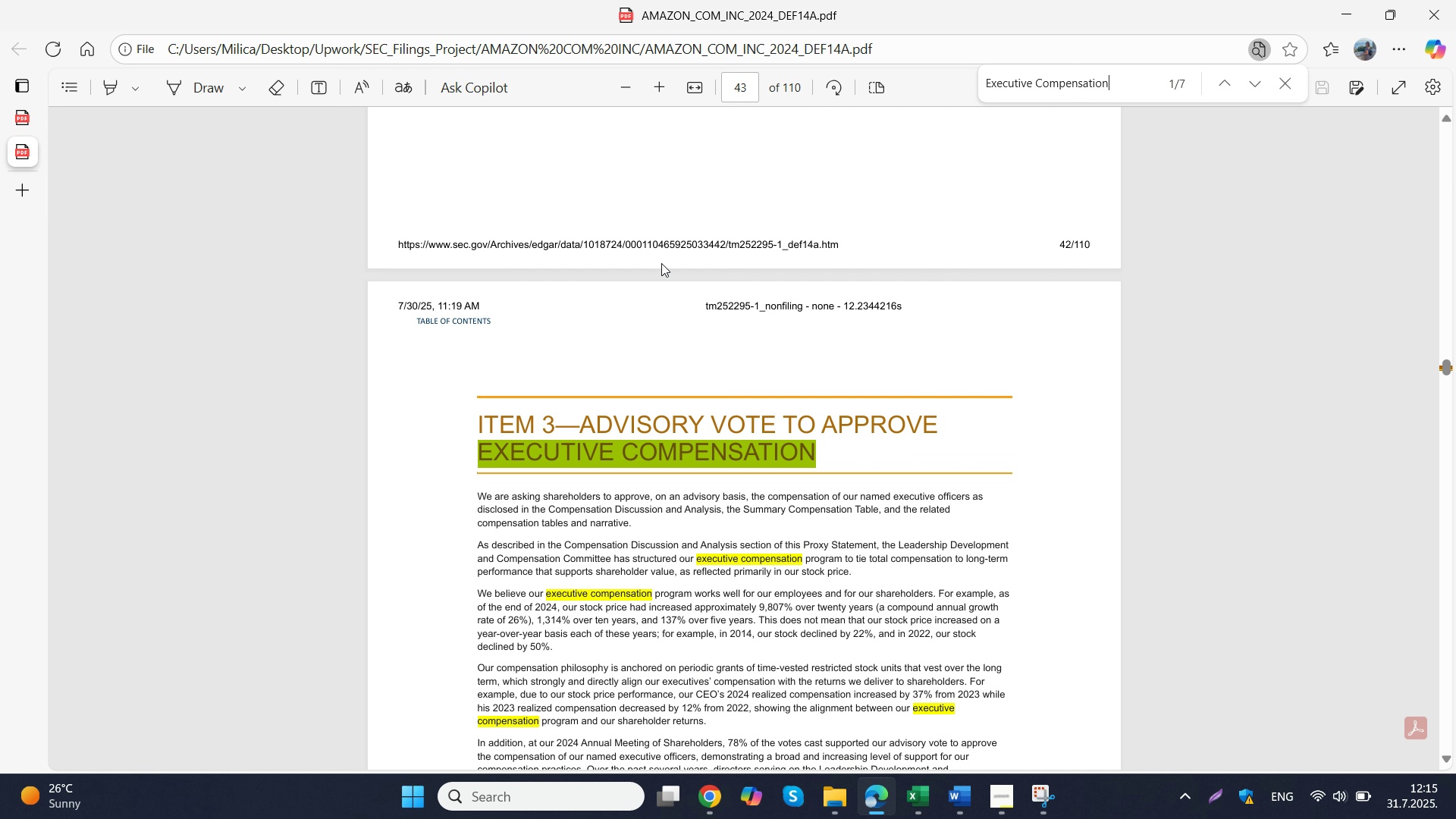 
left_click([20, 156])
 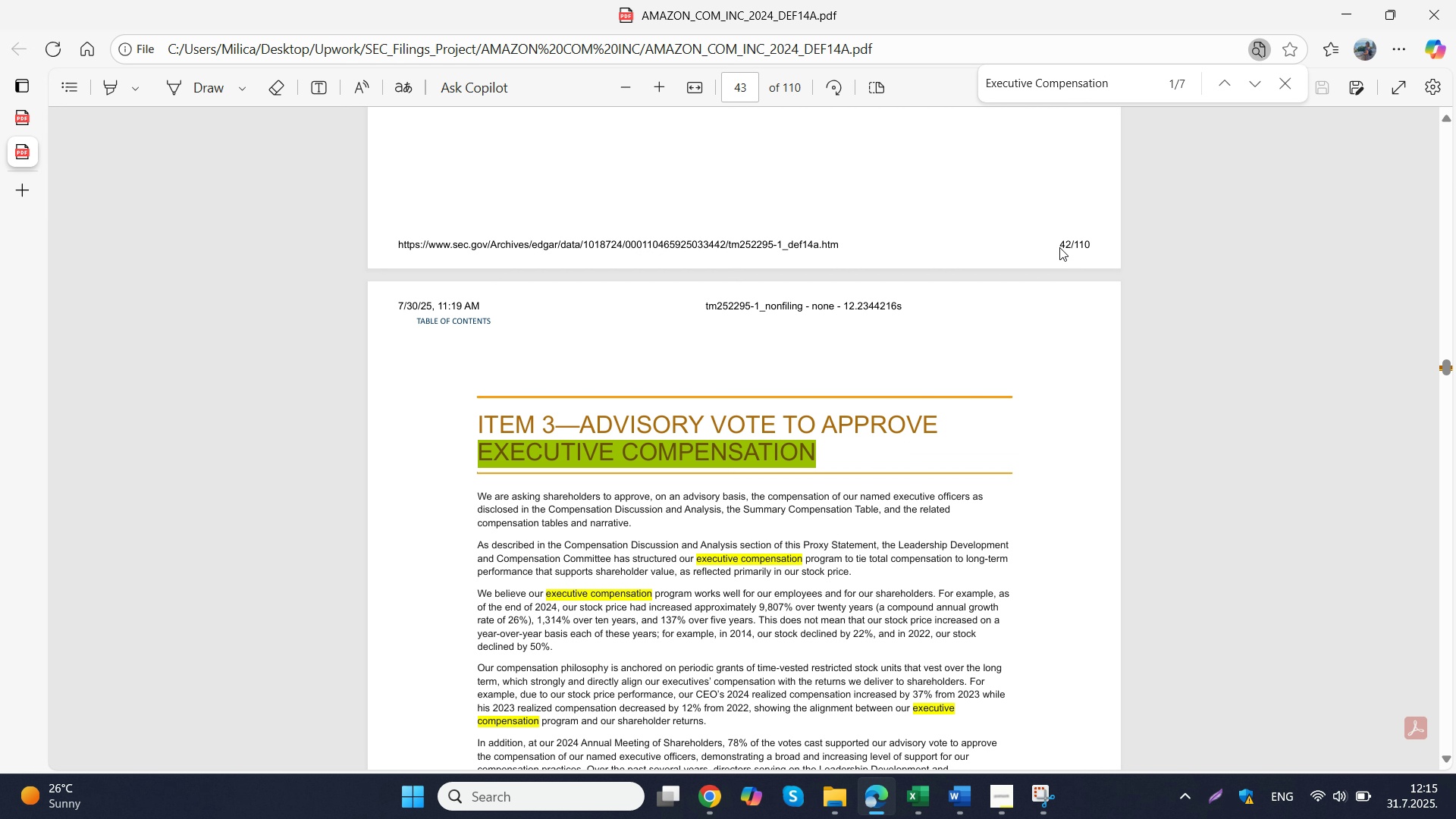 
key(Control+F)
 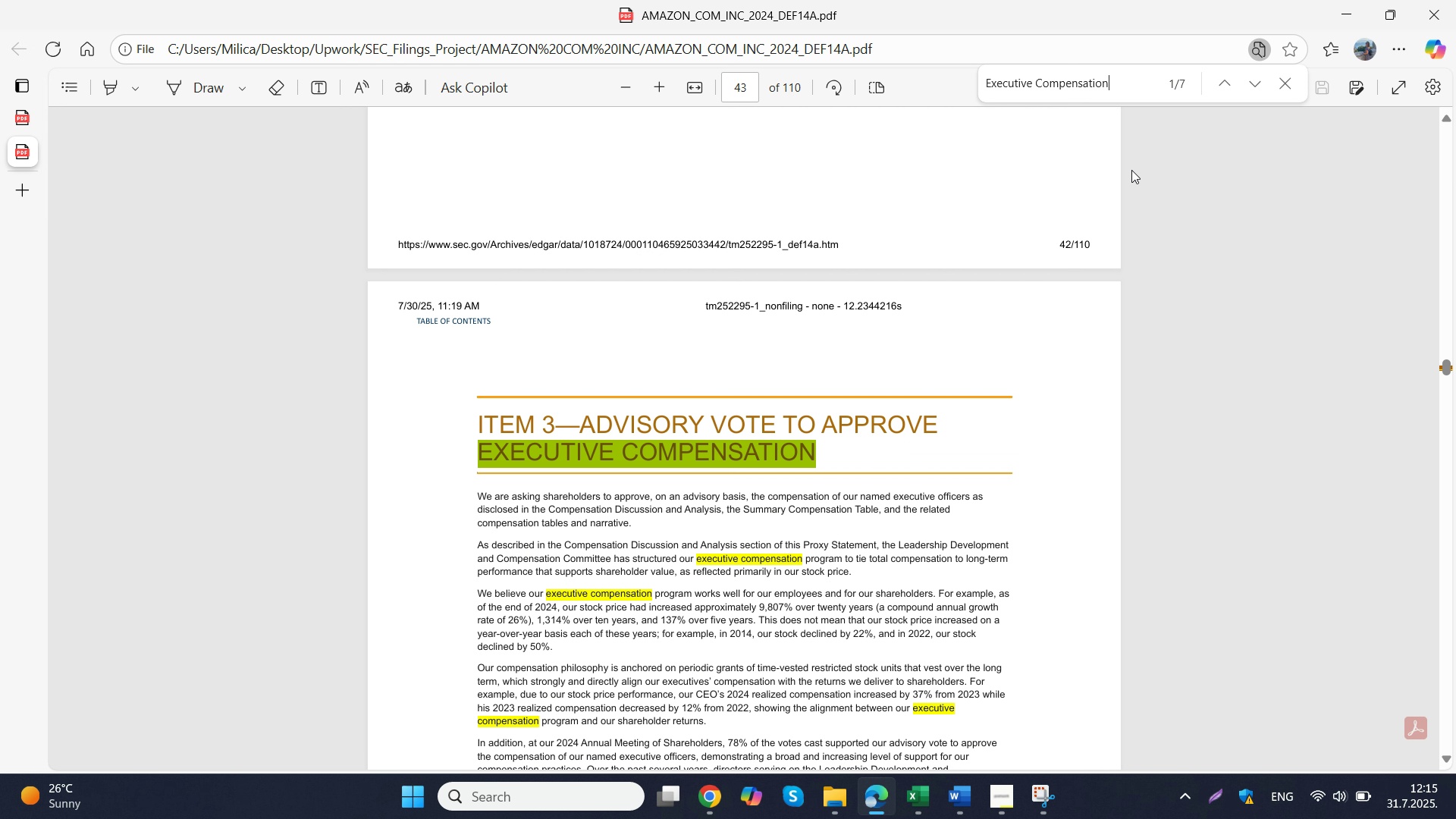 
key(Control+V)
 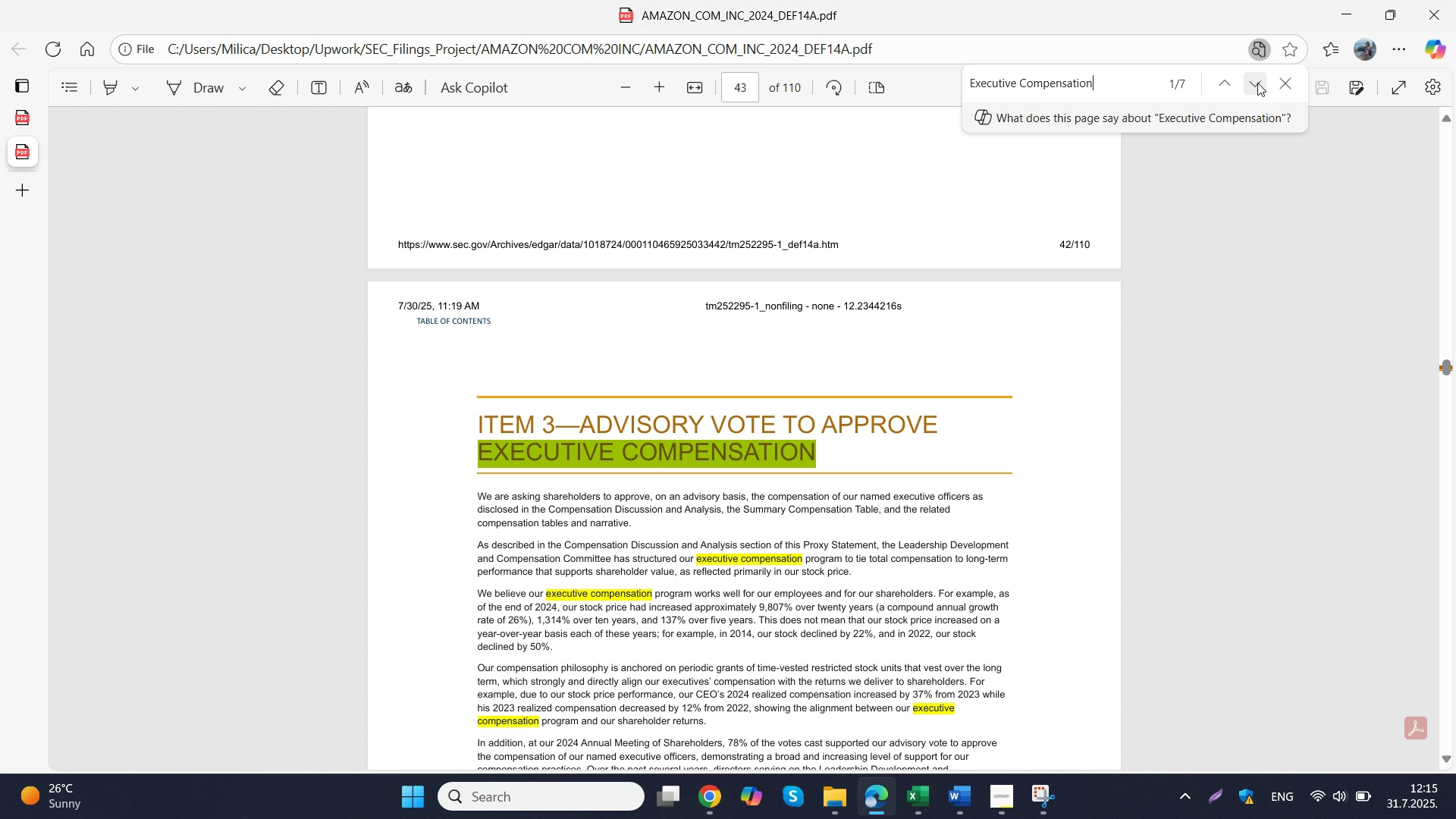 
double_click([1257, 83])
 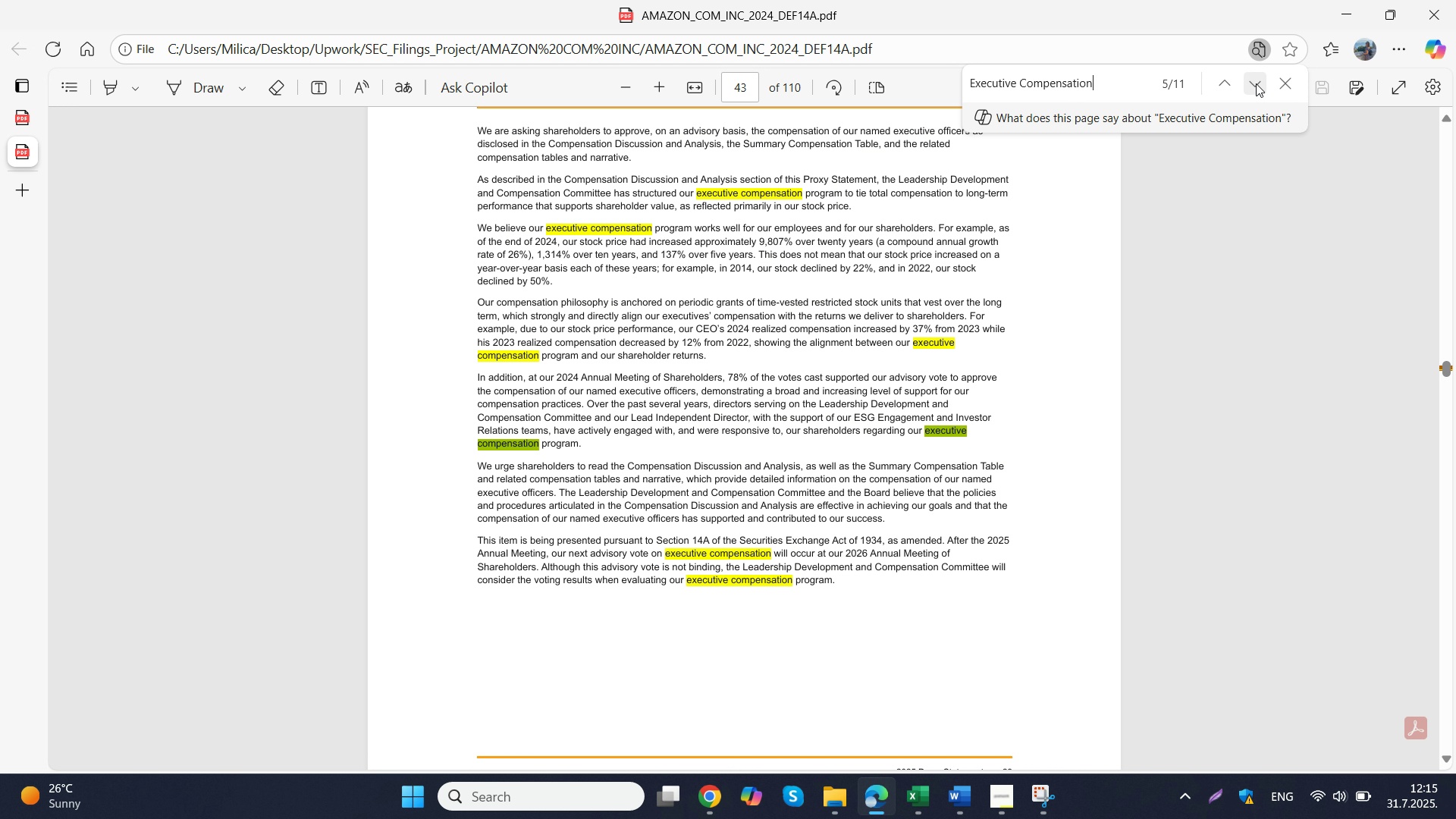 
double_click([1256, 83])
 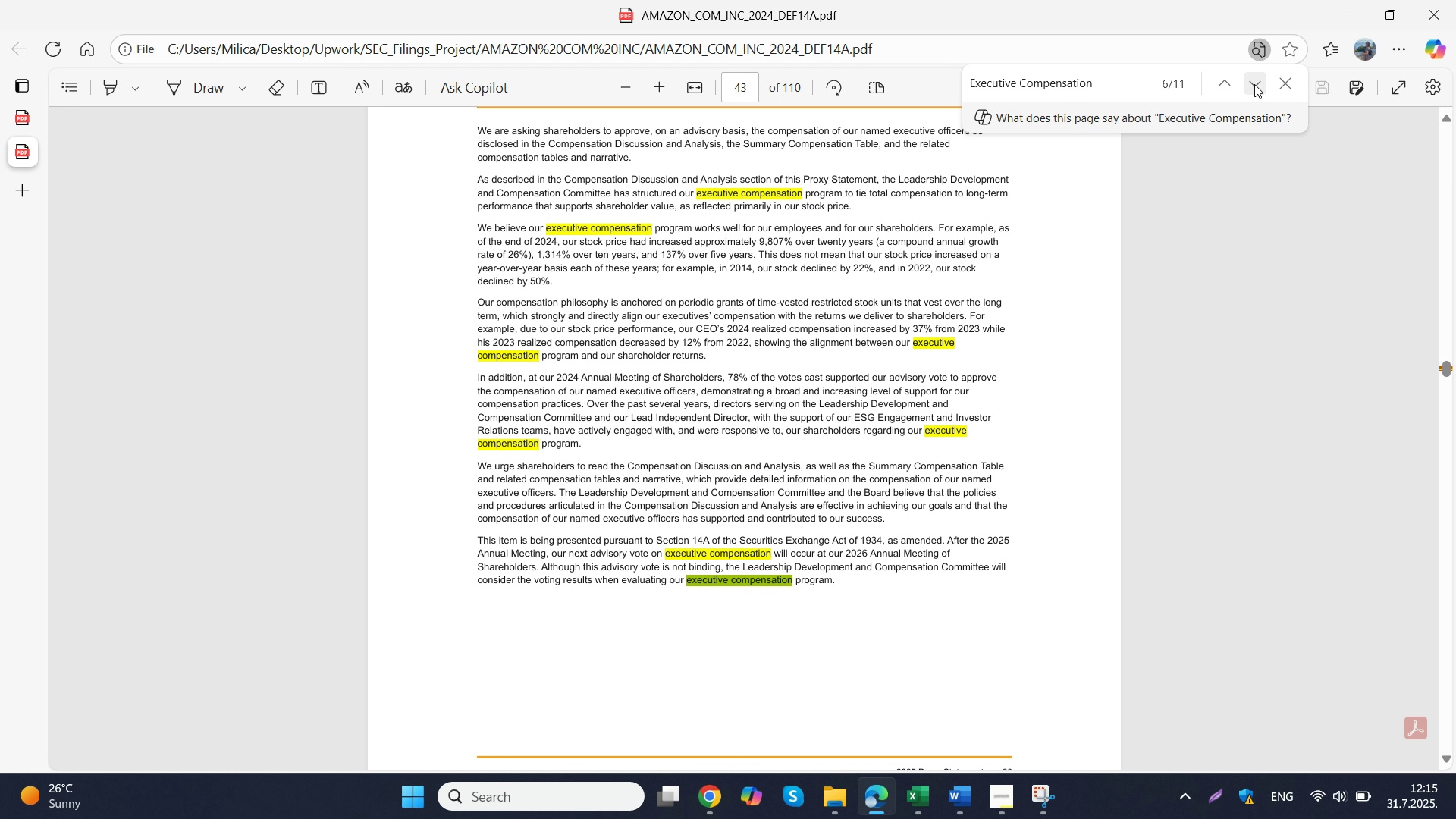 
triple_click([1254, 84])
 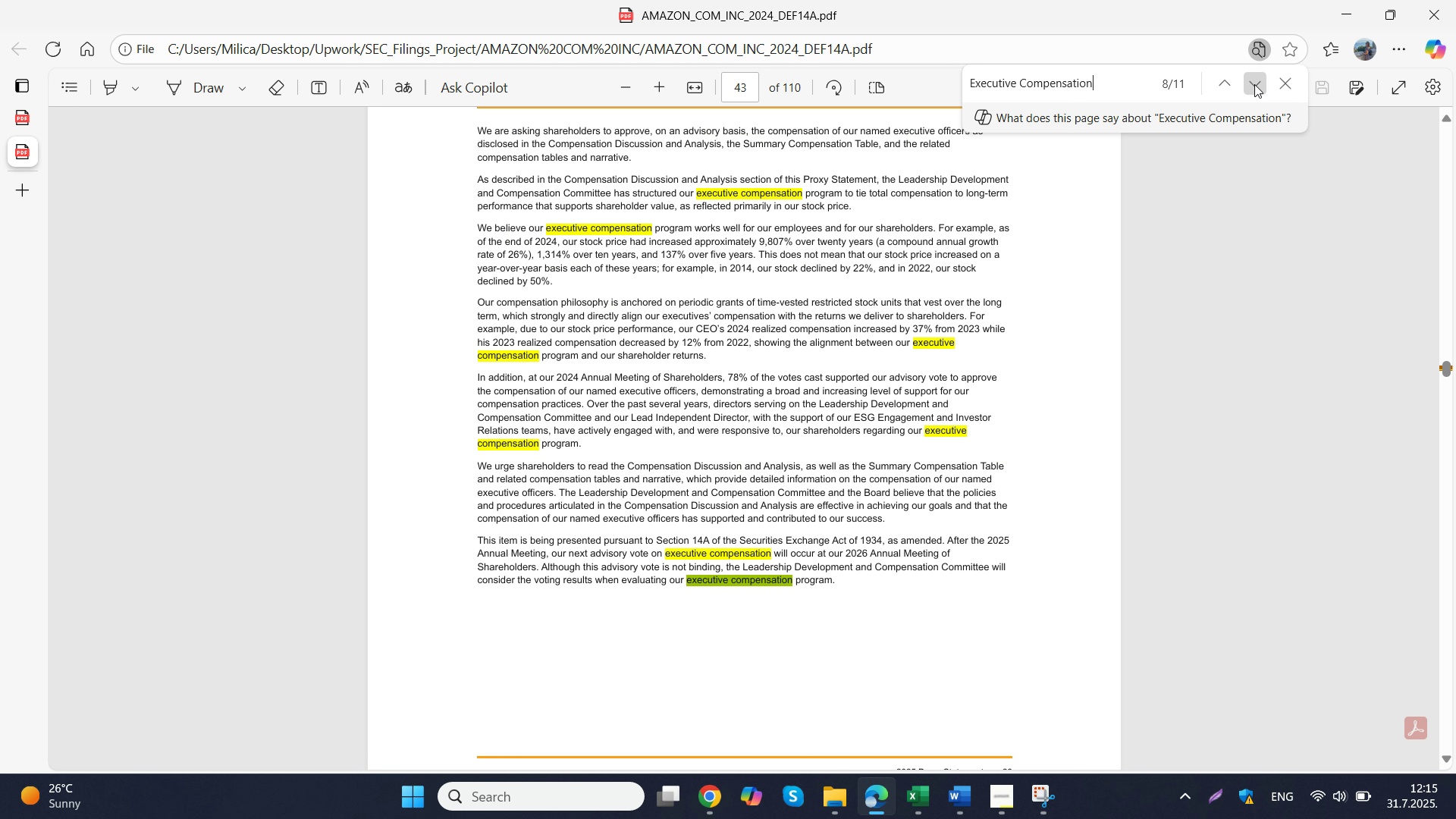 
triple_click([1254, 84])
 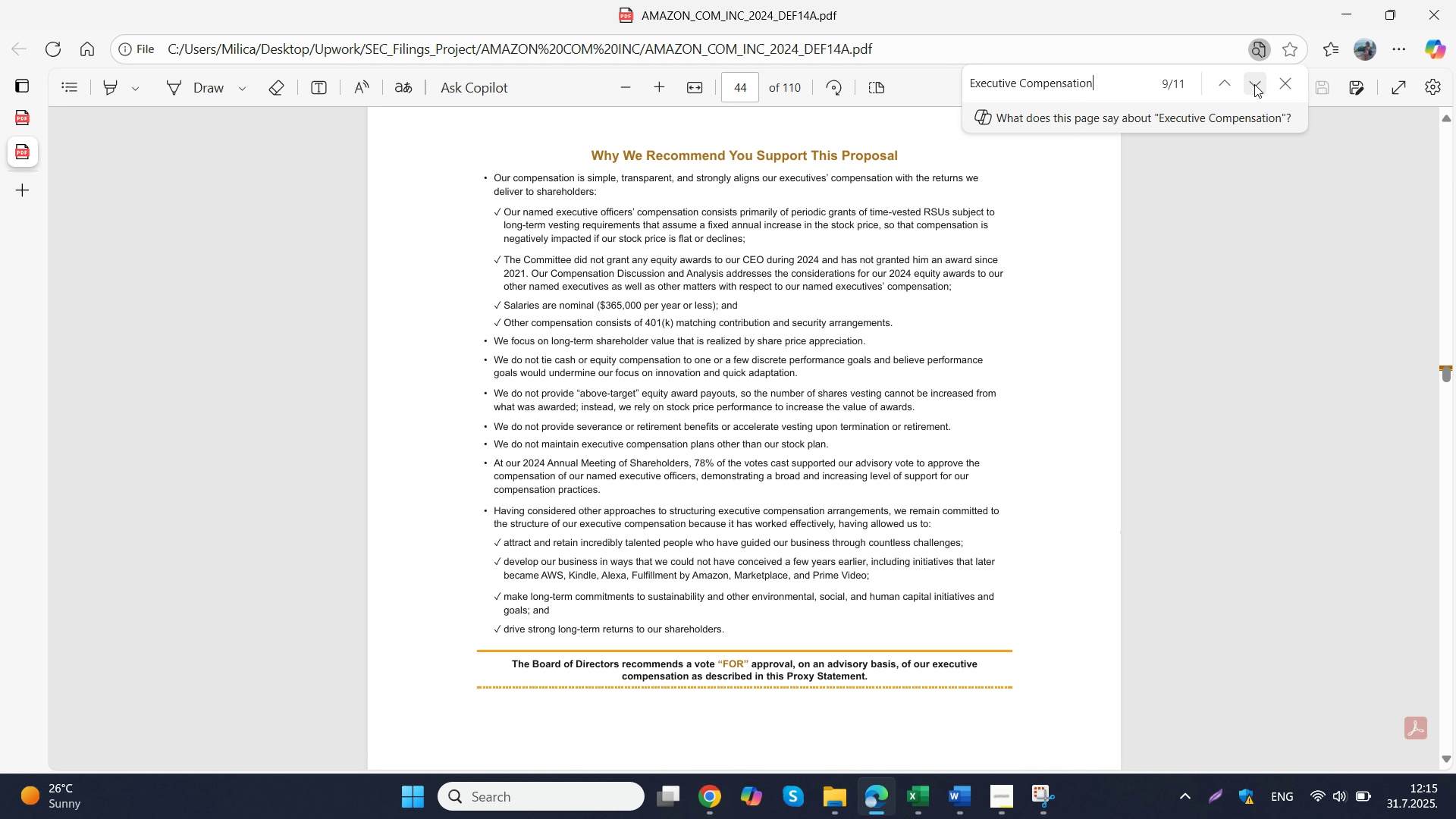 
triple_click([1254, 84])
 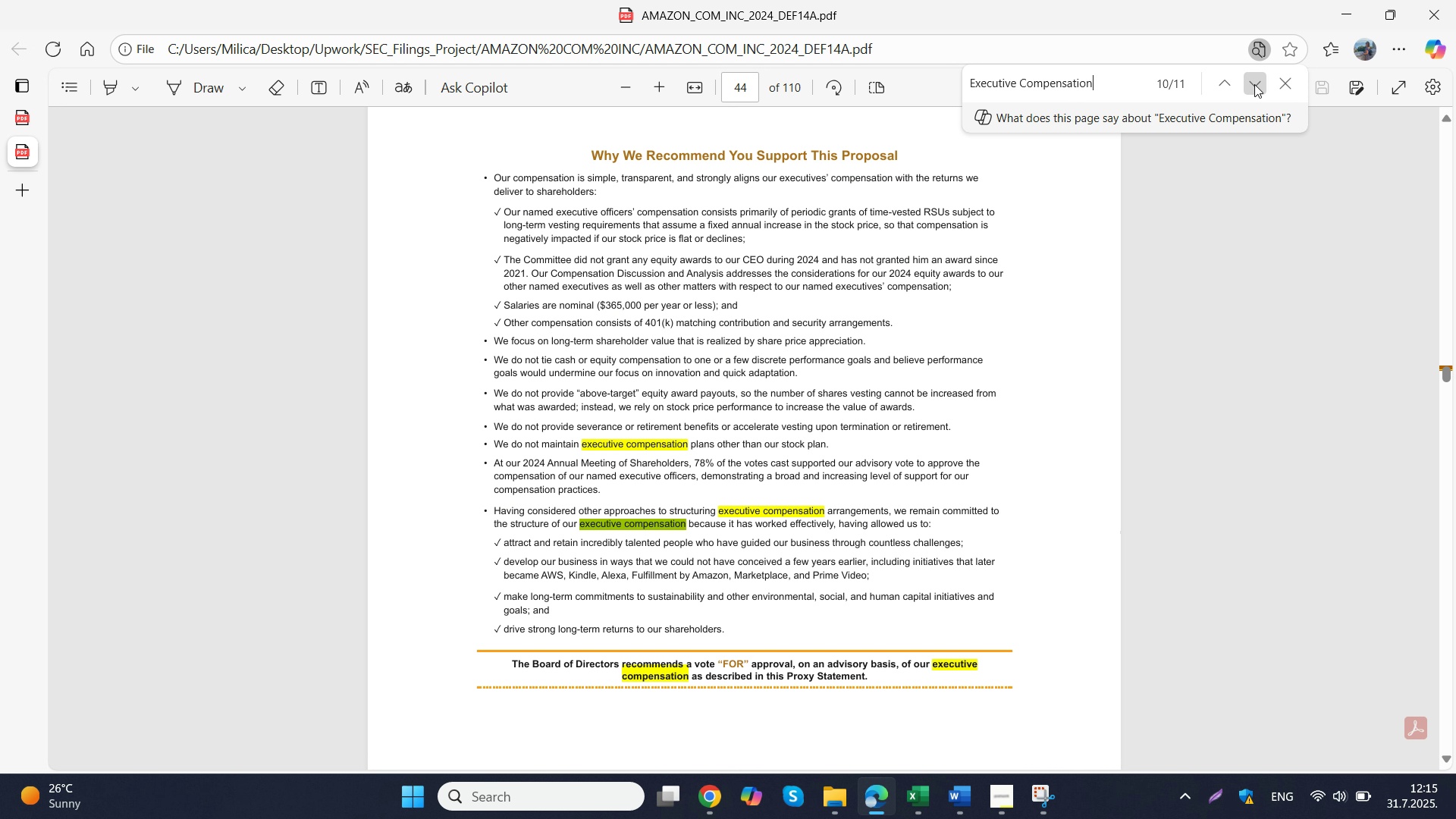 
triple_click([1254, 84])
 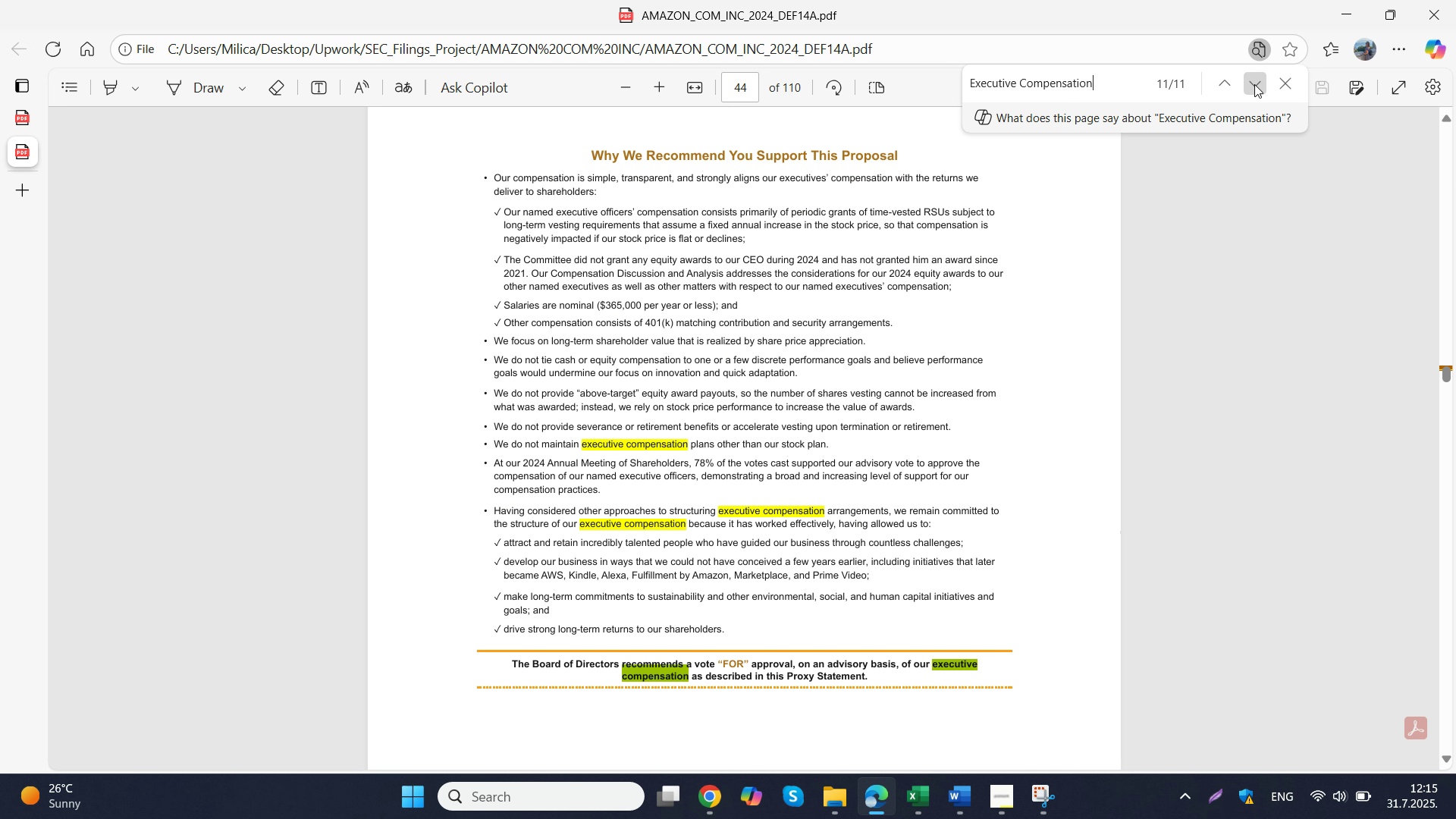 
triple_click([1254, 84])
 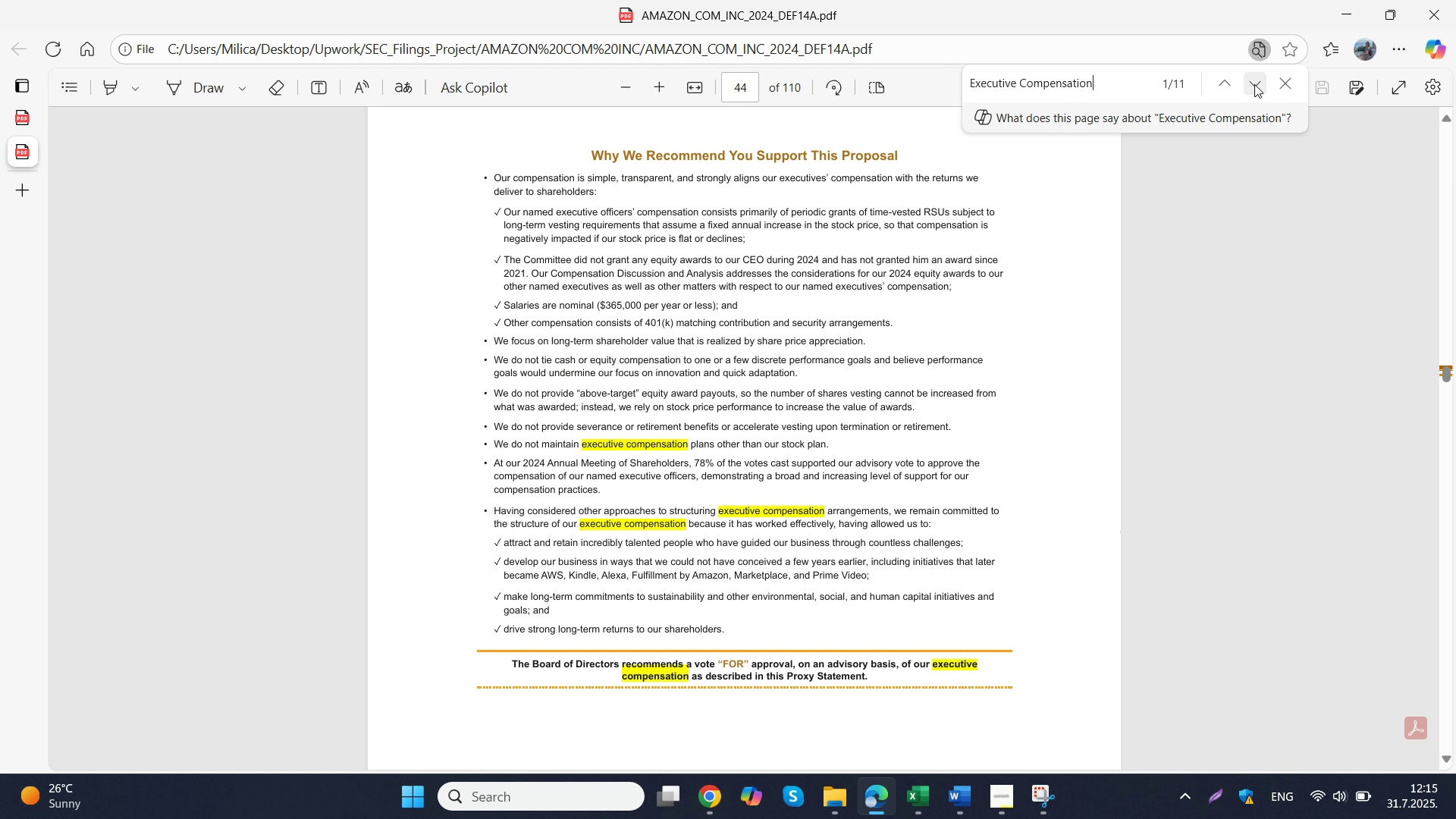 
triple_click([1254, 84])
 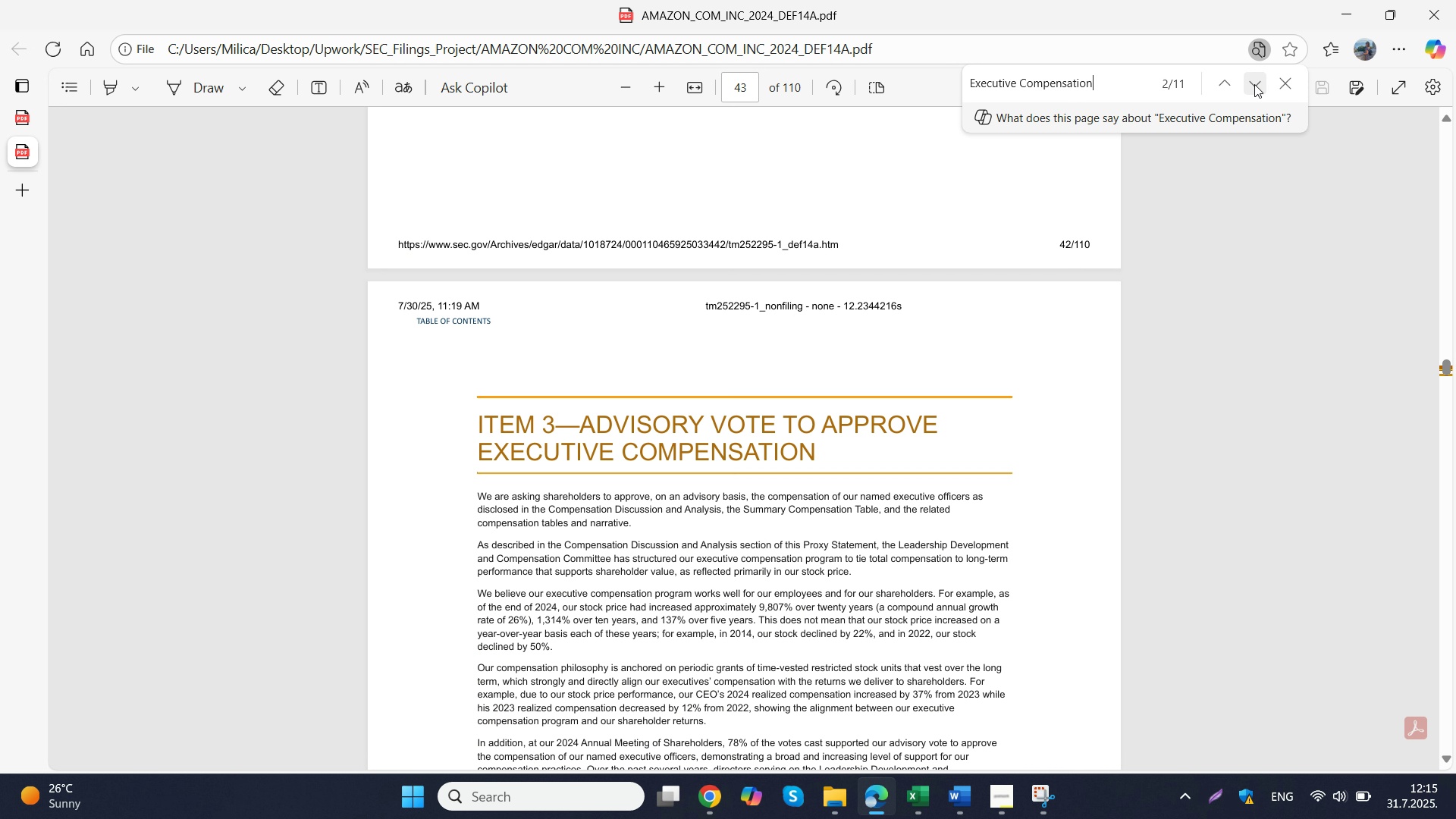 
triple_click([1254, 84])
 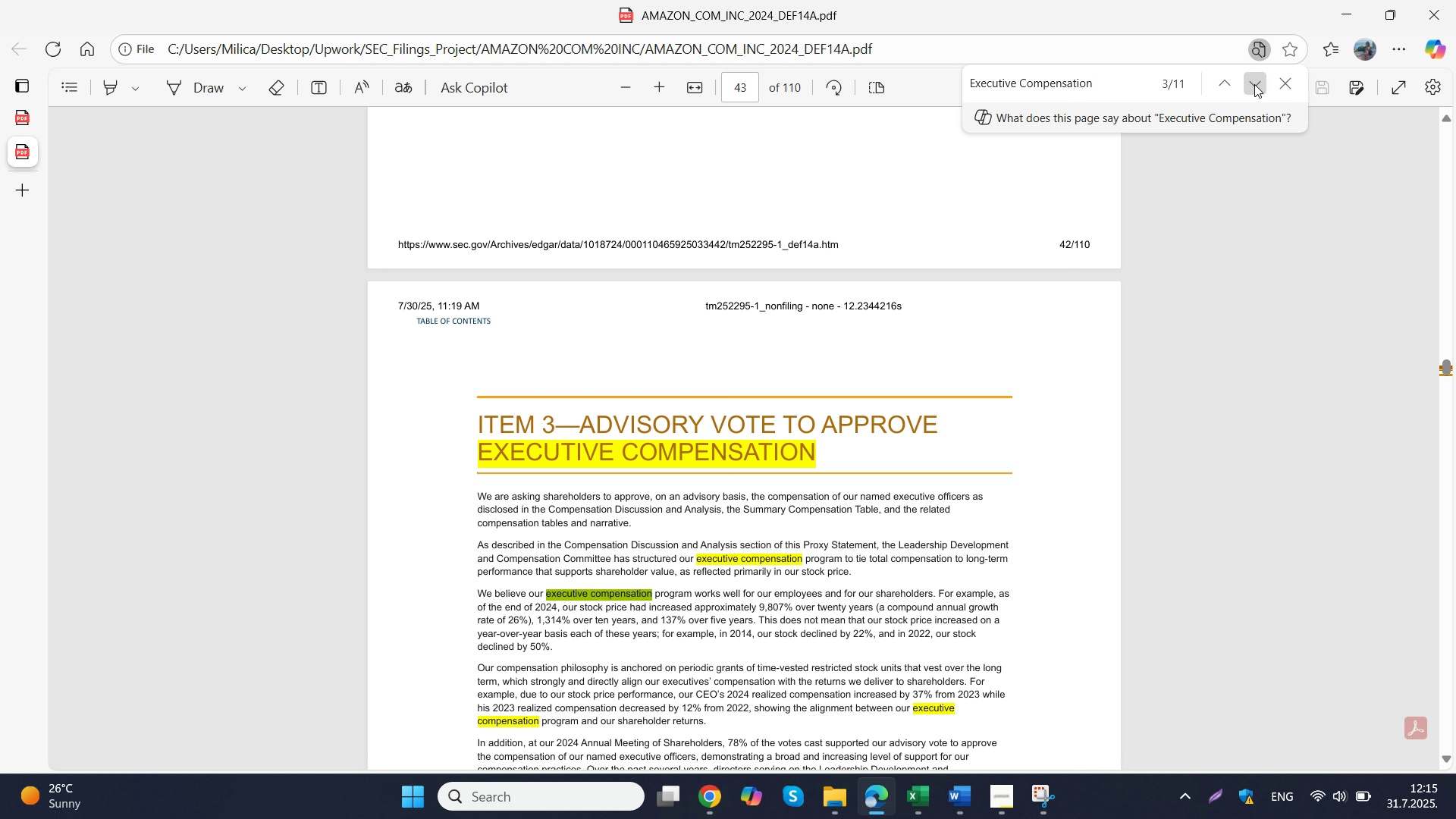 
triple_click([1254, 84])
 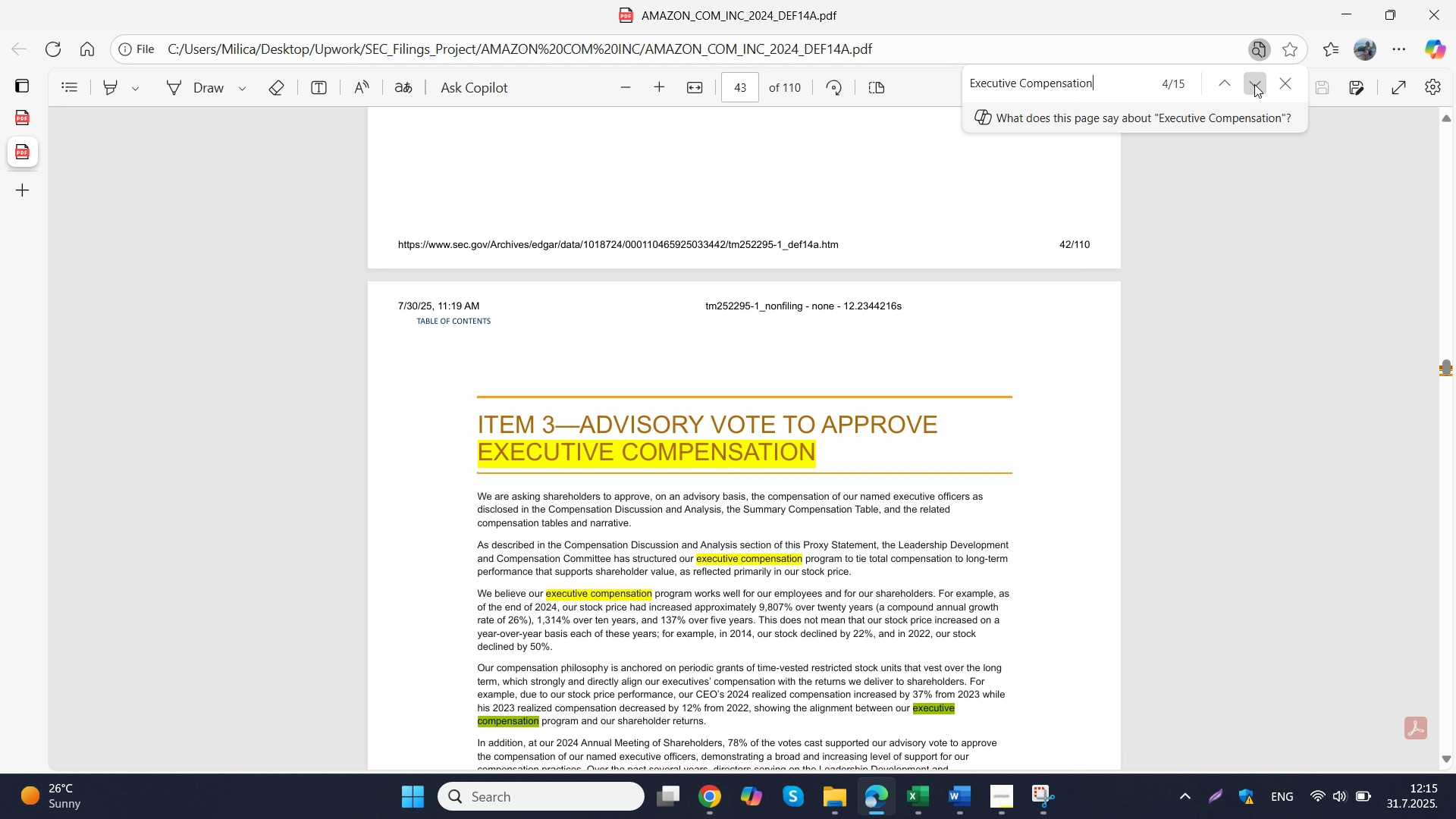 
triple_click([1254, 84])
 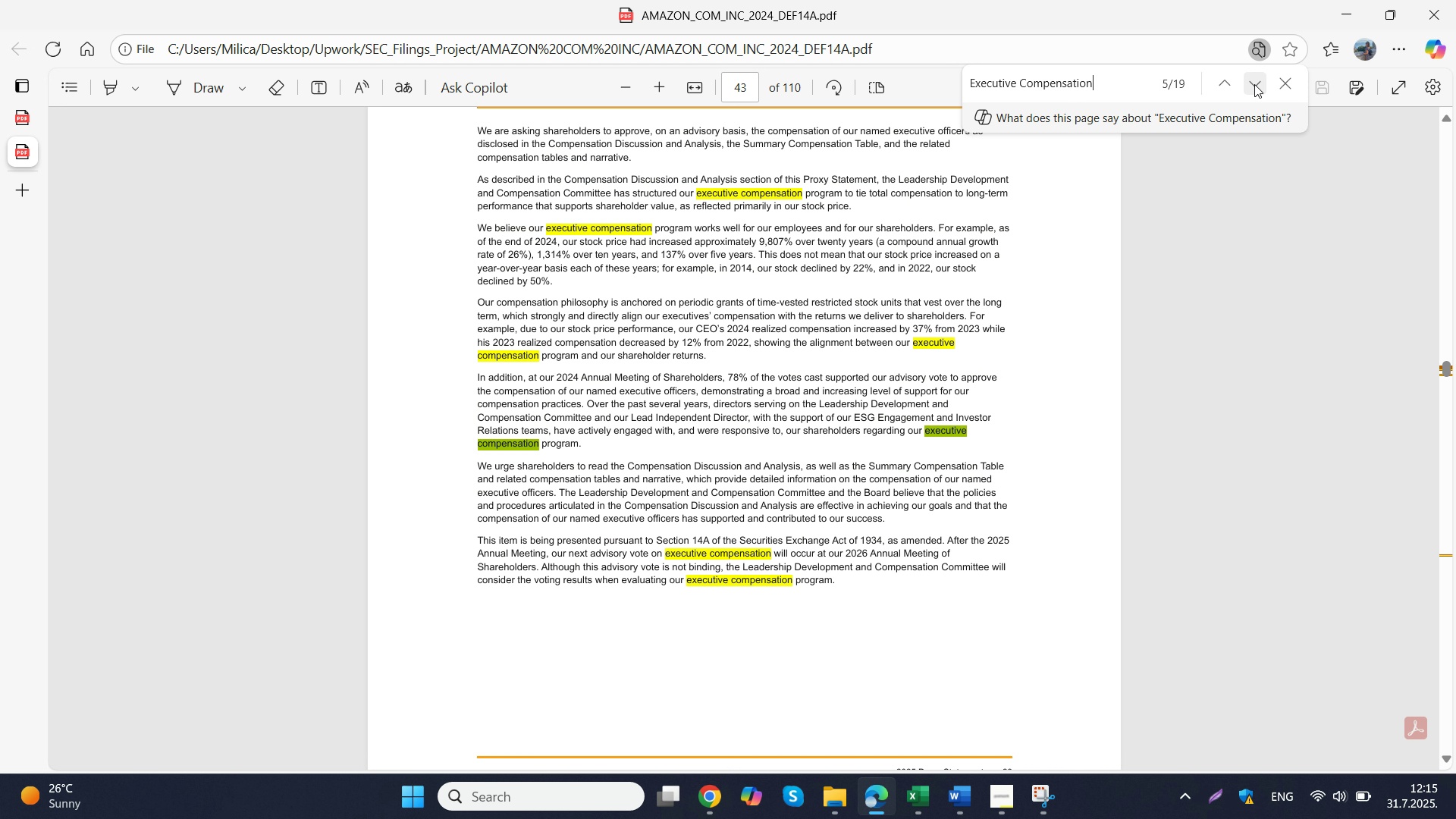 
triple_click([1254, 84])
 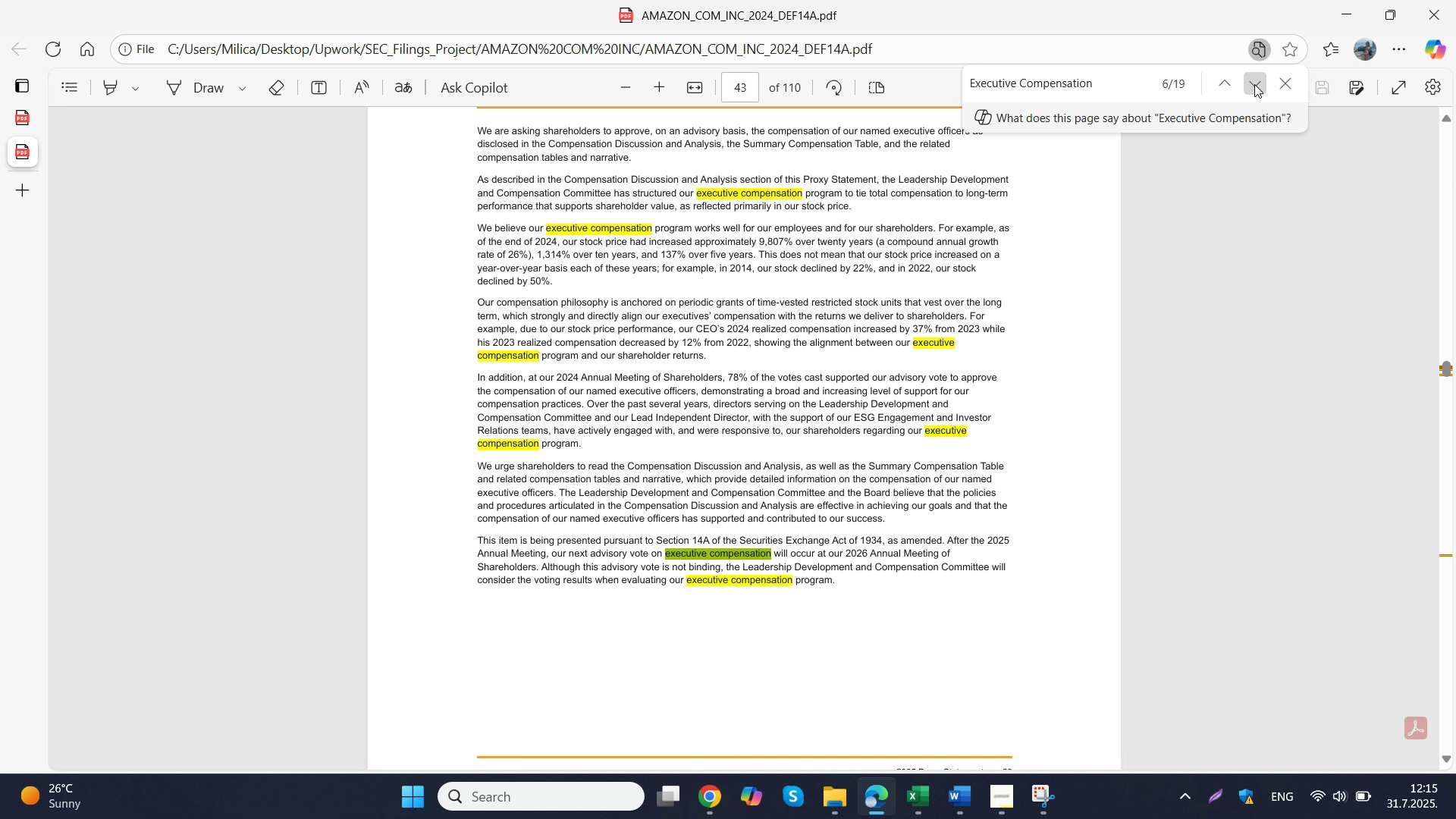 
triple_click([1254, 84])
 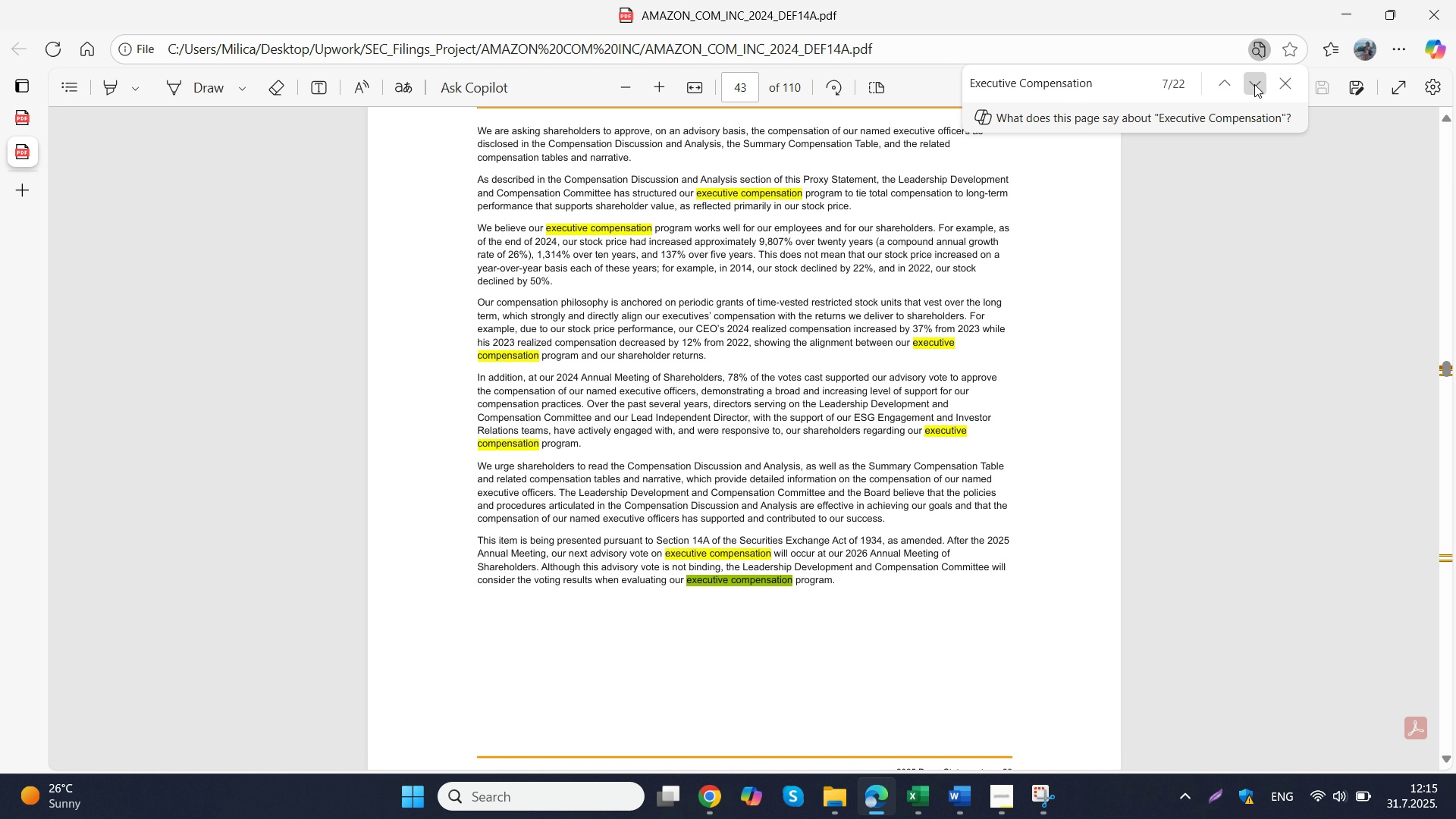 
triple_click([1254, 84])
 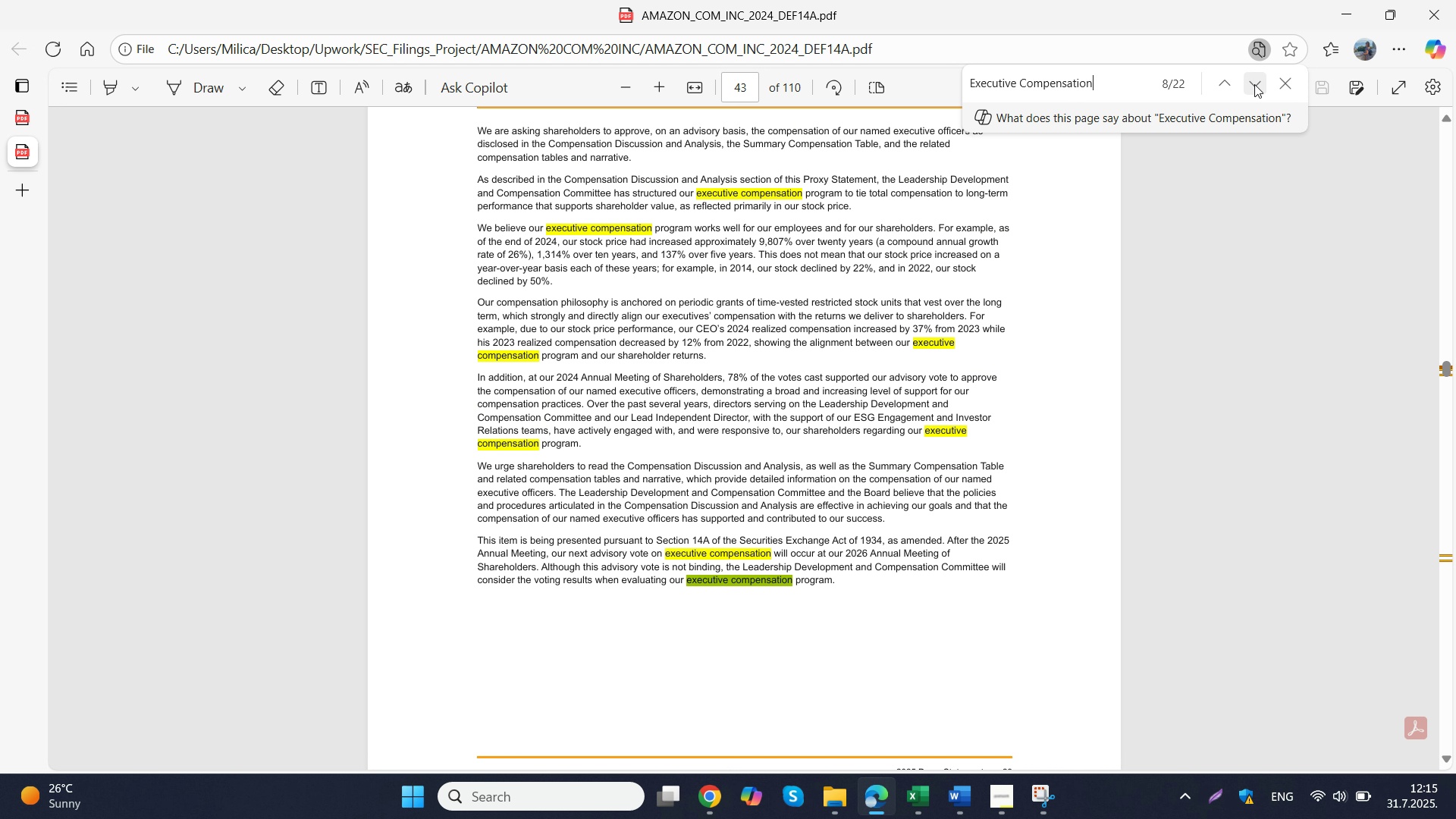 
triple_click([1254, 84])
 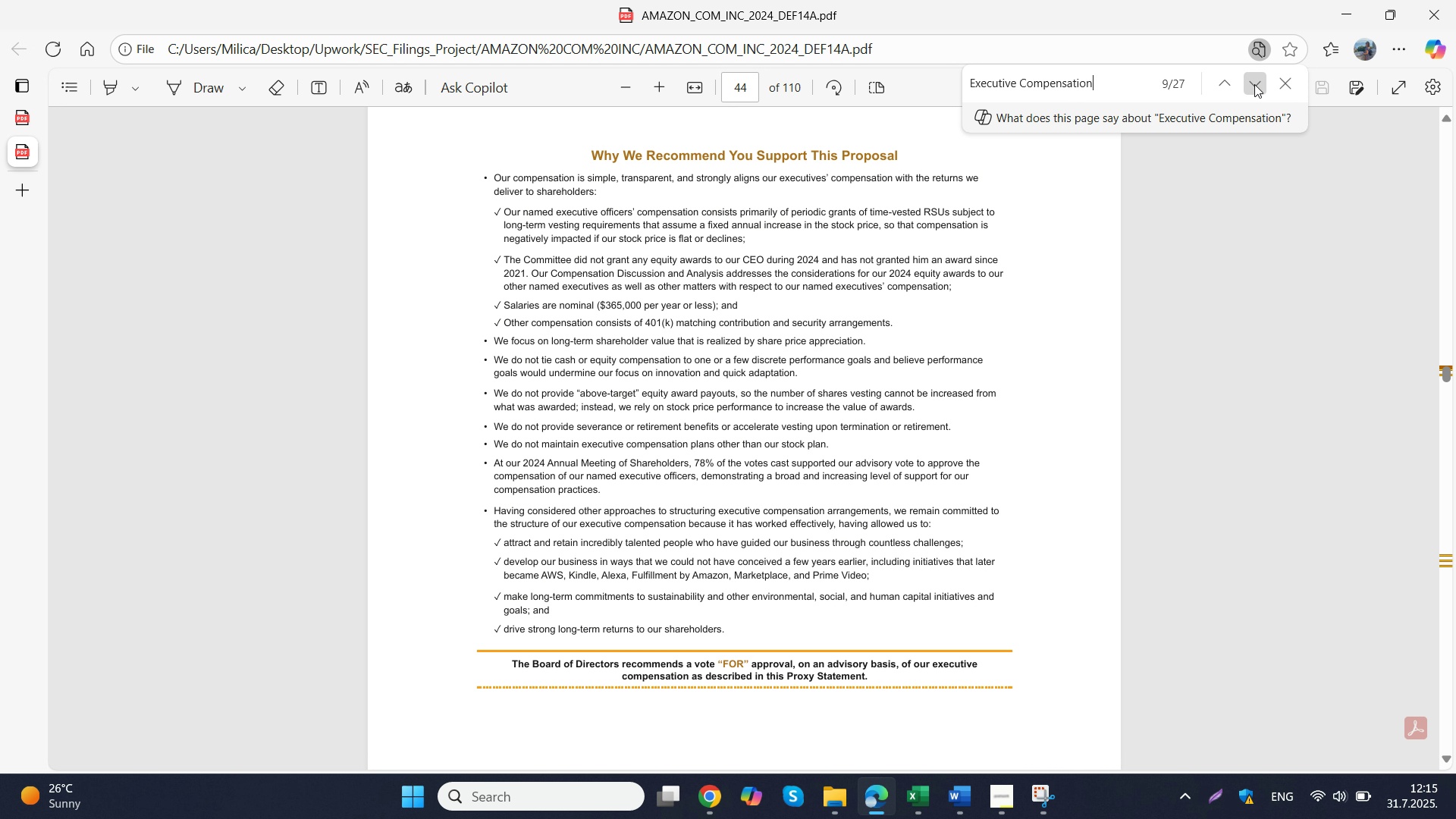 
triple_click([1254, 84])
 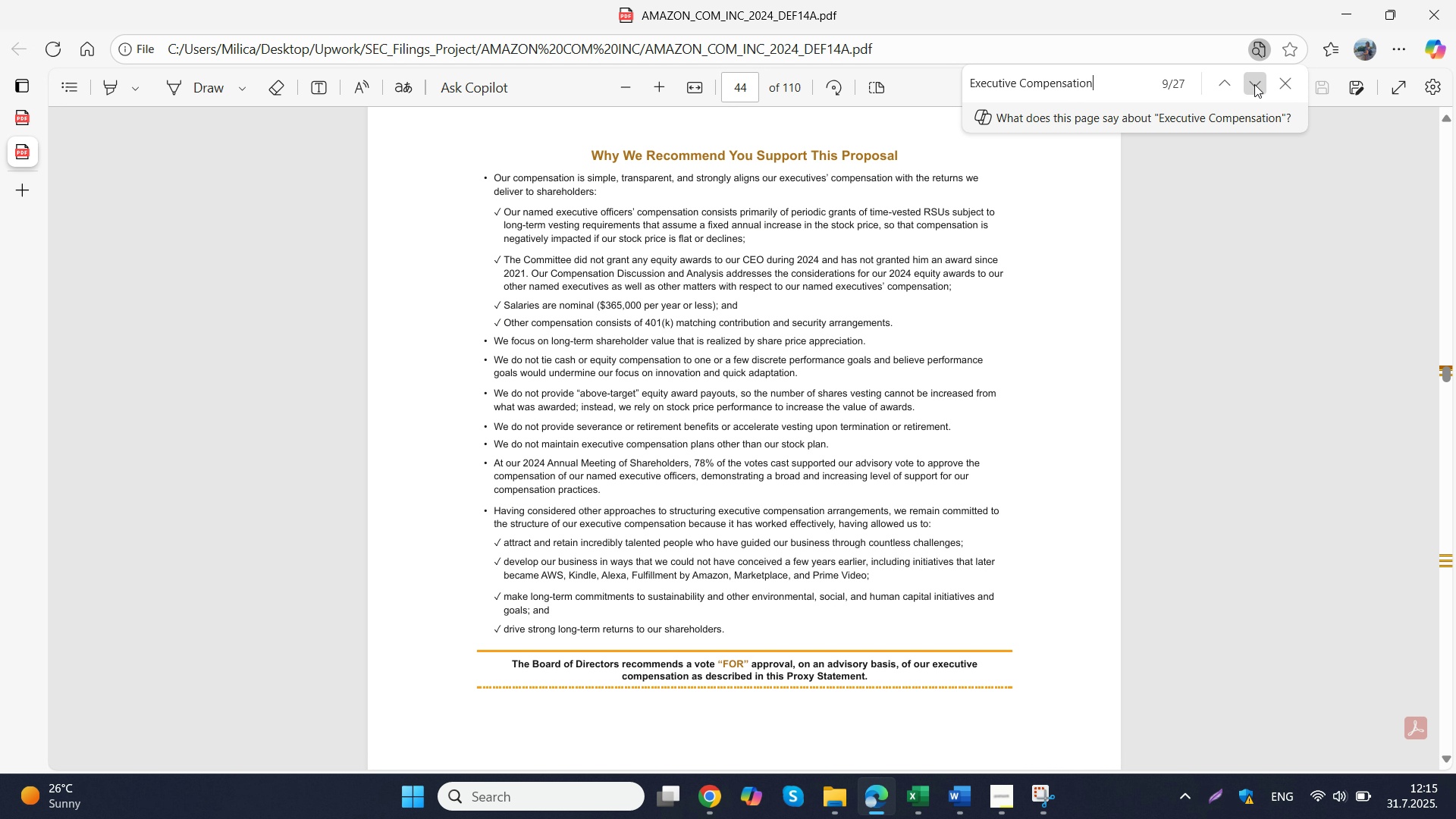 
triple_click([1254, 84])
 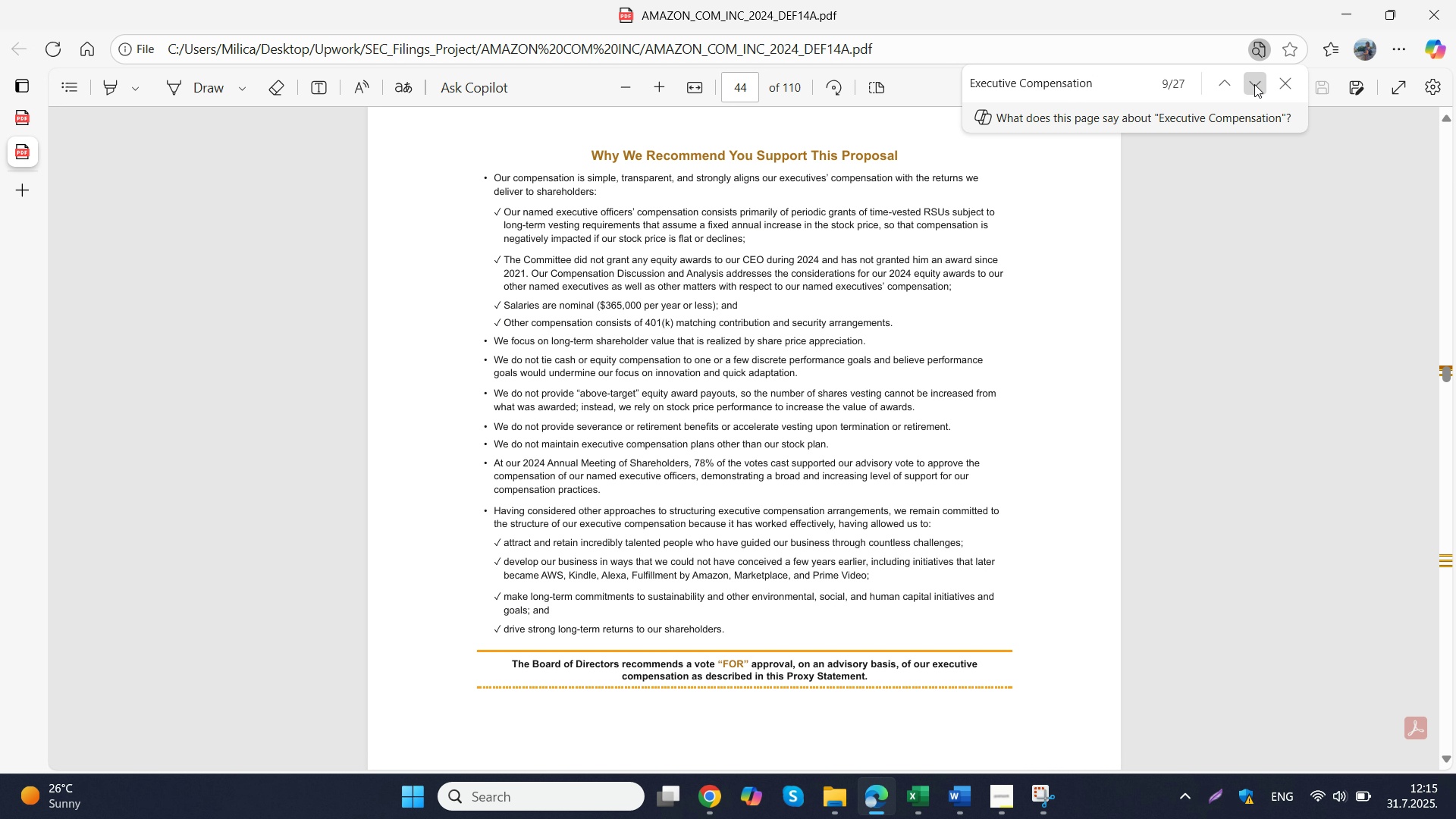 
triple_click([1254, 84])
 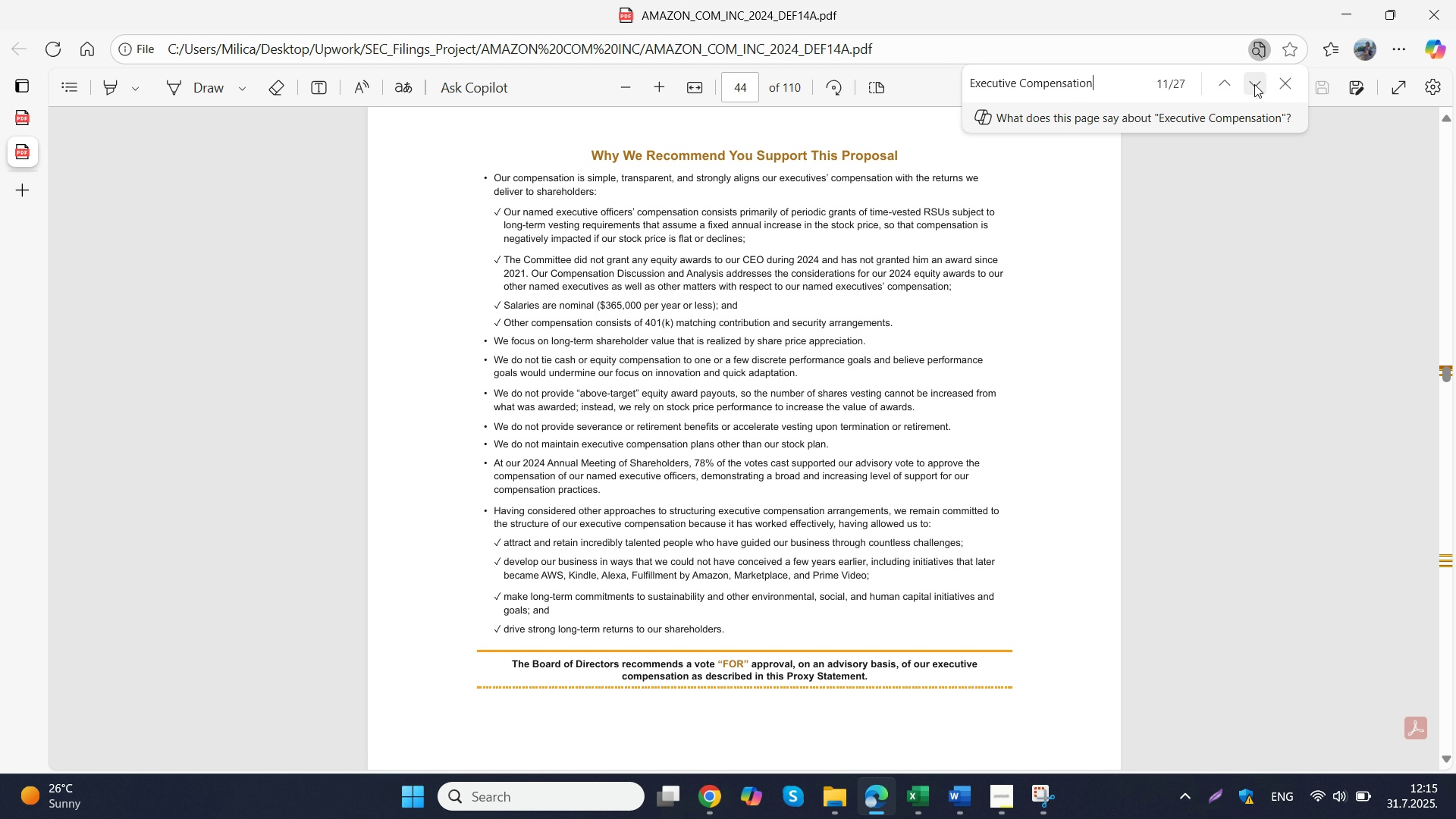 
triple_click([1254, 84])
 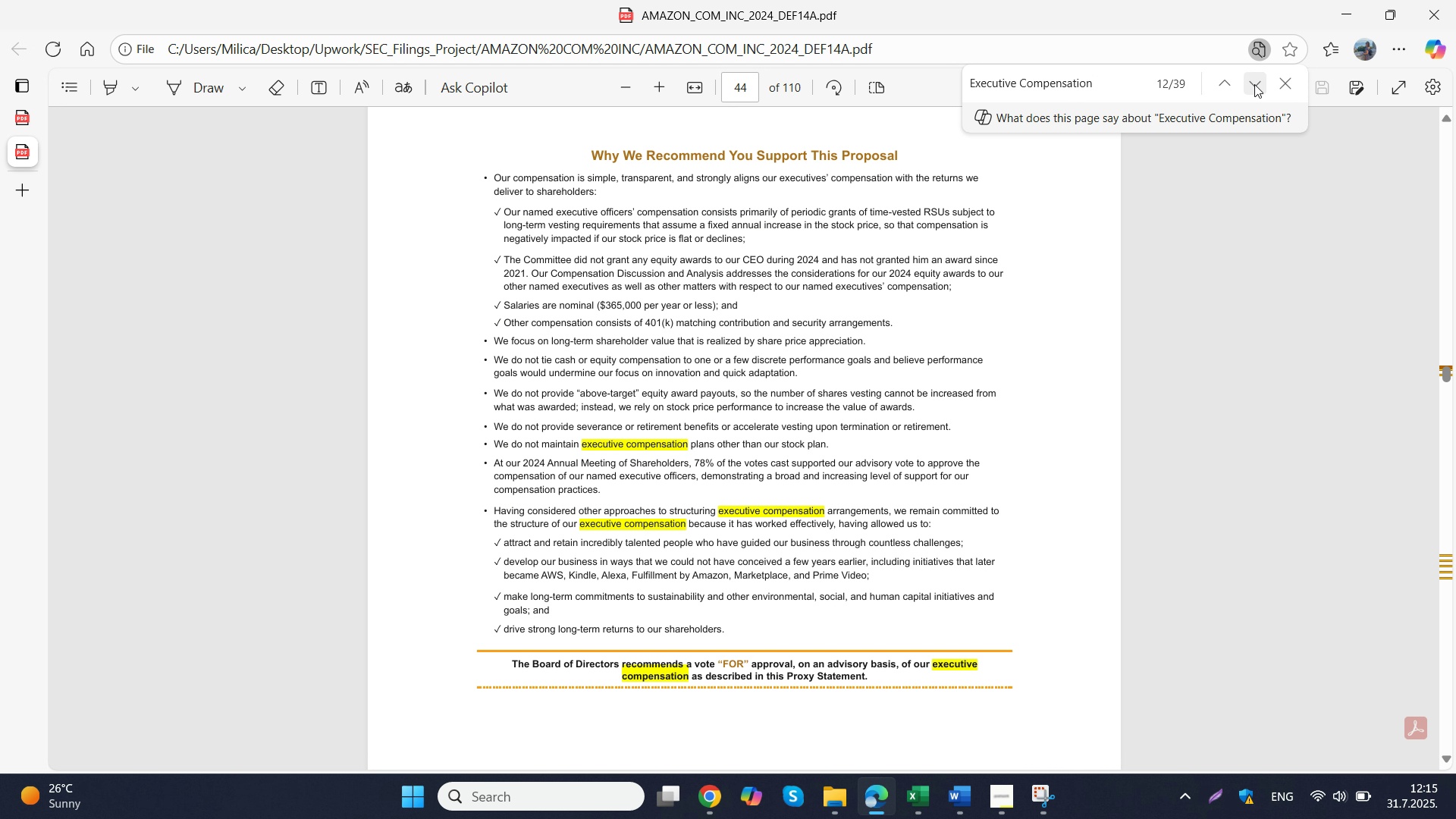 
left_click([1254, 84])
 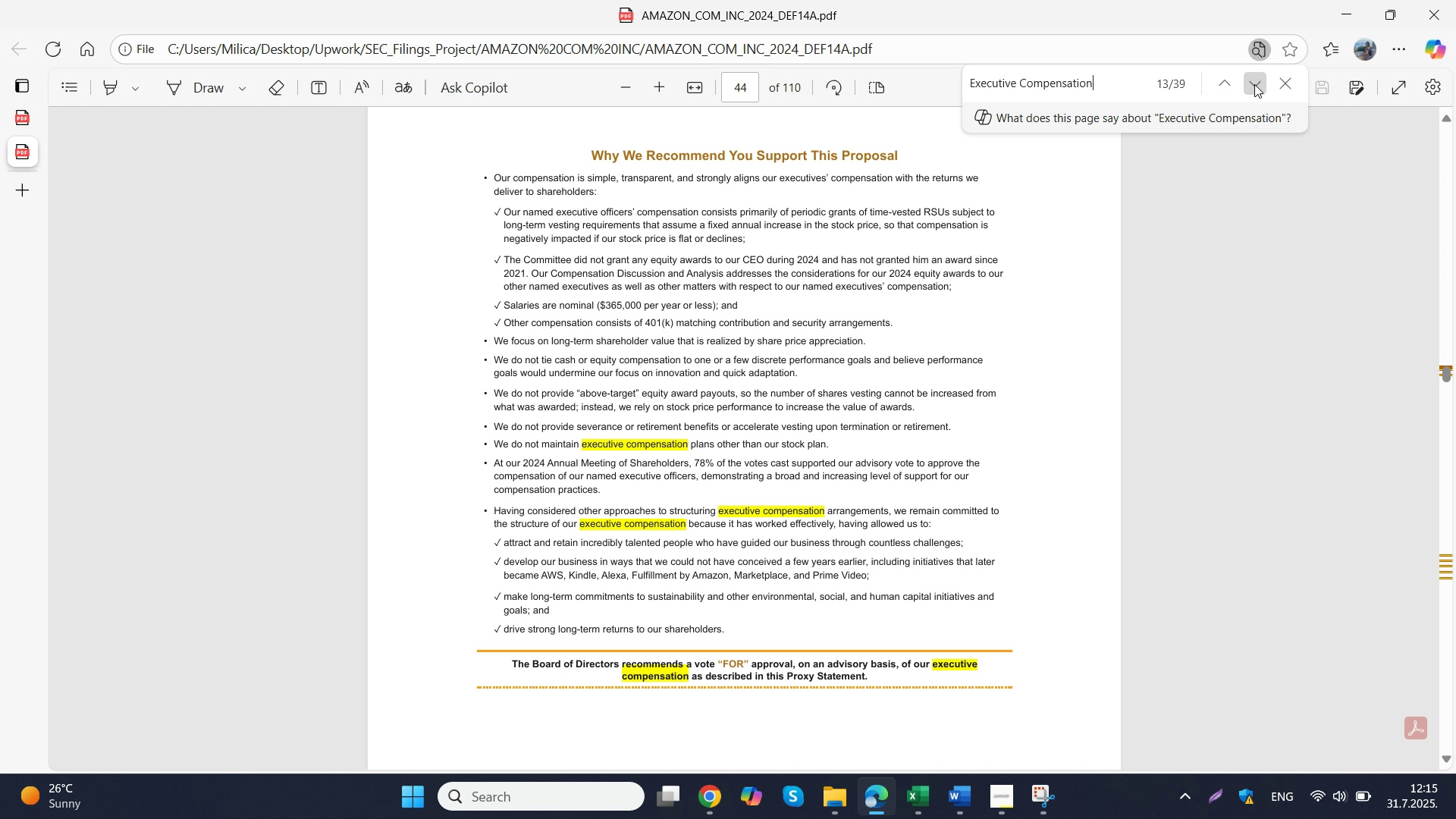 
double_click([1254, 84])
 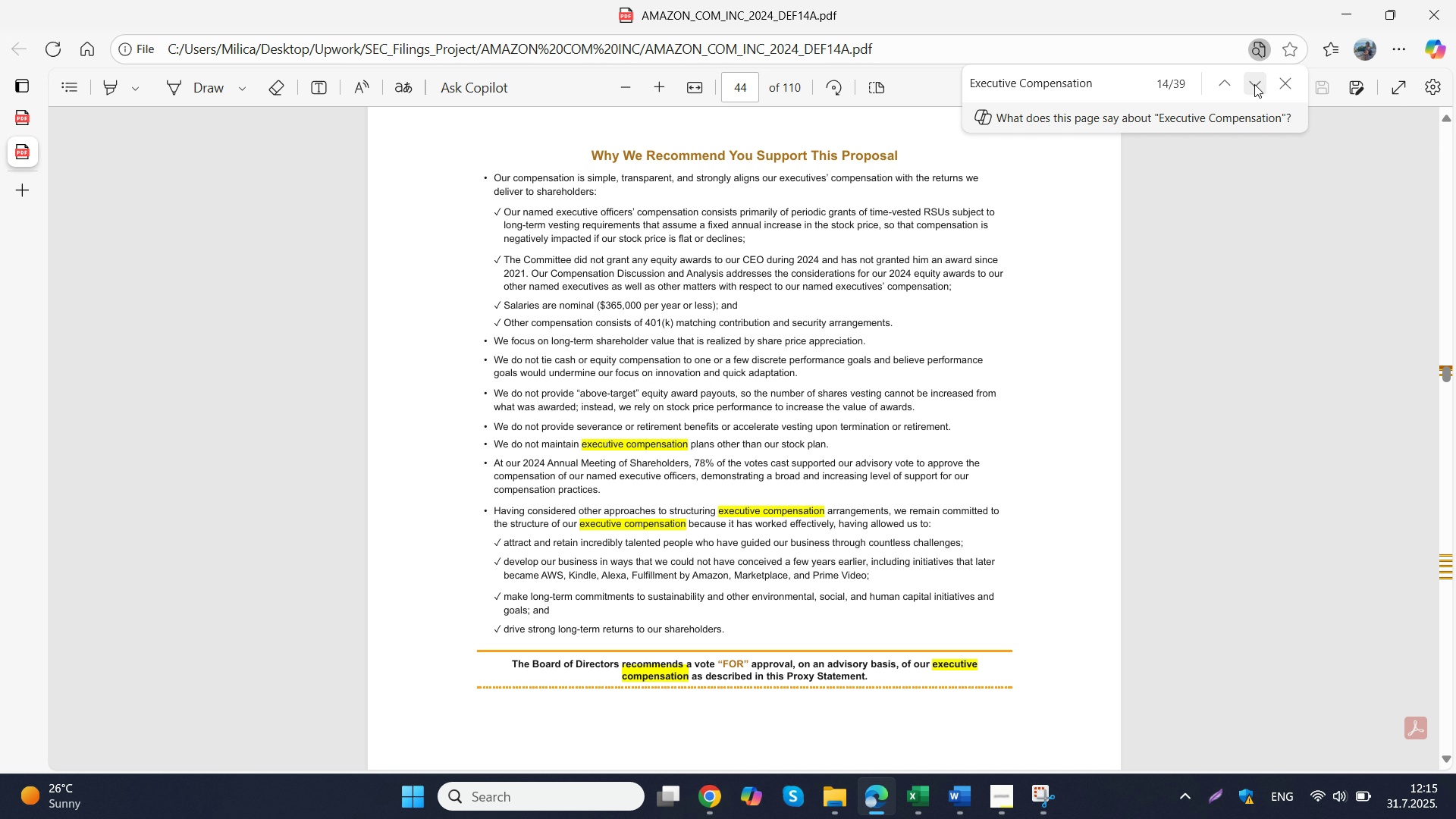 
triple_click([1254, 84])
 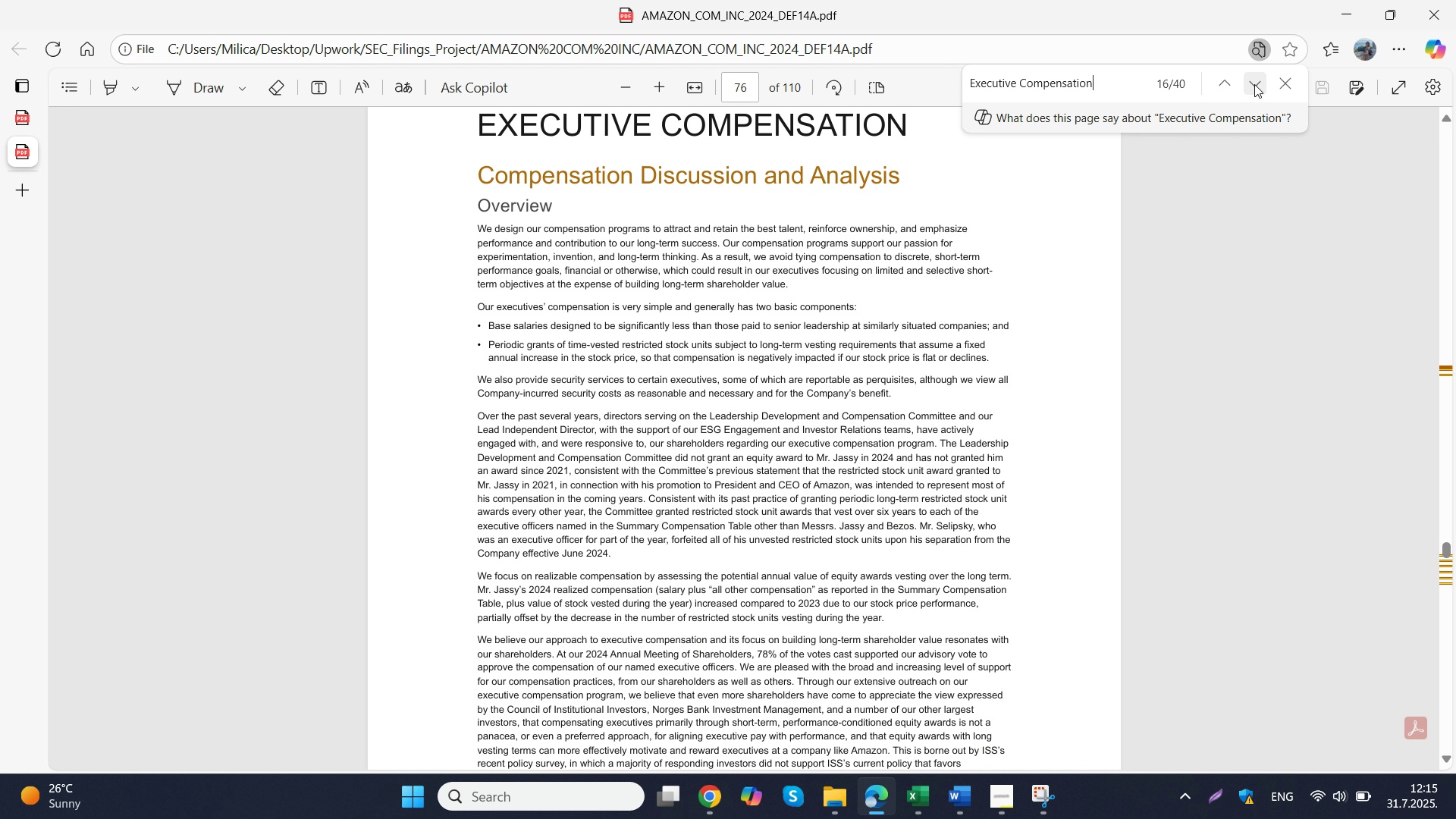 
triple_click([1254, 84])
 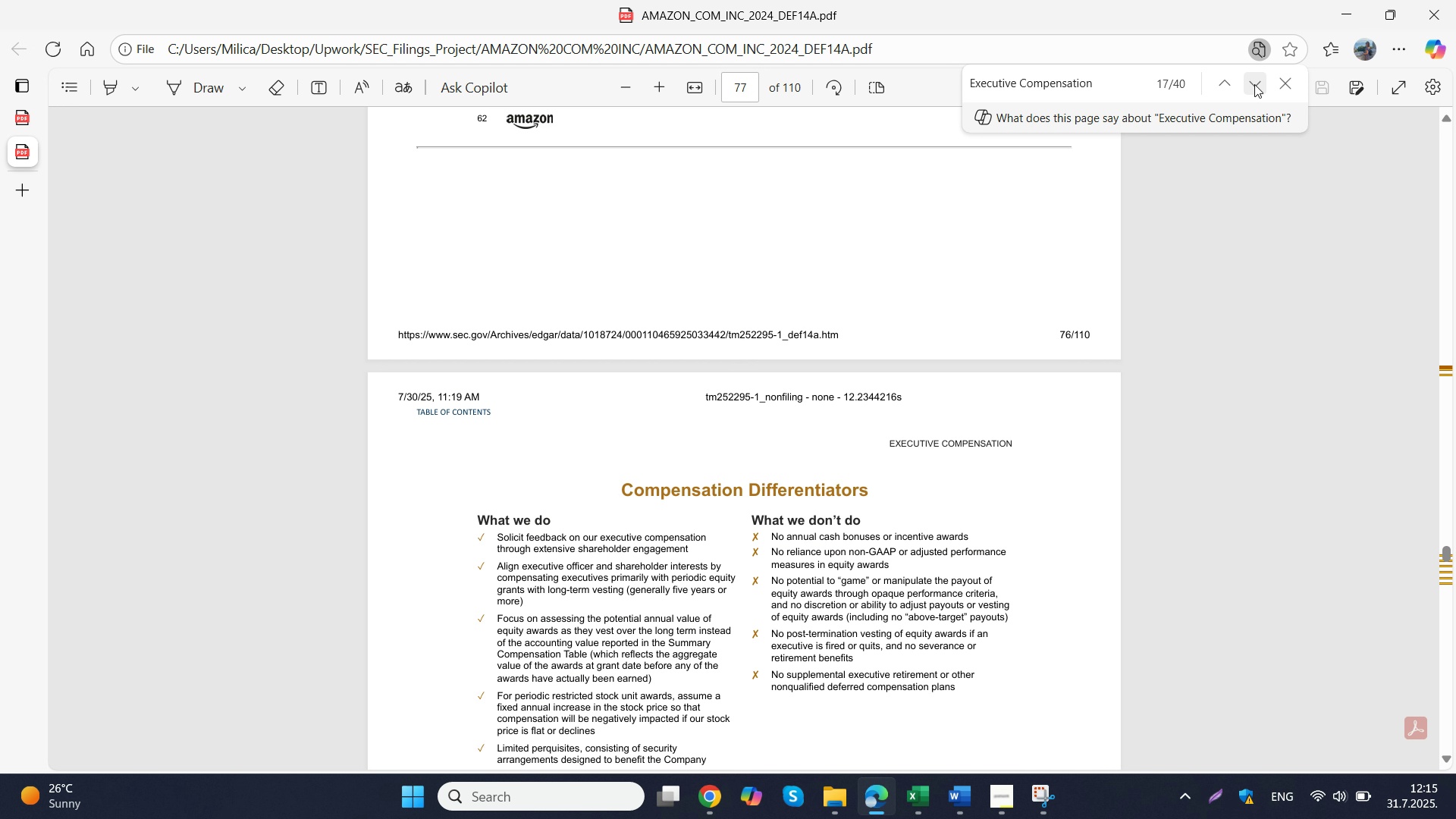 
left_click([1254, 84])
 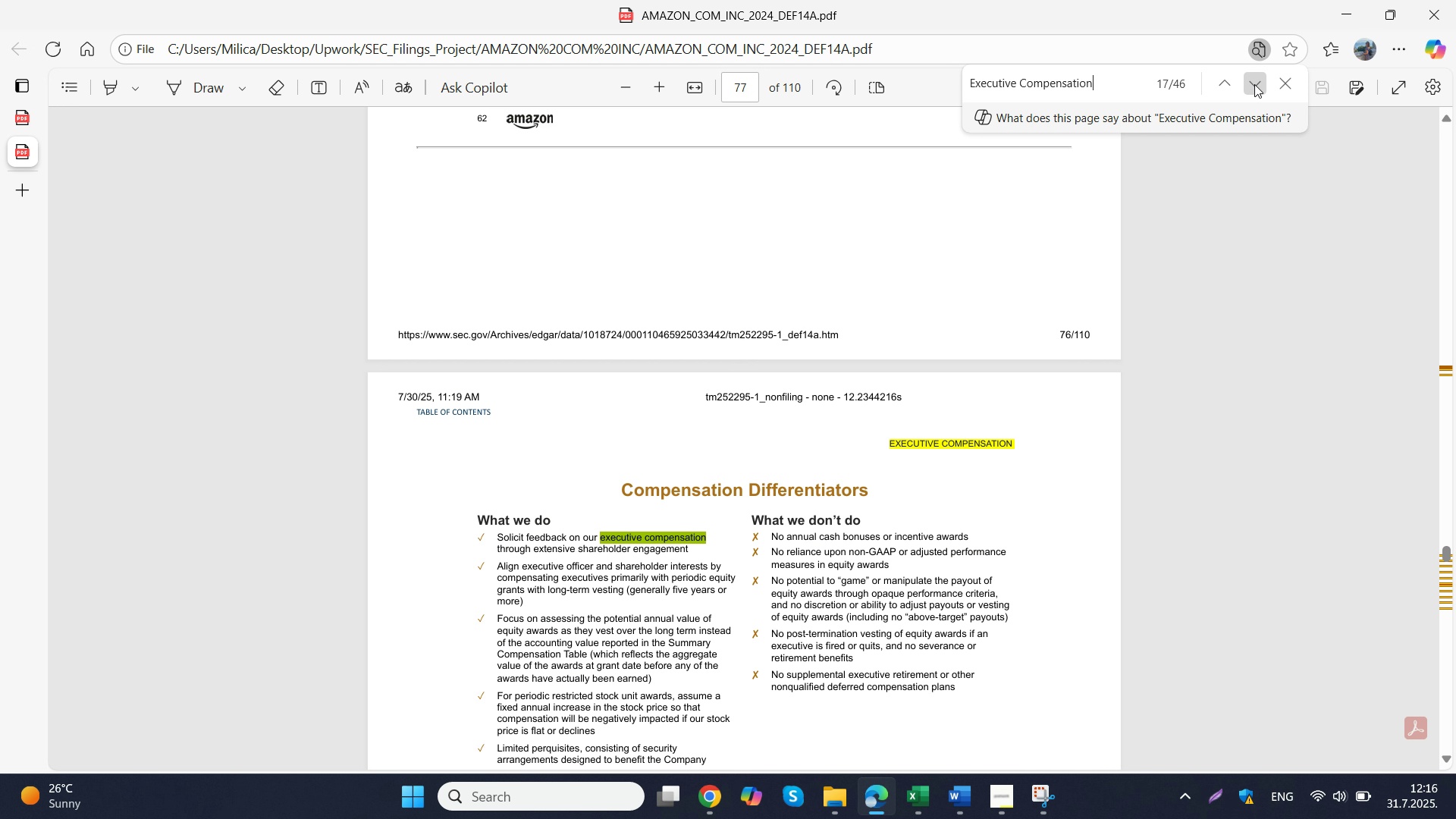 
left_click([1254, 84])
 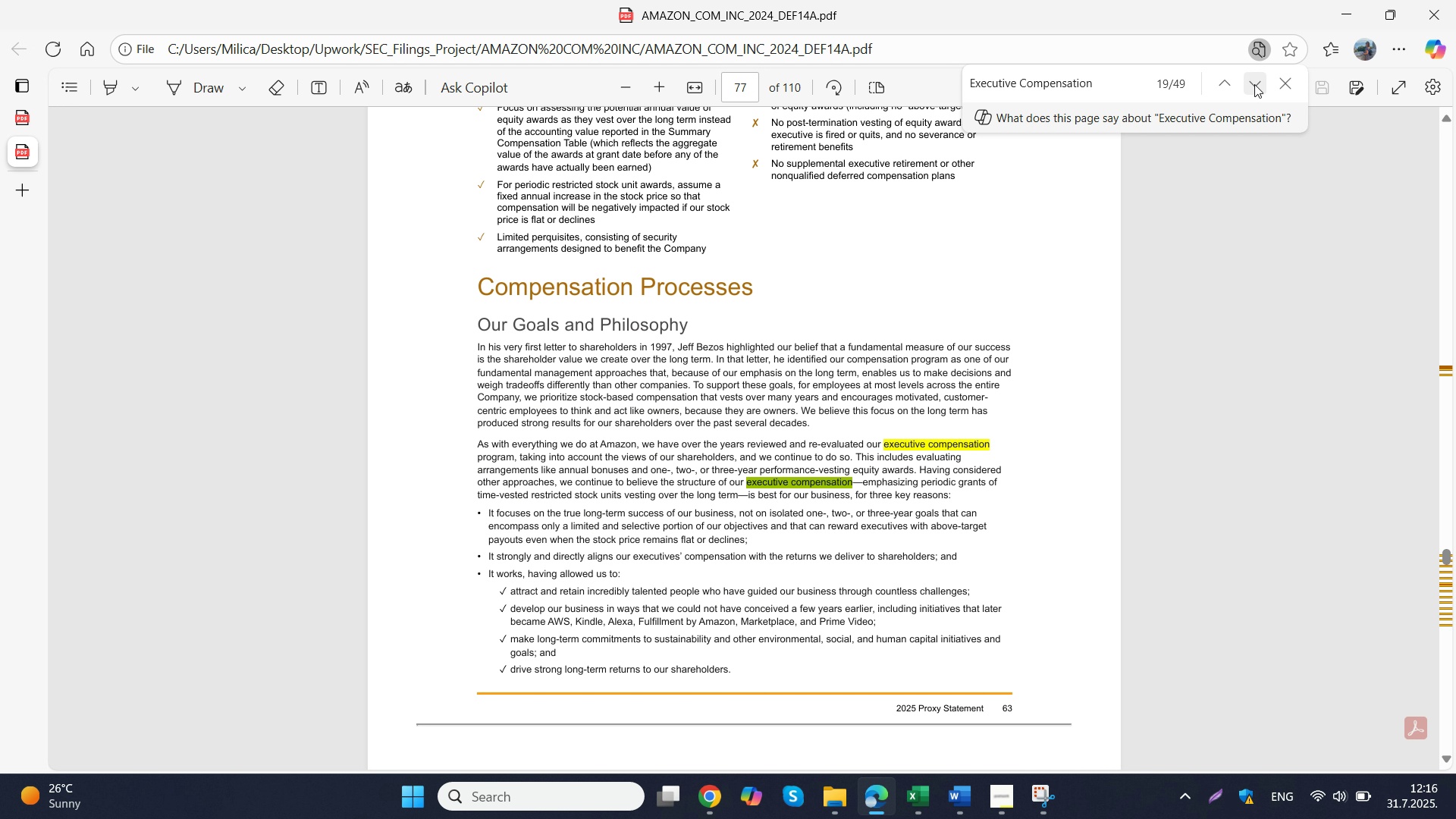 
double_click([1254, 84])
 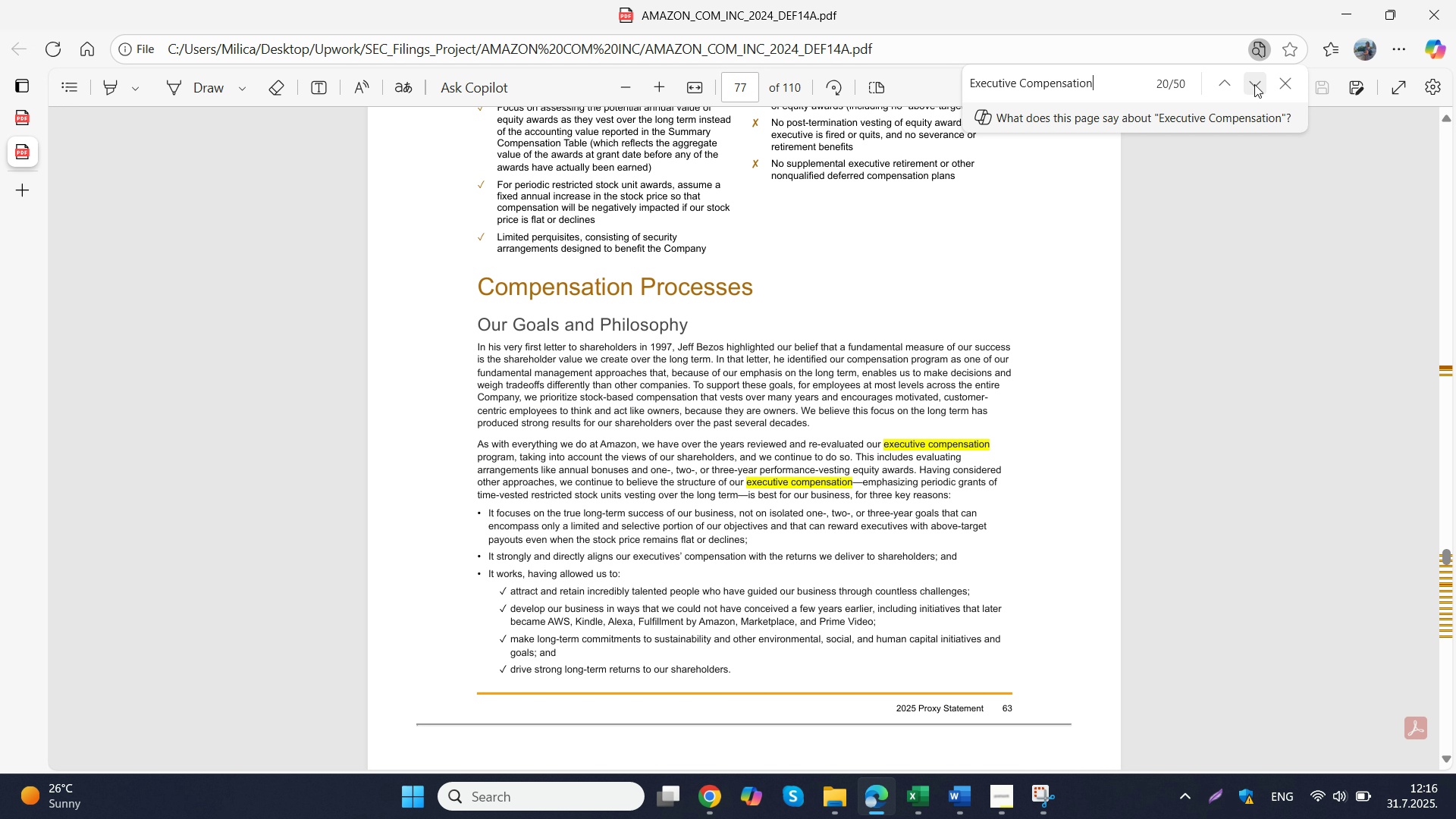 
triple_click([1254, 84])
 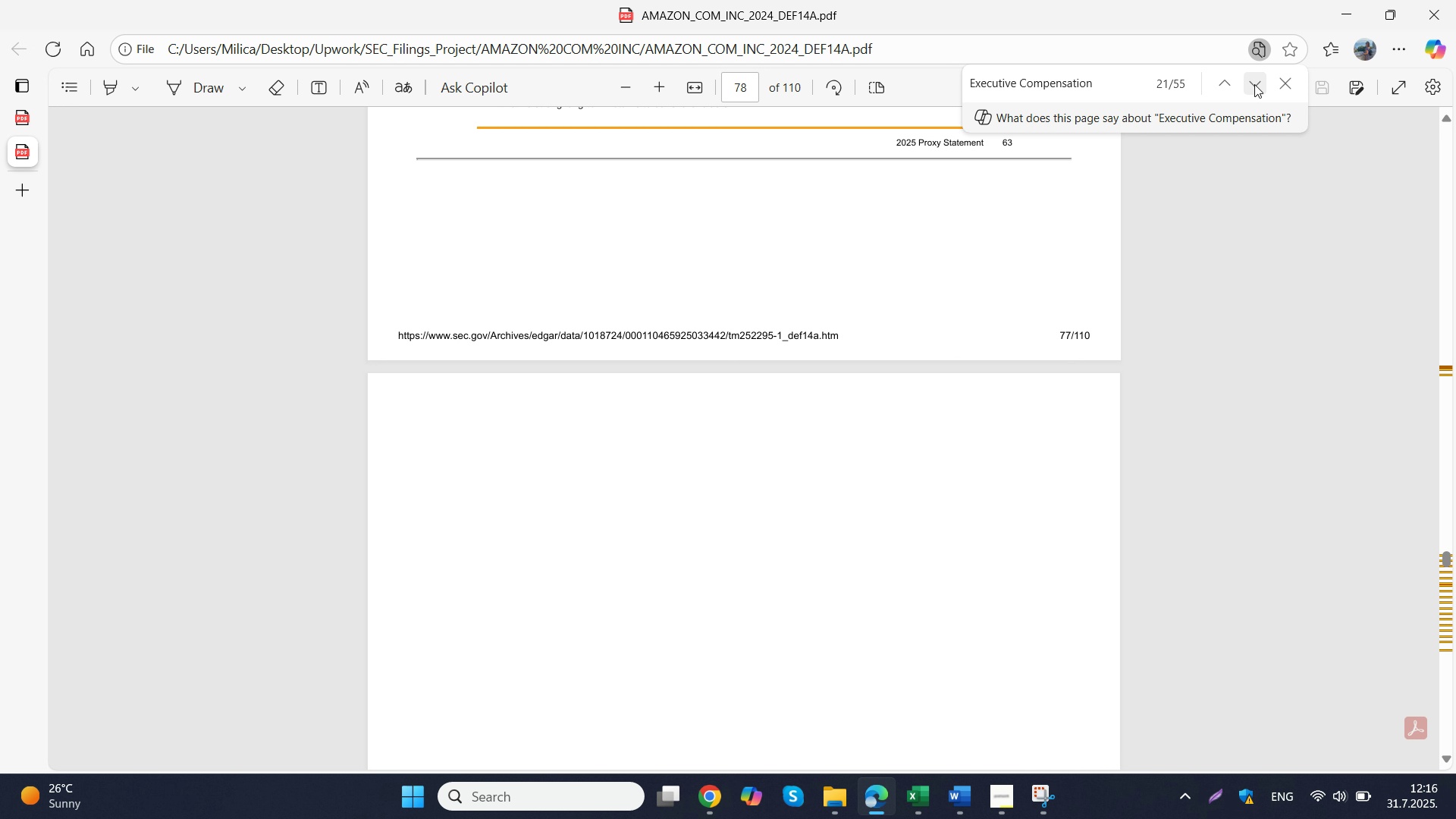 
triple_click([1254, 84])
 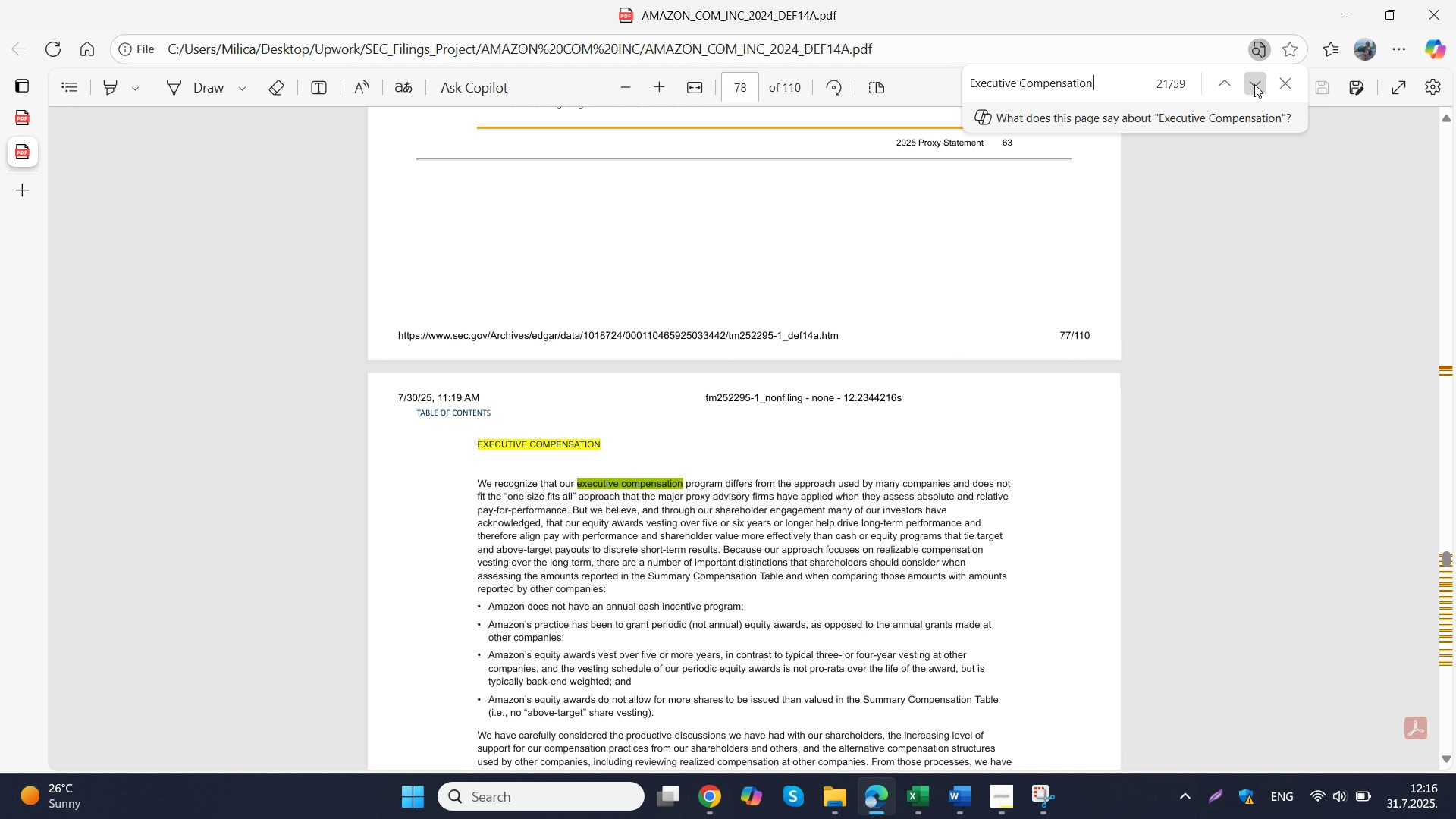 
left_click([1254, 84])
 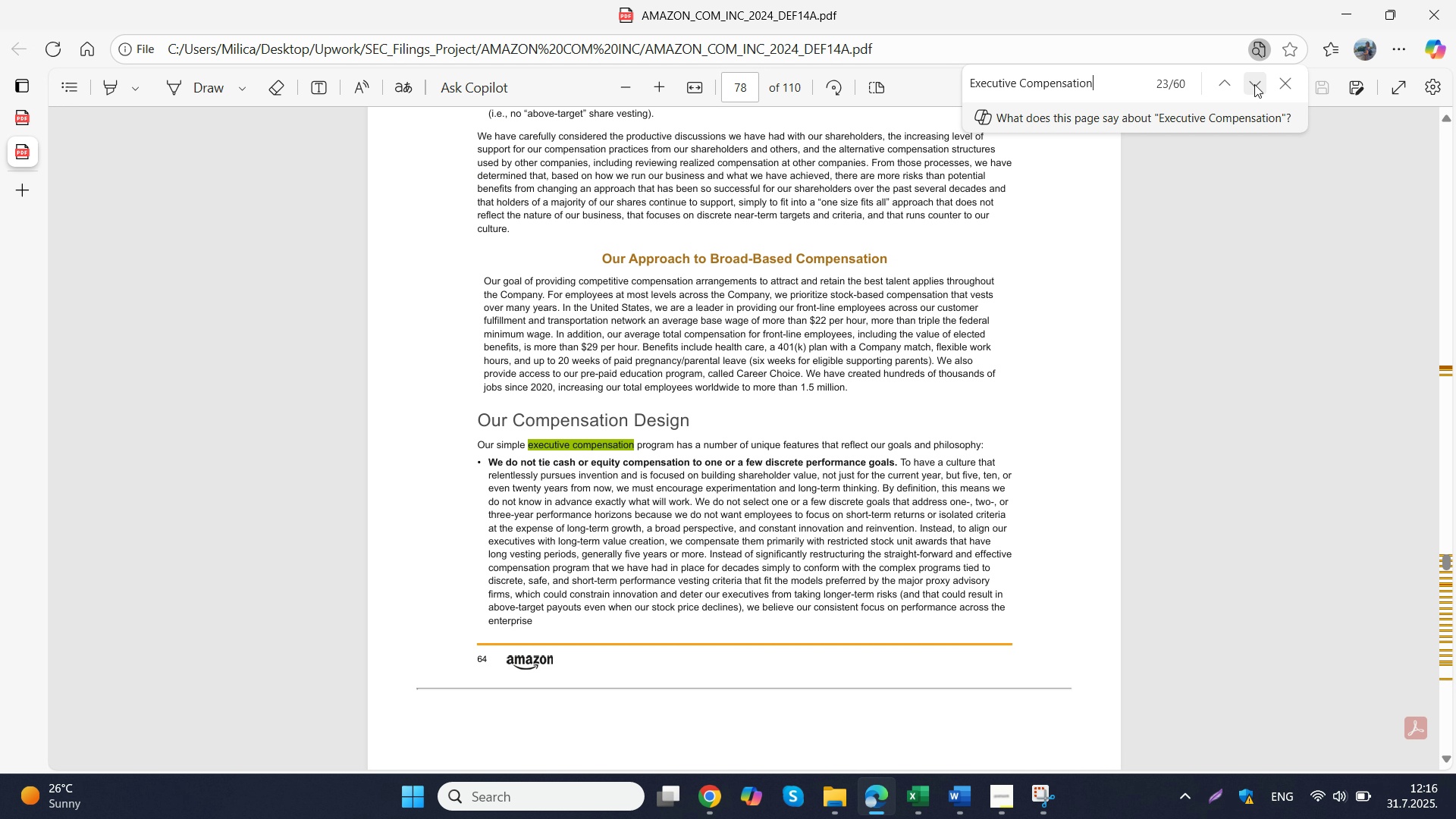 
left_click([1254, 84])
 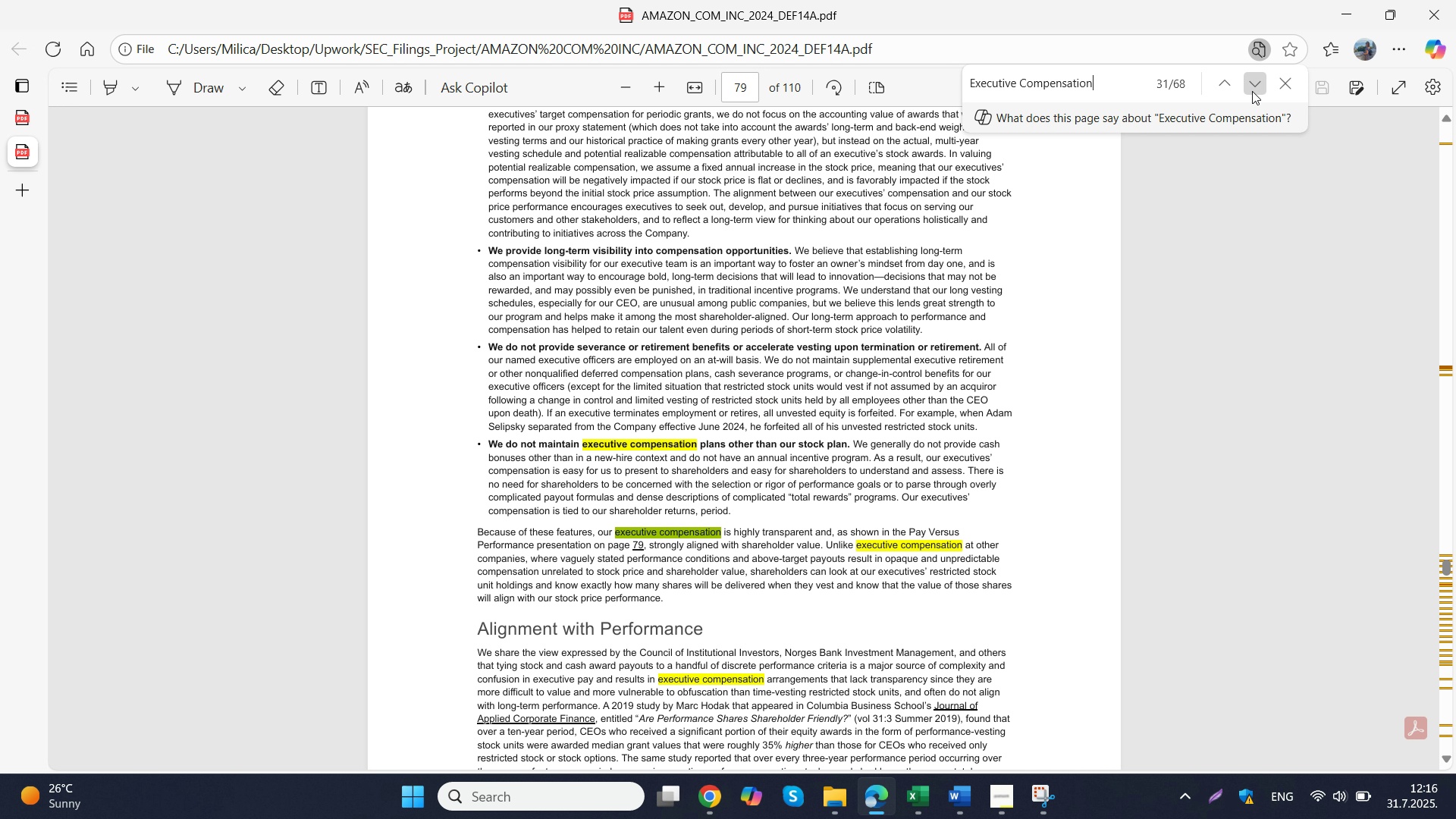 
double_click([1252, 91])
 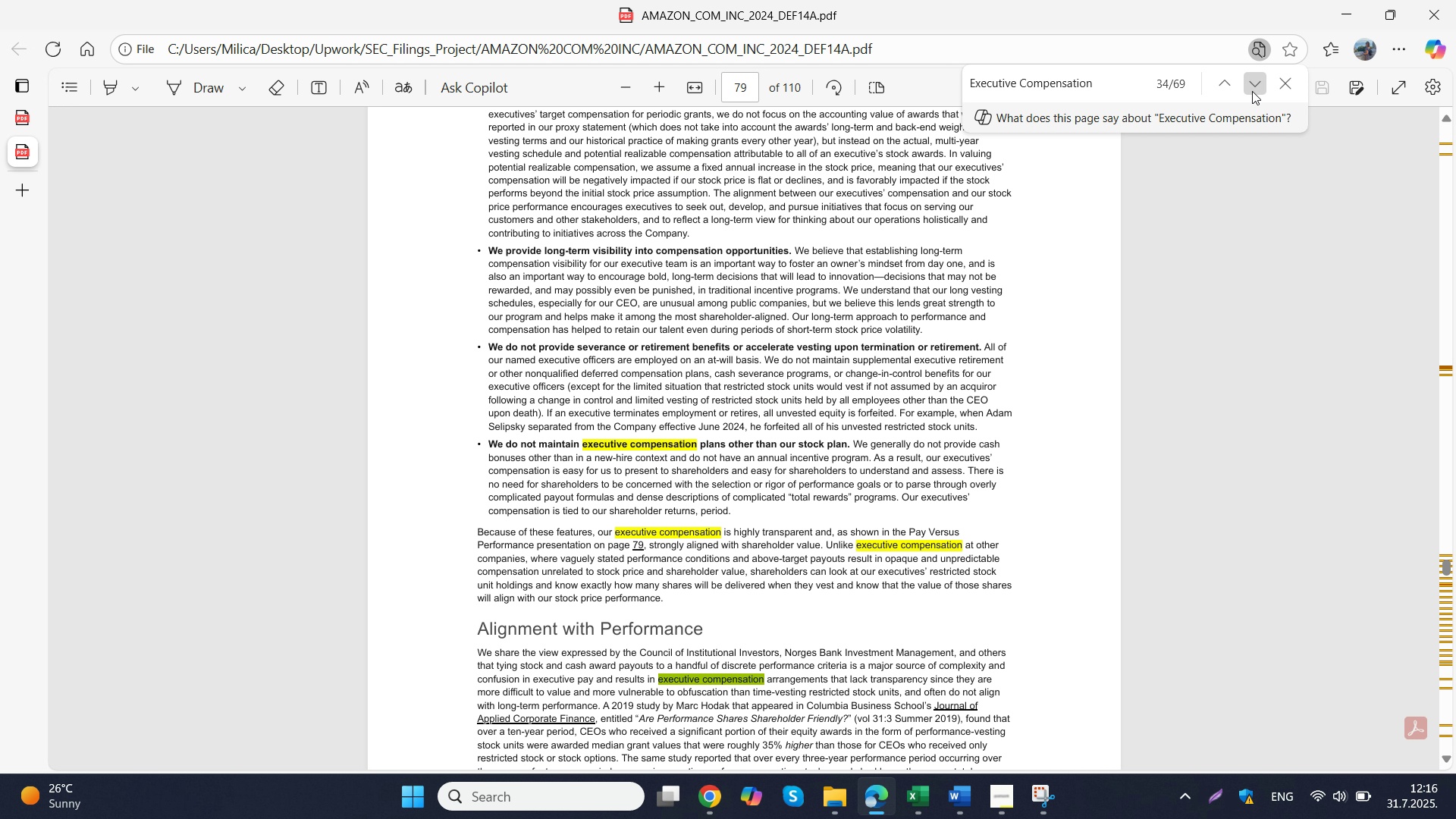 
triple_click([1252, 91])
 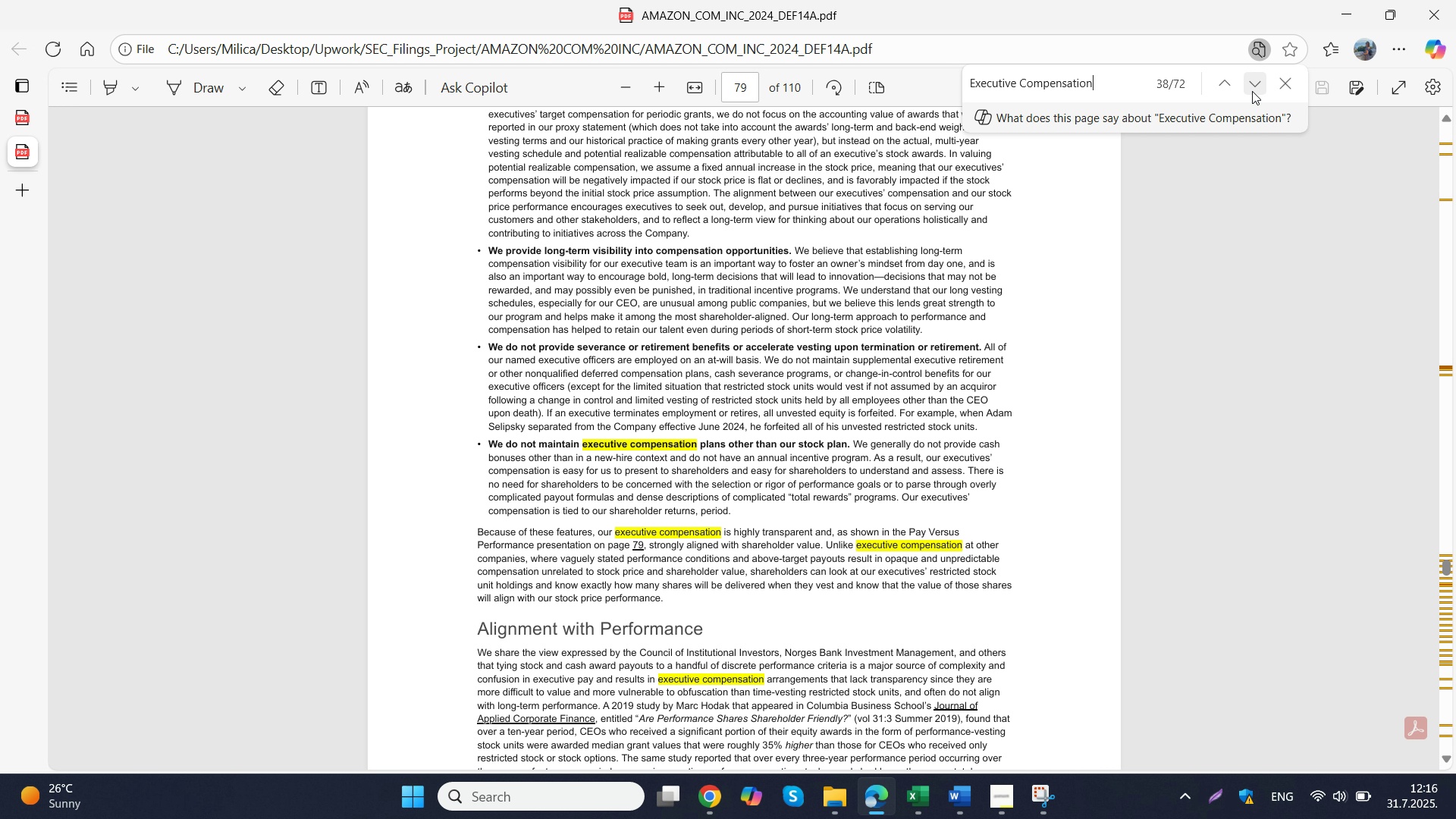 
triple_click([1252, 91])
 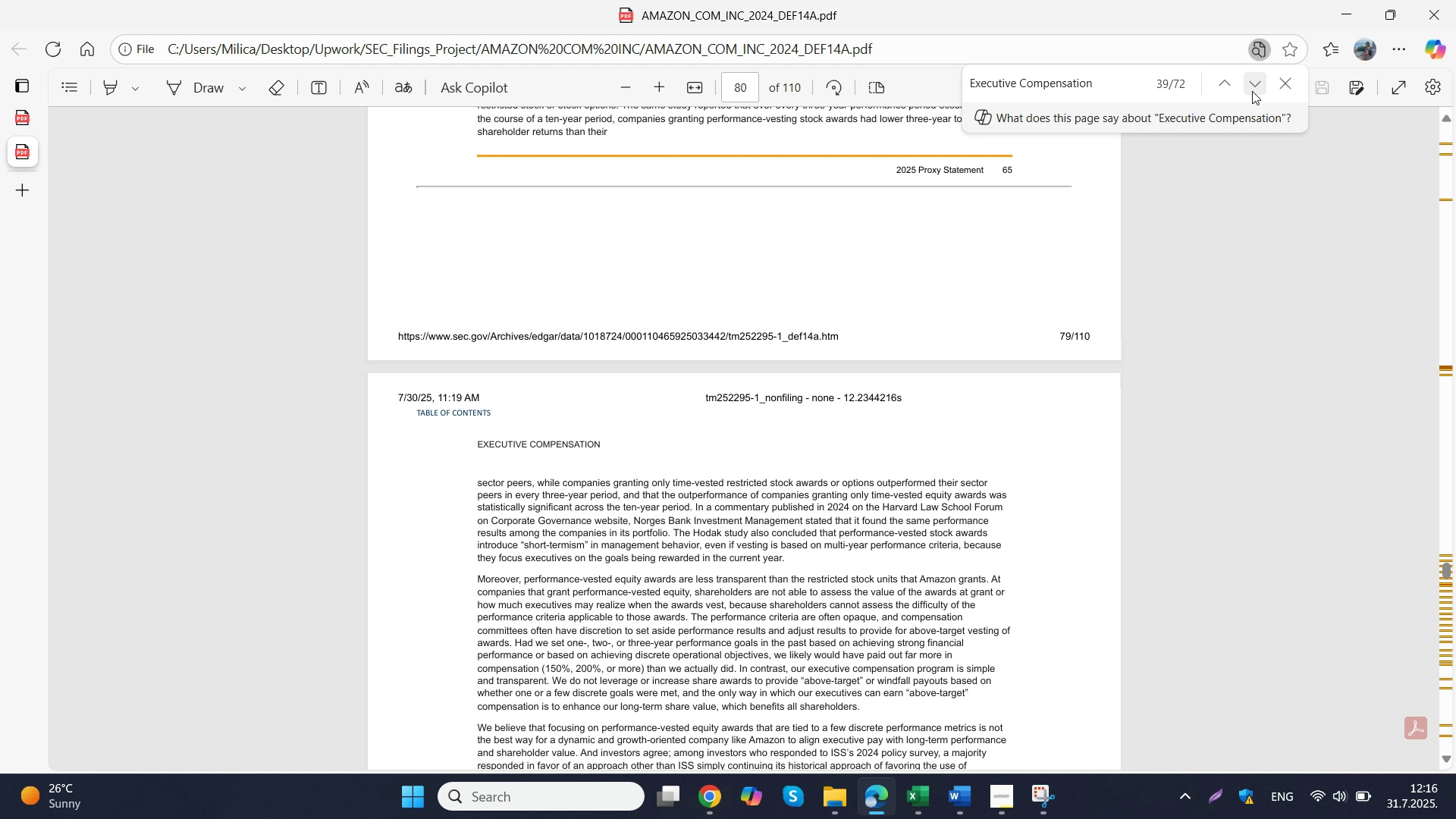 
triple_click([1252, 91])
 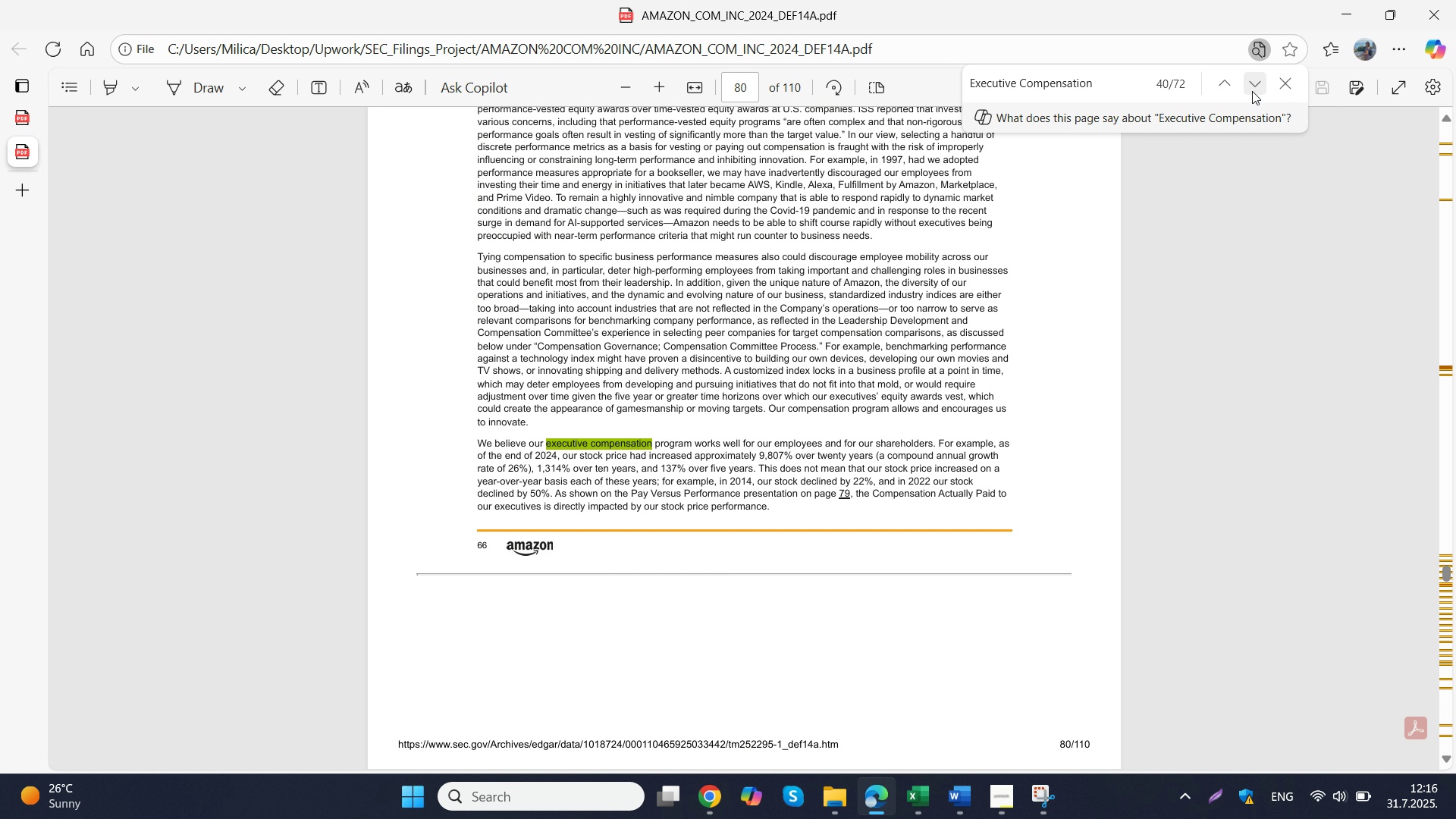 
triple_click([1252, 91])
 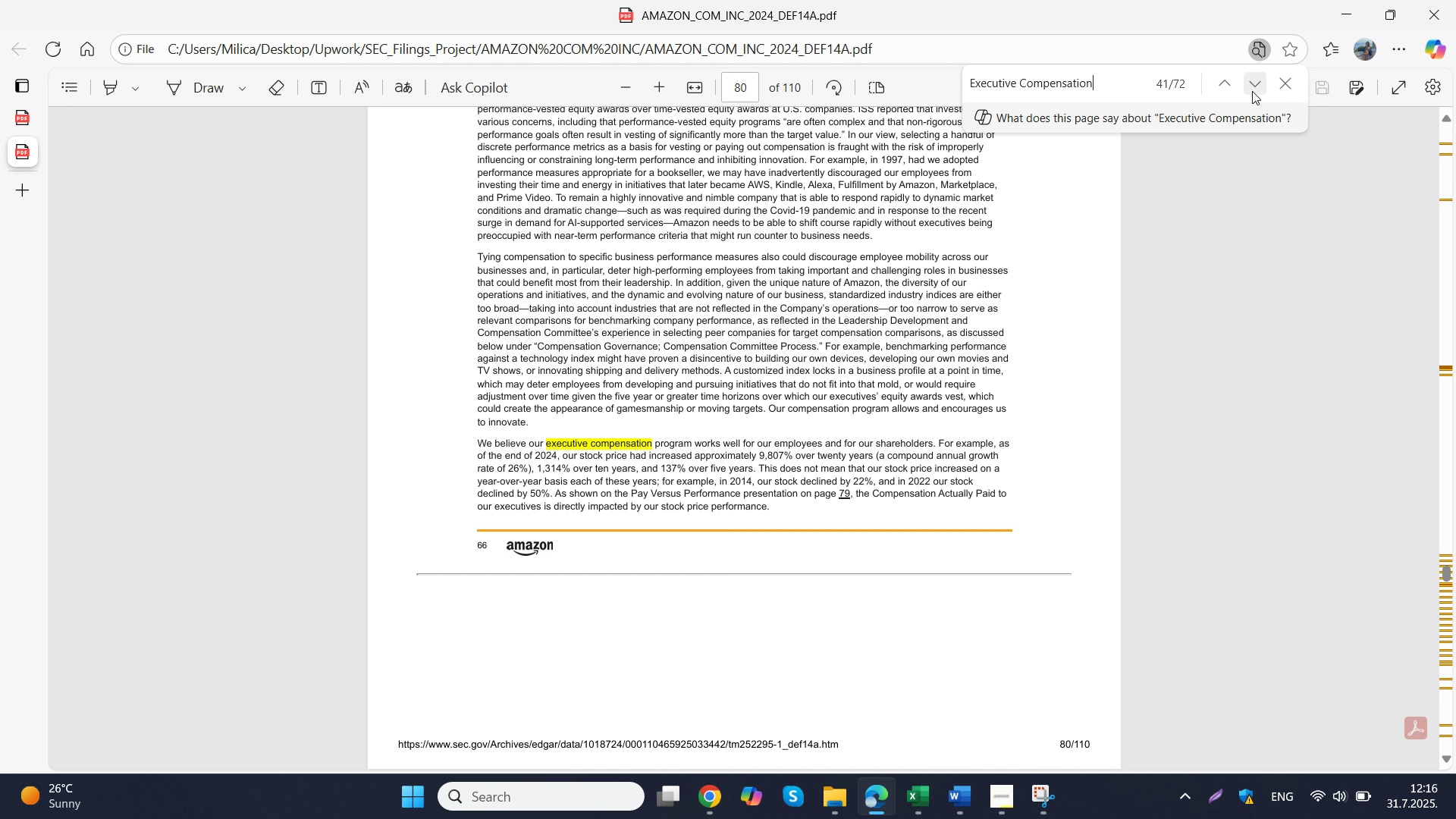 
triple_click([1252, 91])
 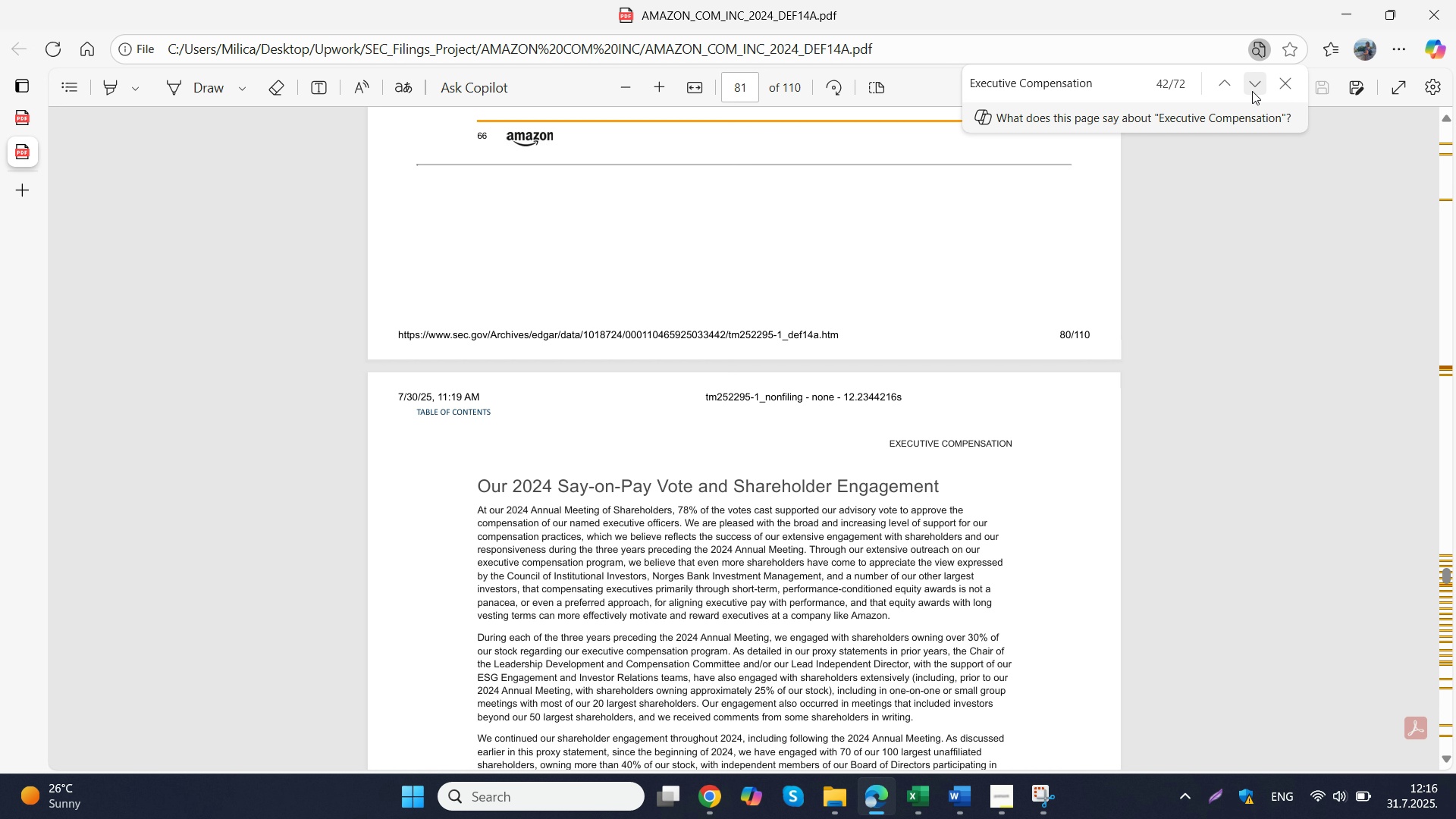 
triple_click([1252, 91])
 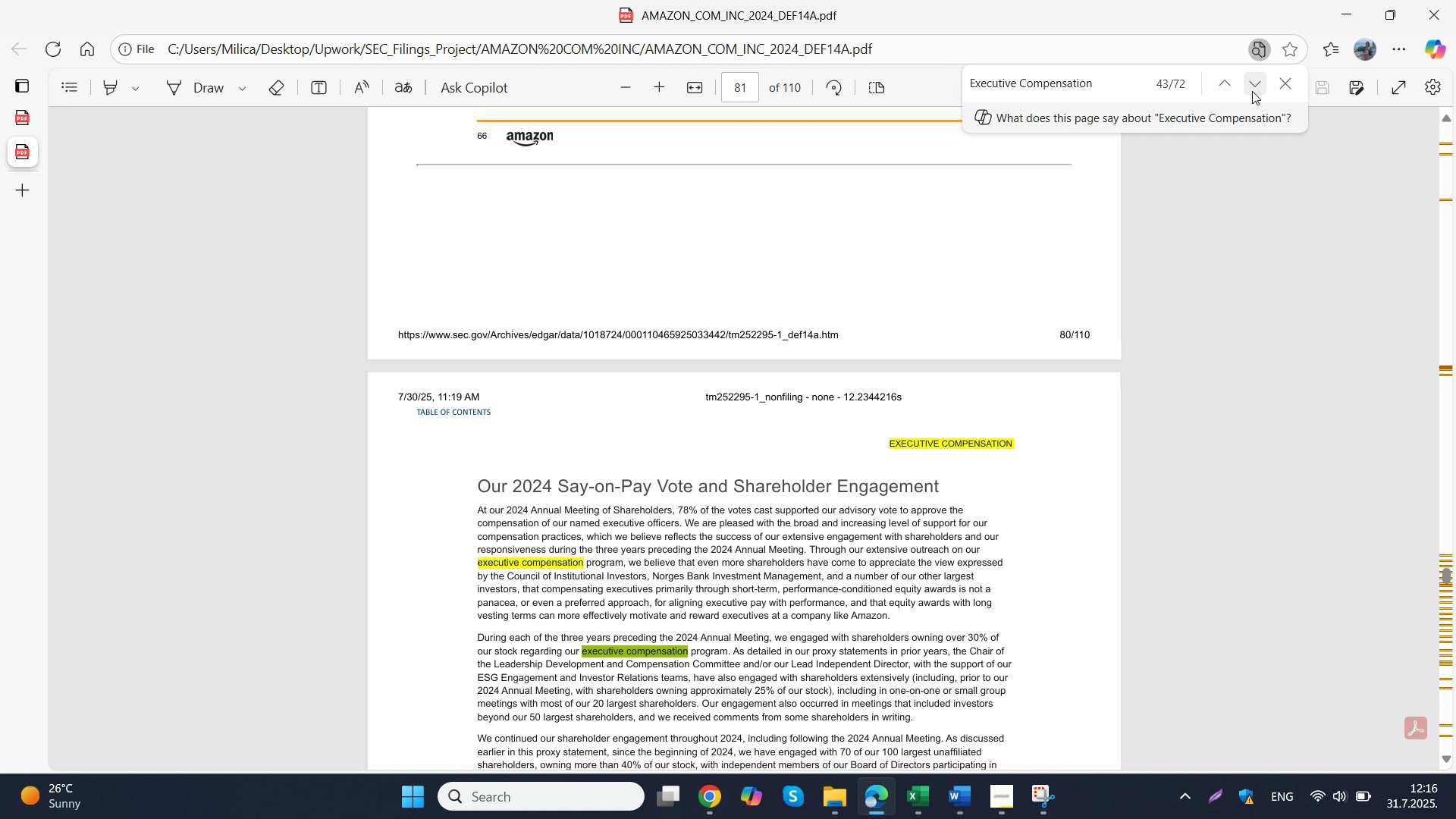 
triple_click([1252, 91])
 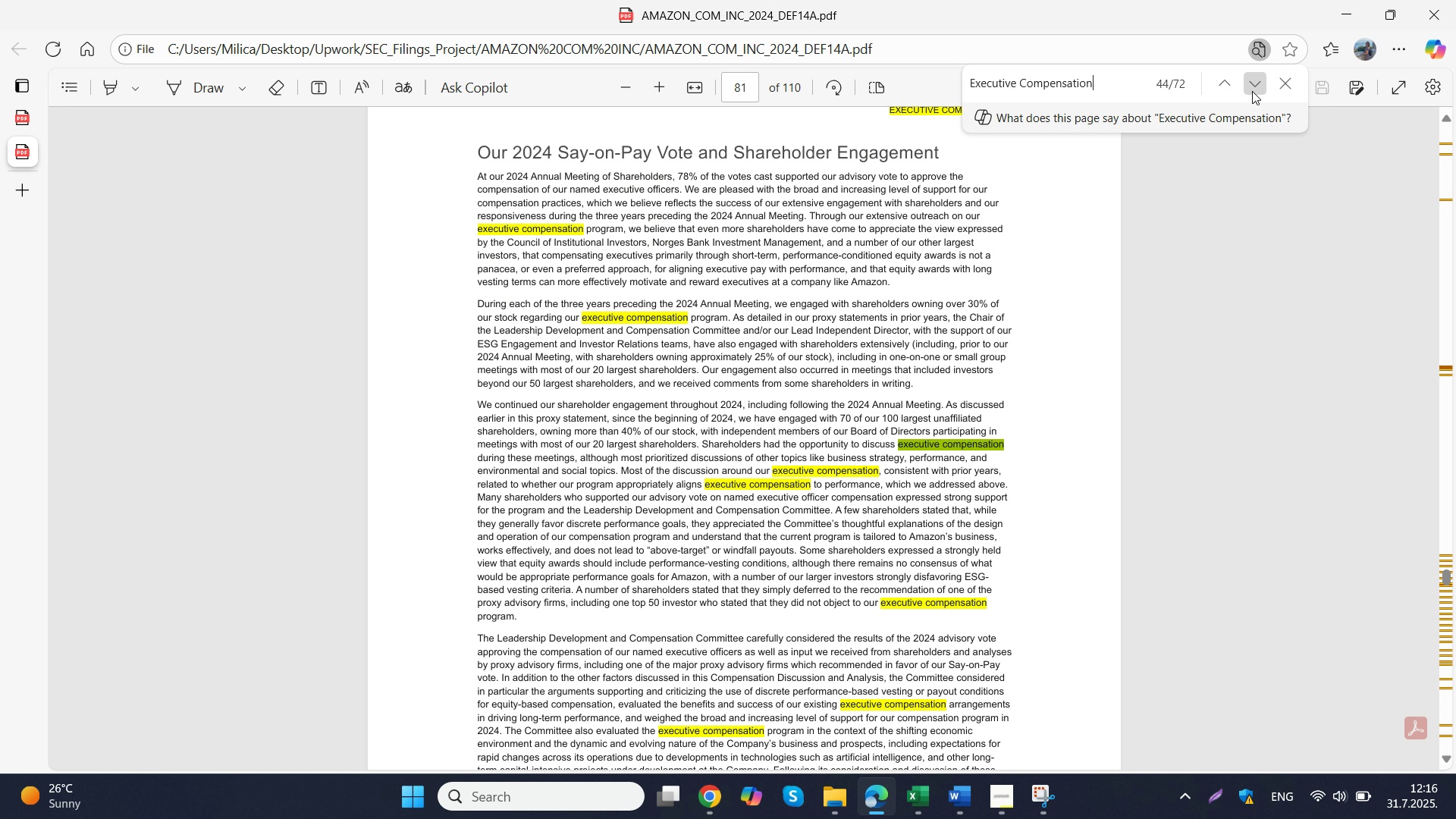 
triple_click([1252, 91])
 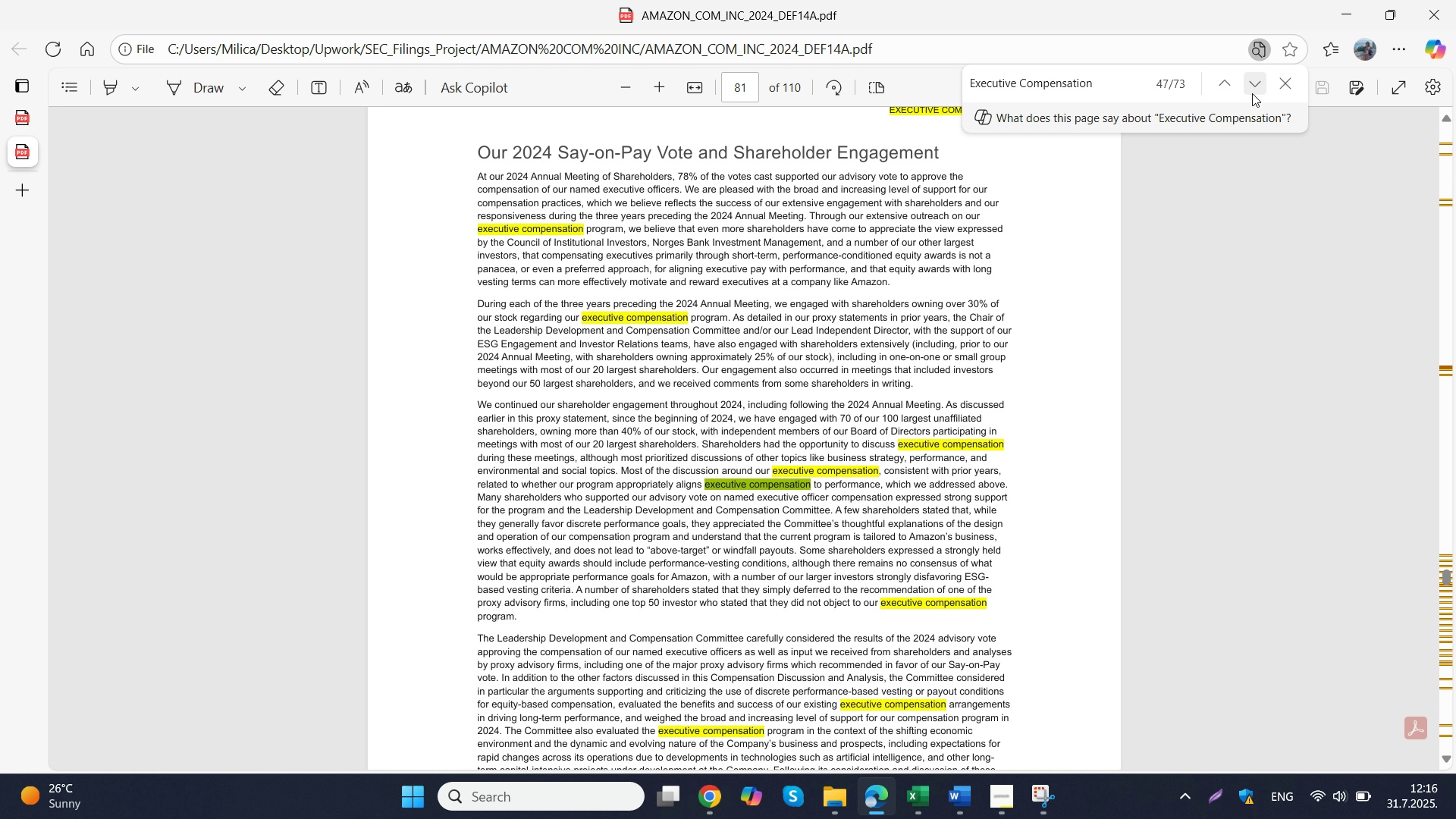 
triple_click([1252, 93])
 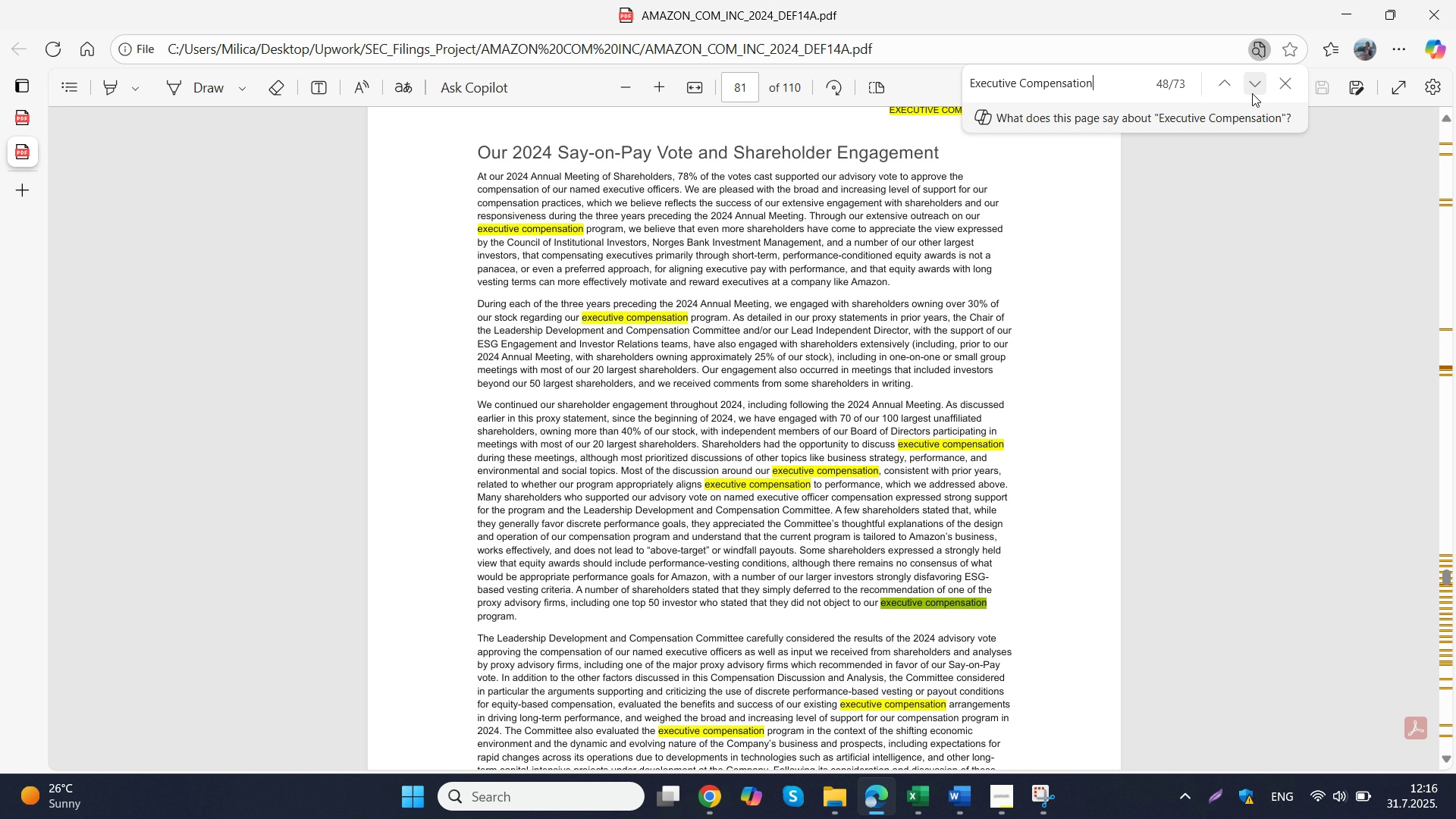 
triple_click([1252, 93])
 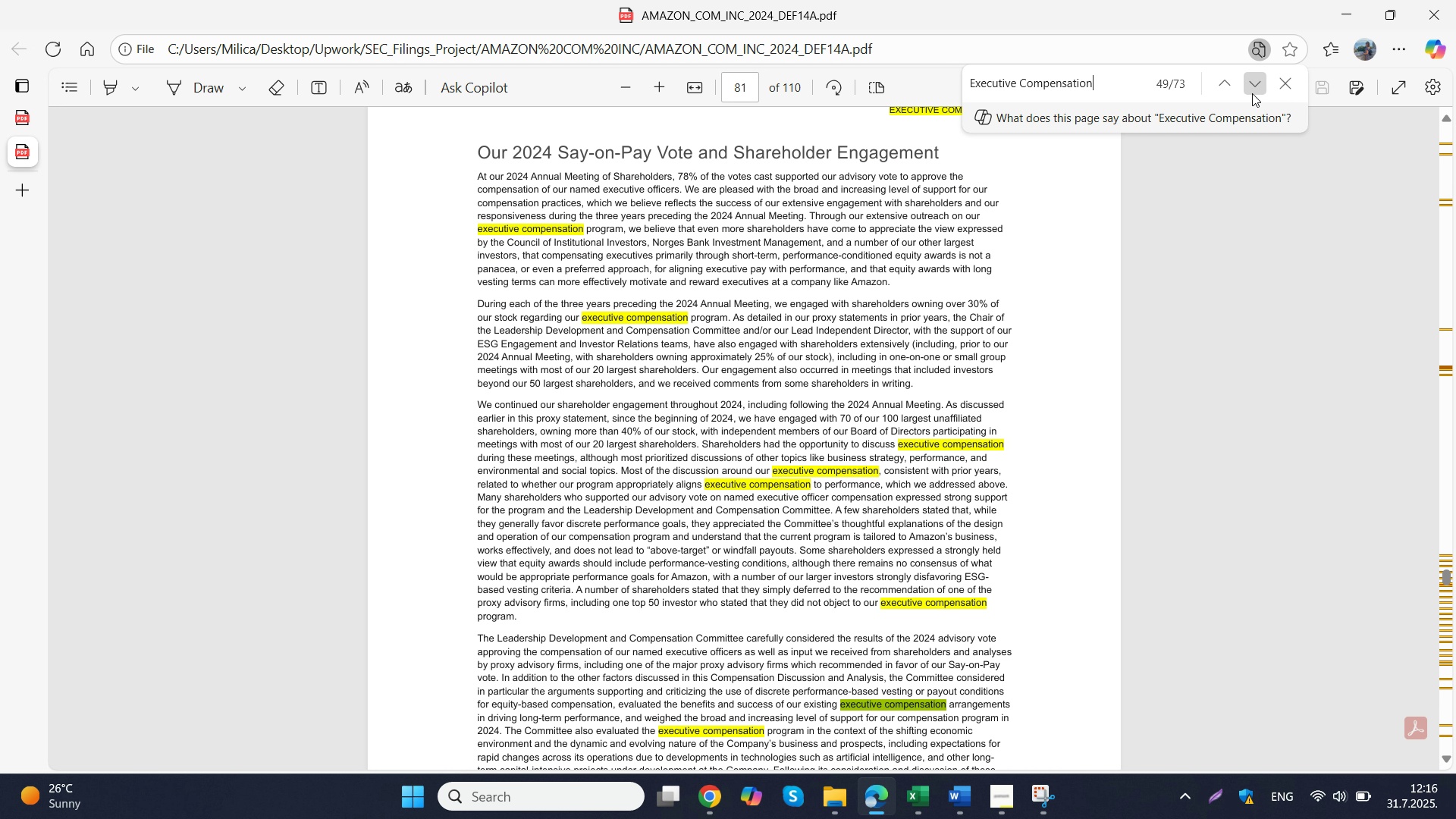 
triple_click([1252, 93])
 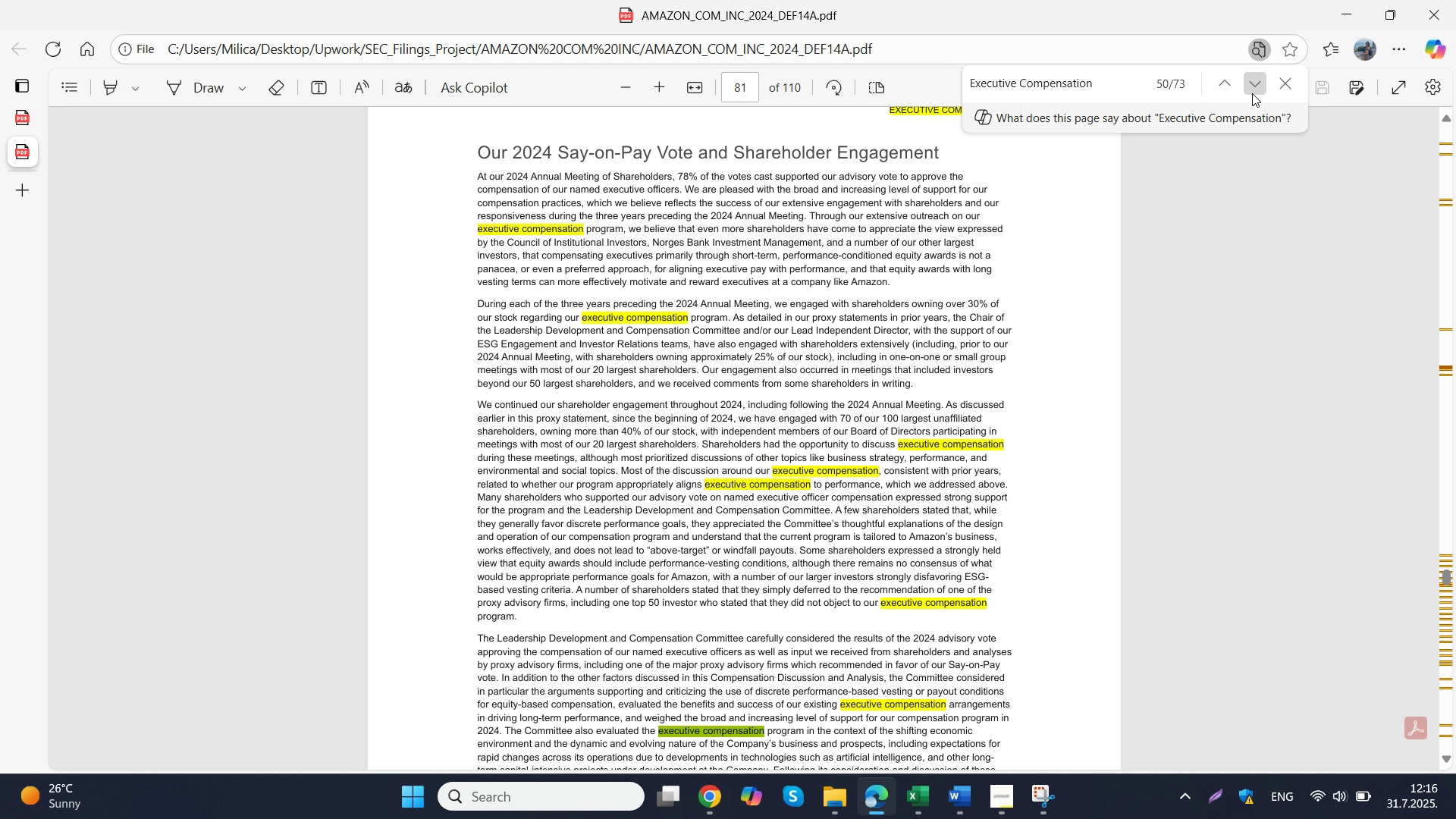 
triple_click([1252, 93])
 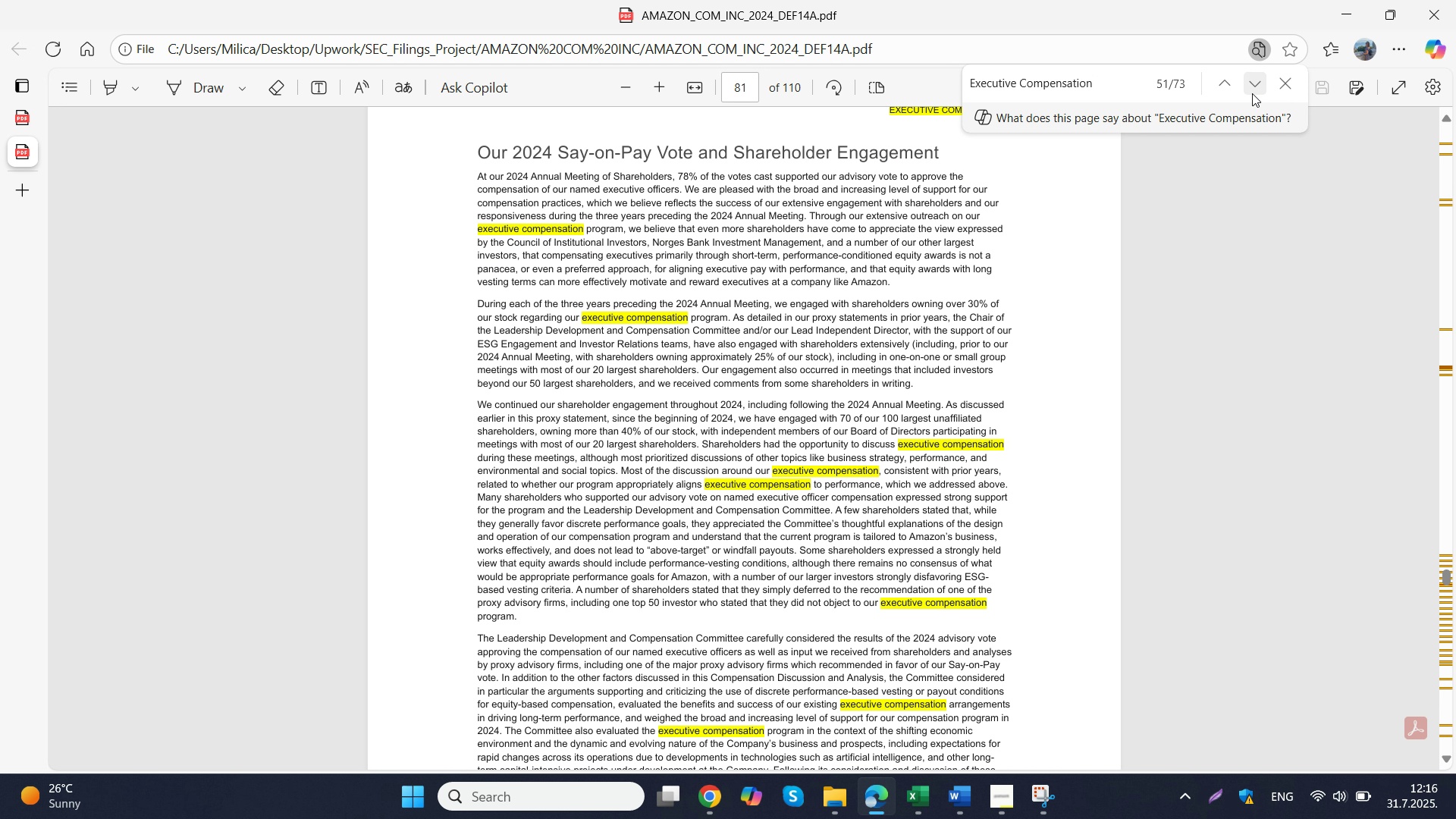 
triple_click([1252, 93])
 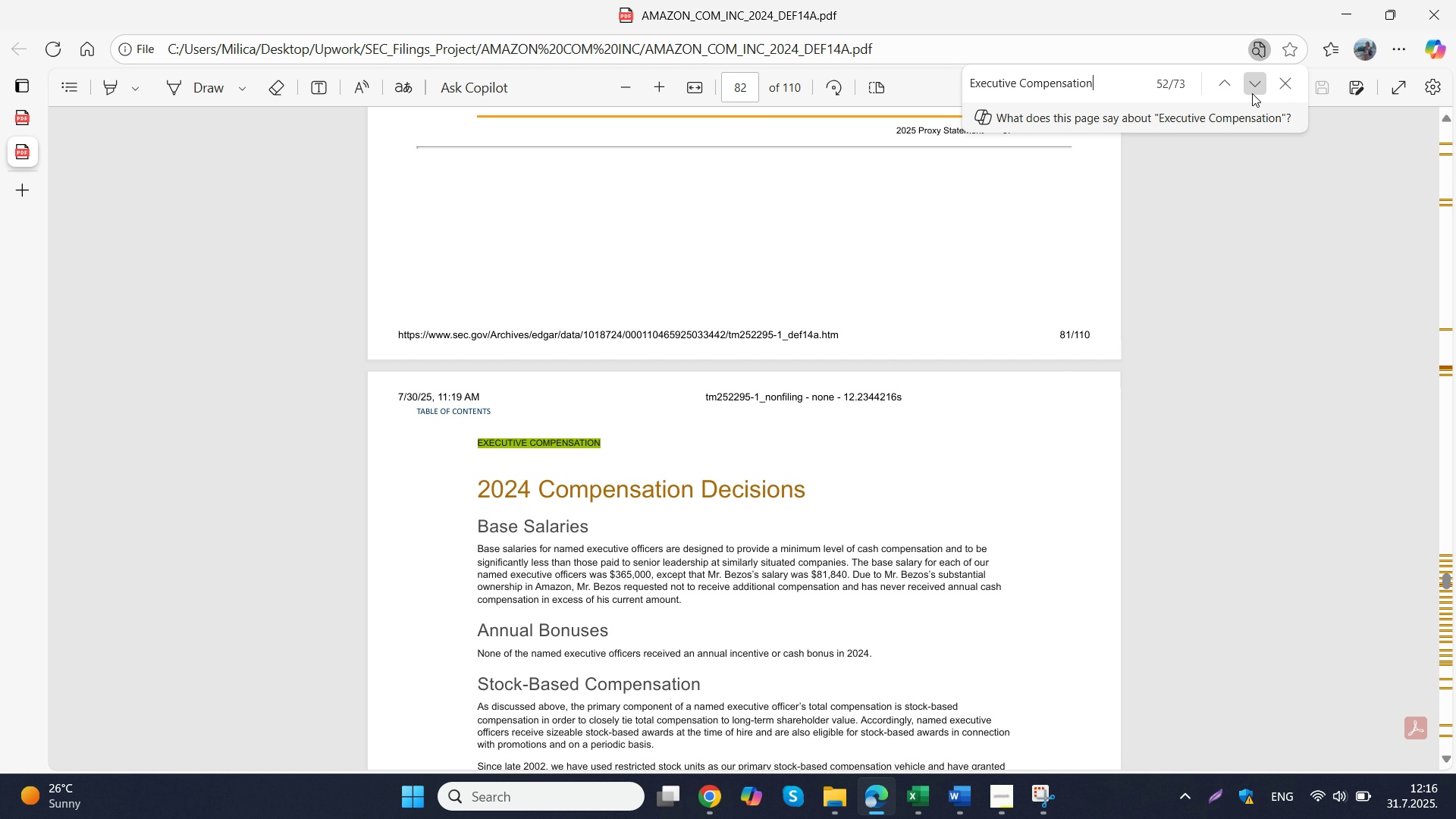 
triple_click([1252, 93])
 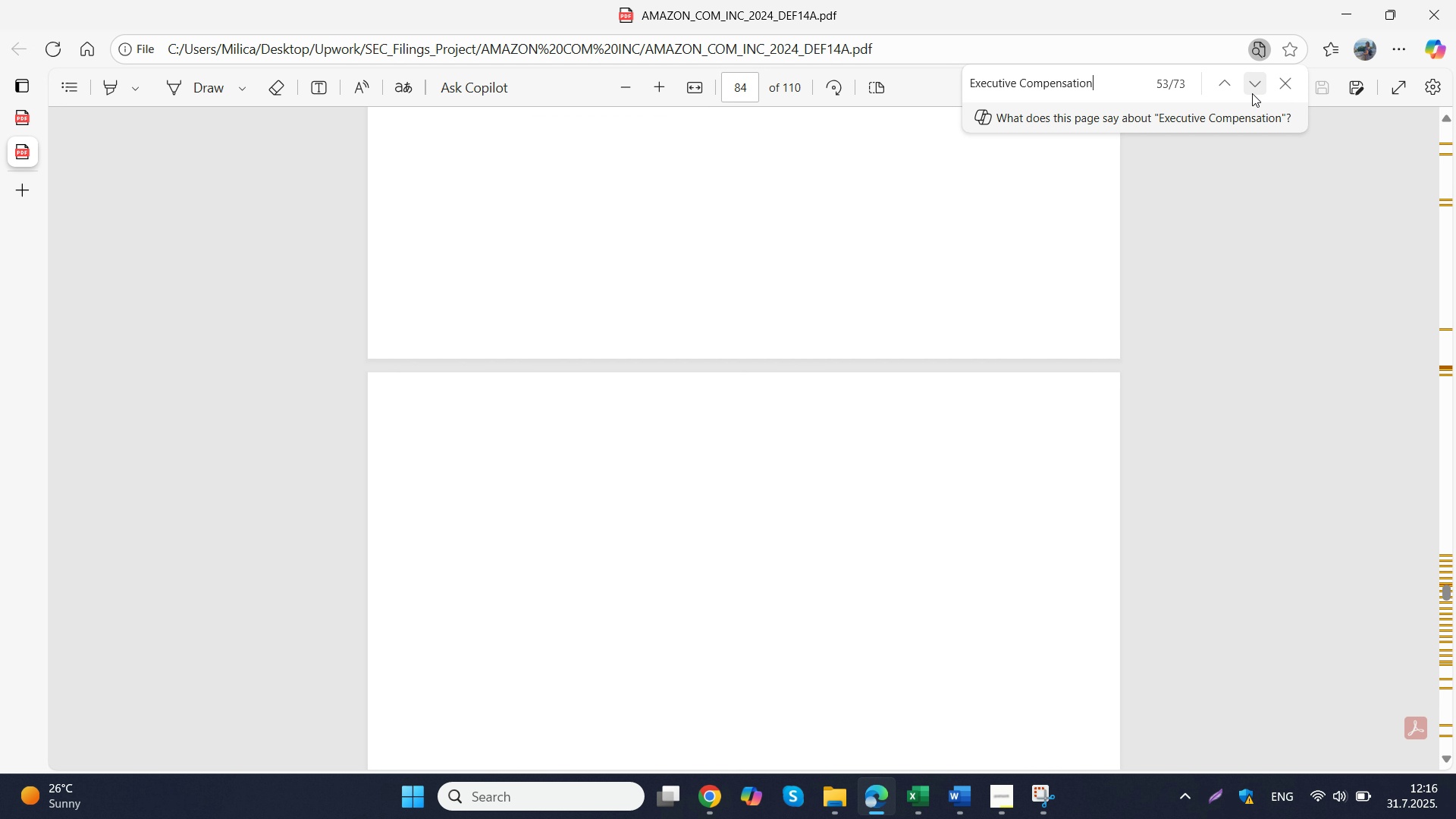 
triple_click([1252, 93])
 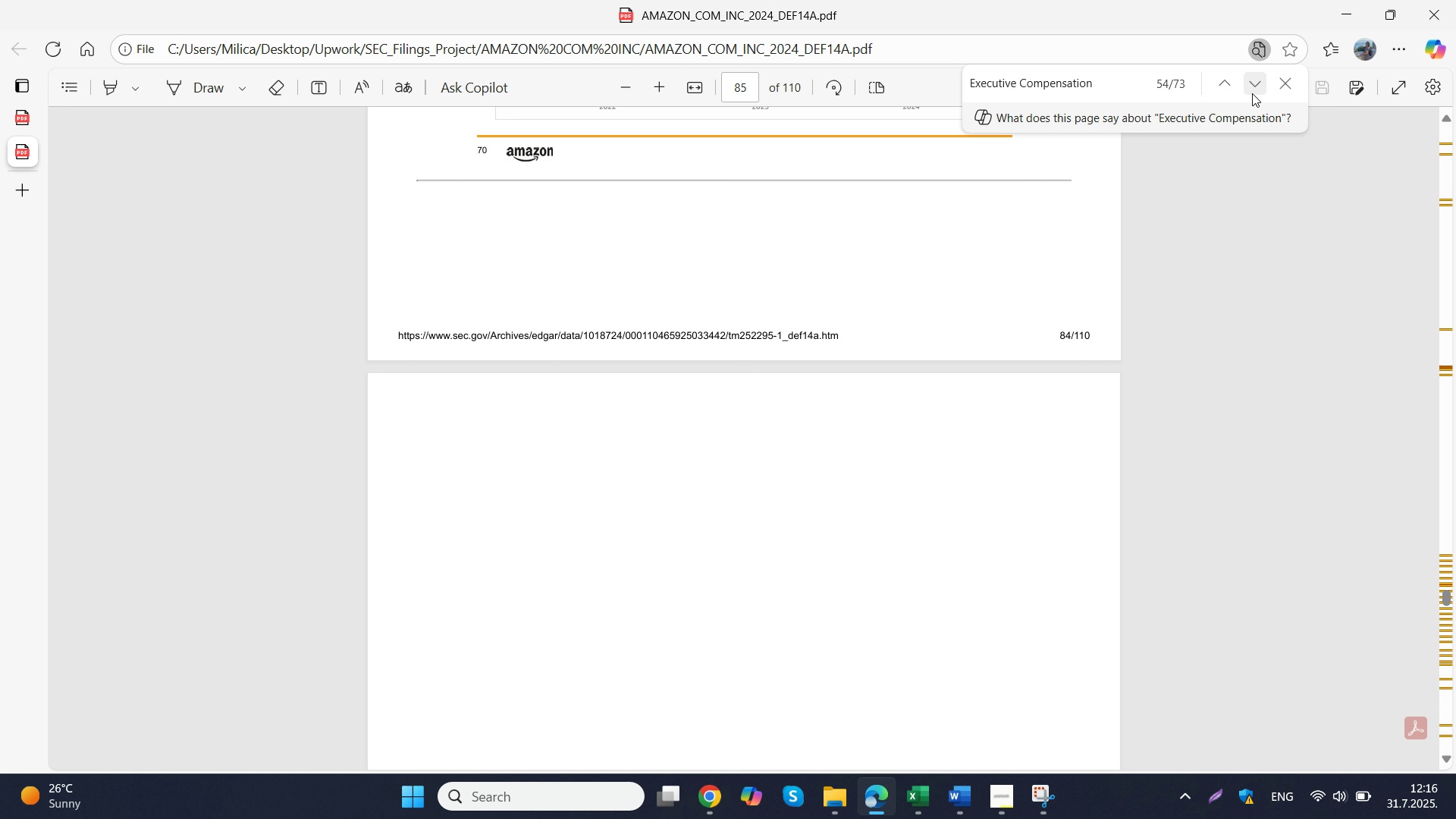 
triple_click([1252, 93])
 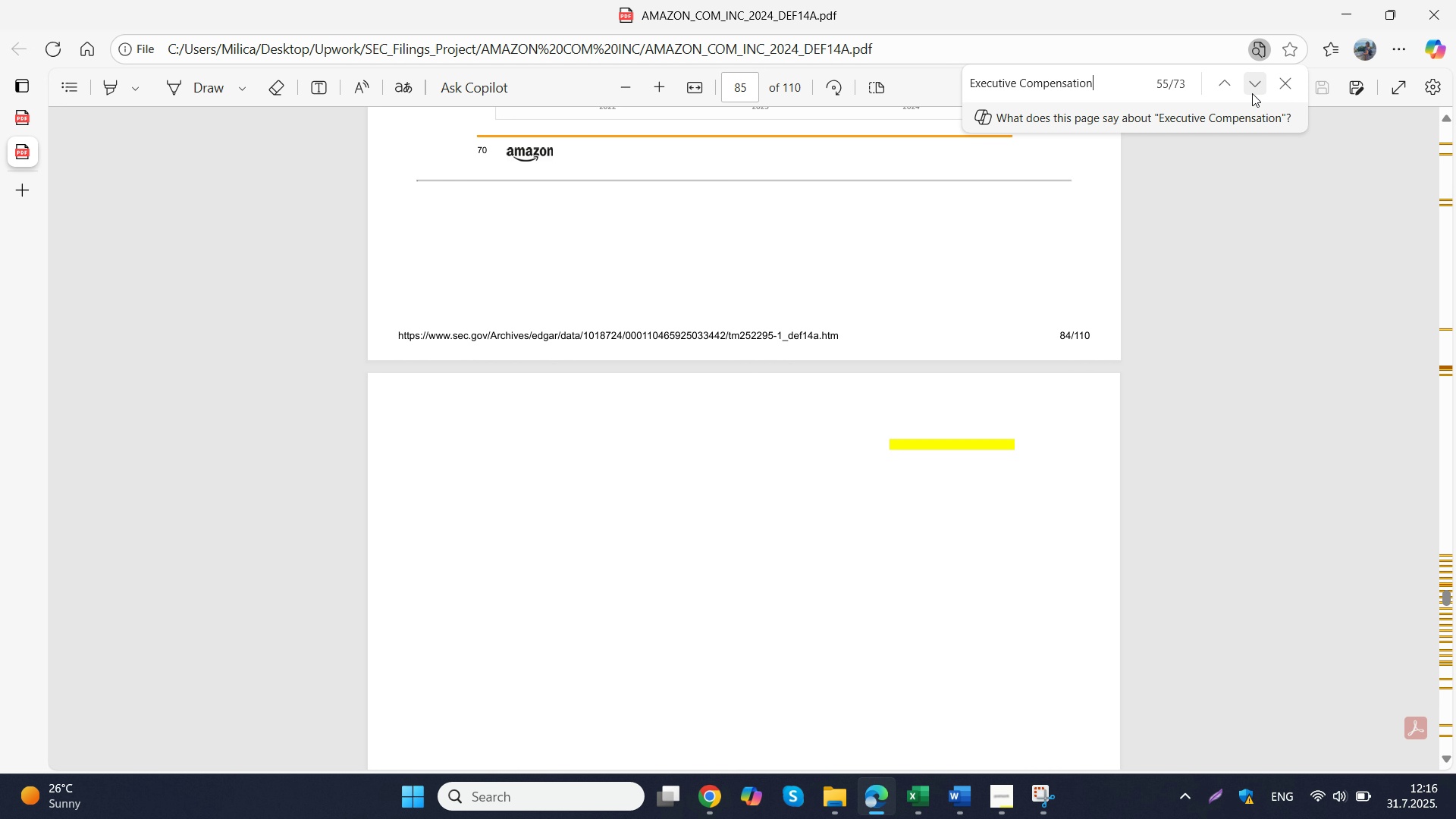 
left_click([1252, 93])
 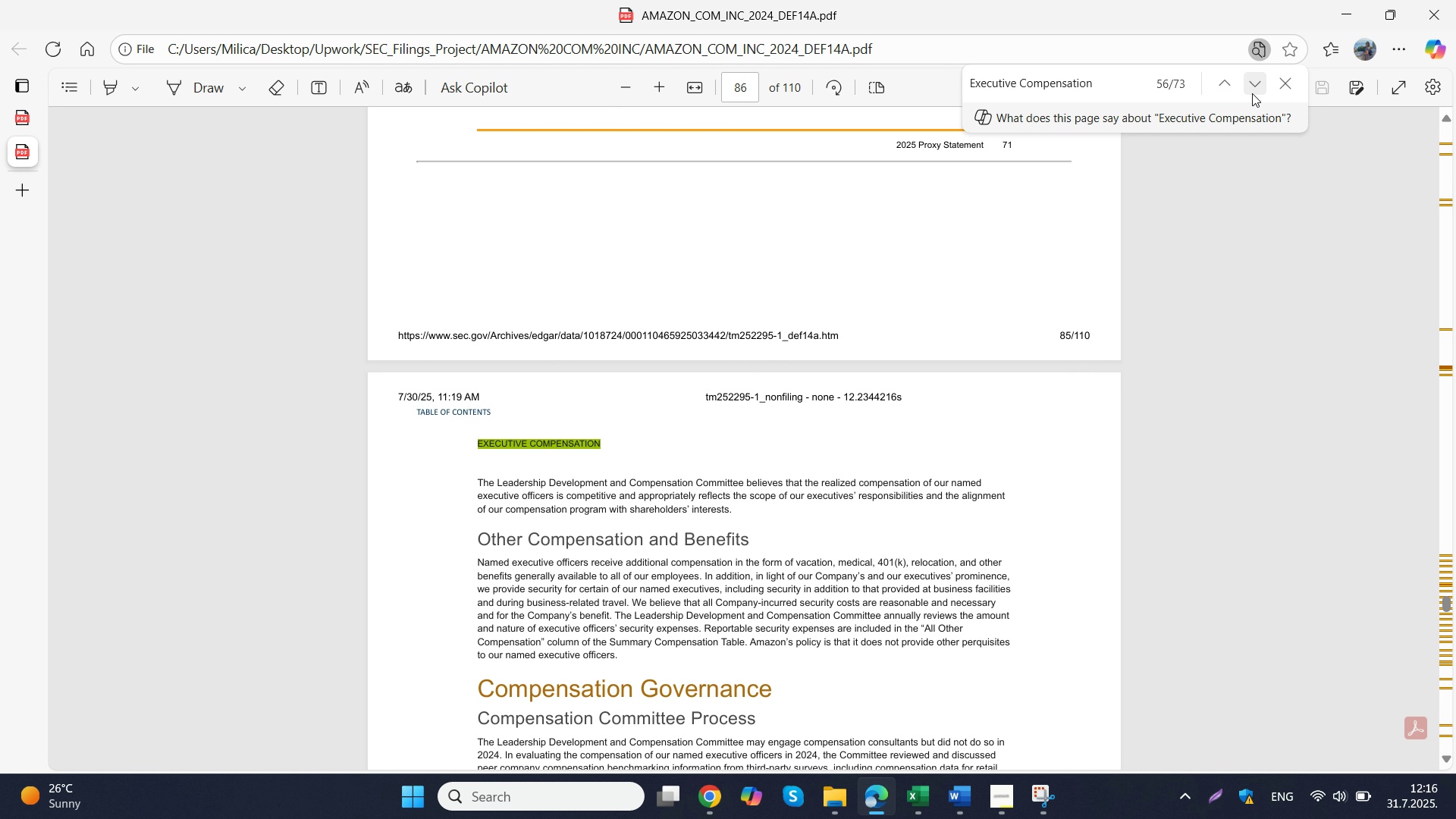 
left_click([1252, 93])
 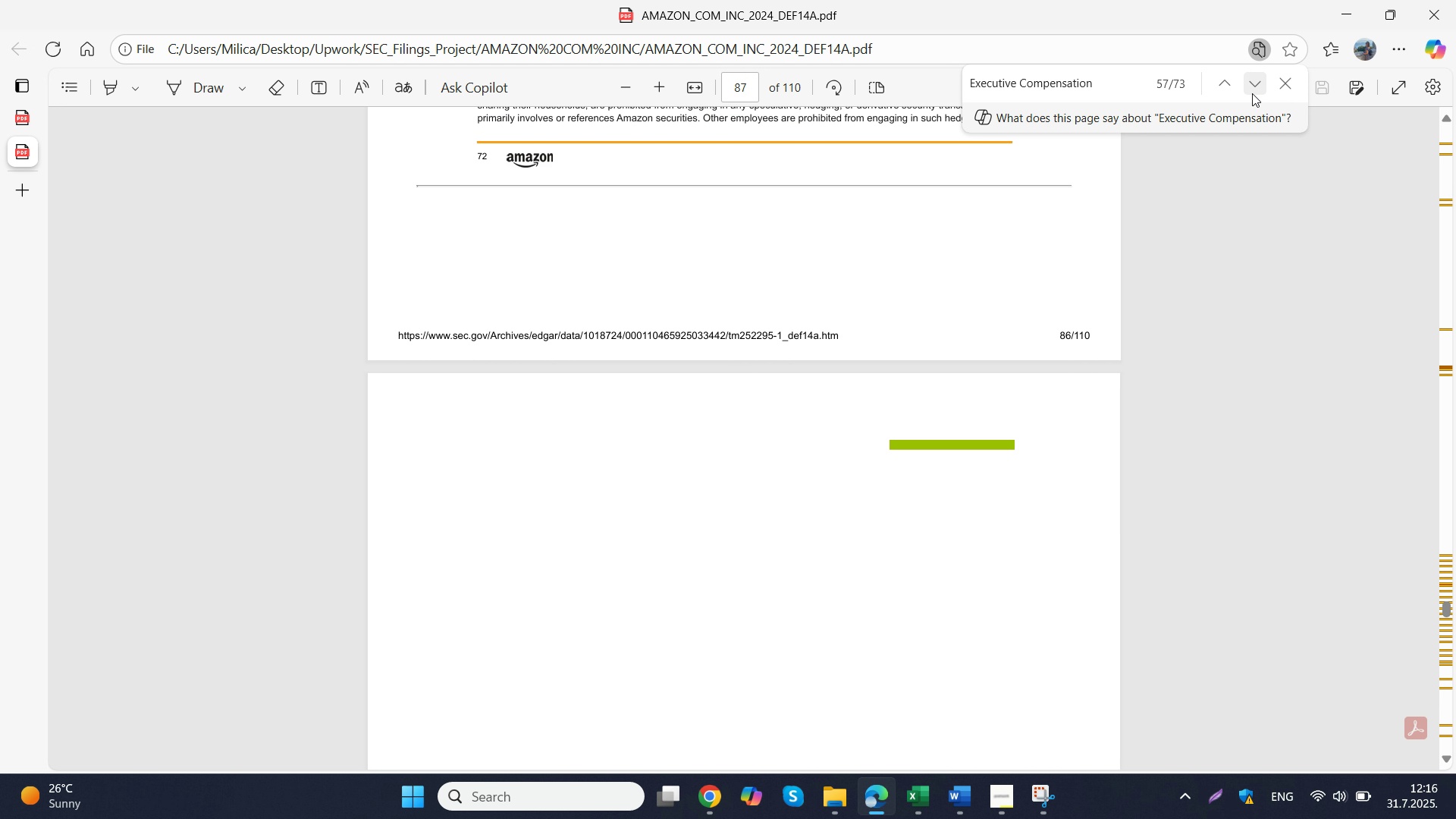 
left_click([1252, 93])
 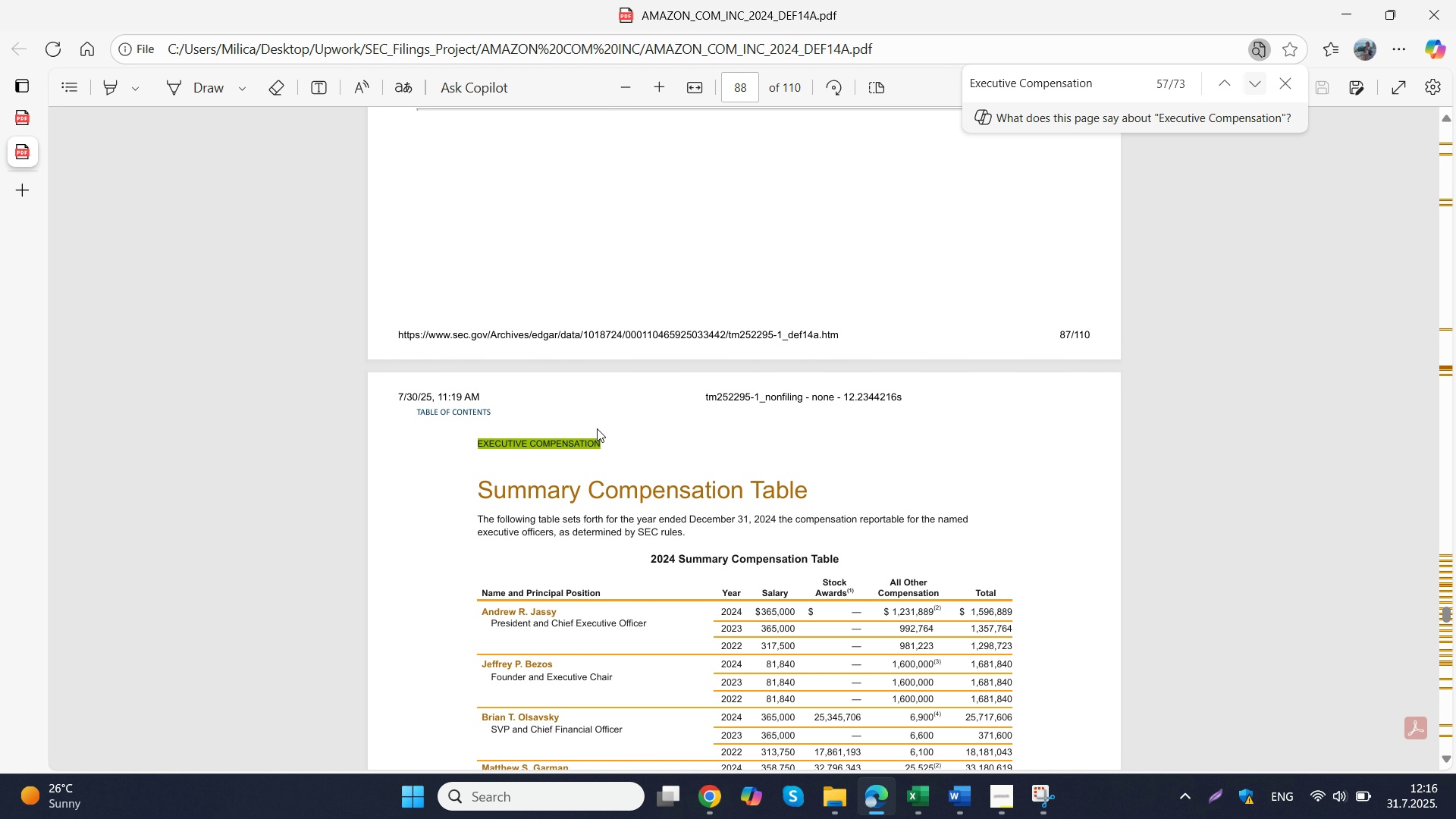 
scroll: coordinate [629, 406], scroll_direction: down, amount: 3.0
 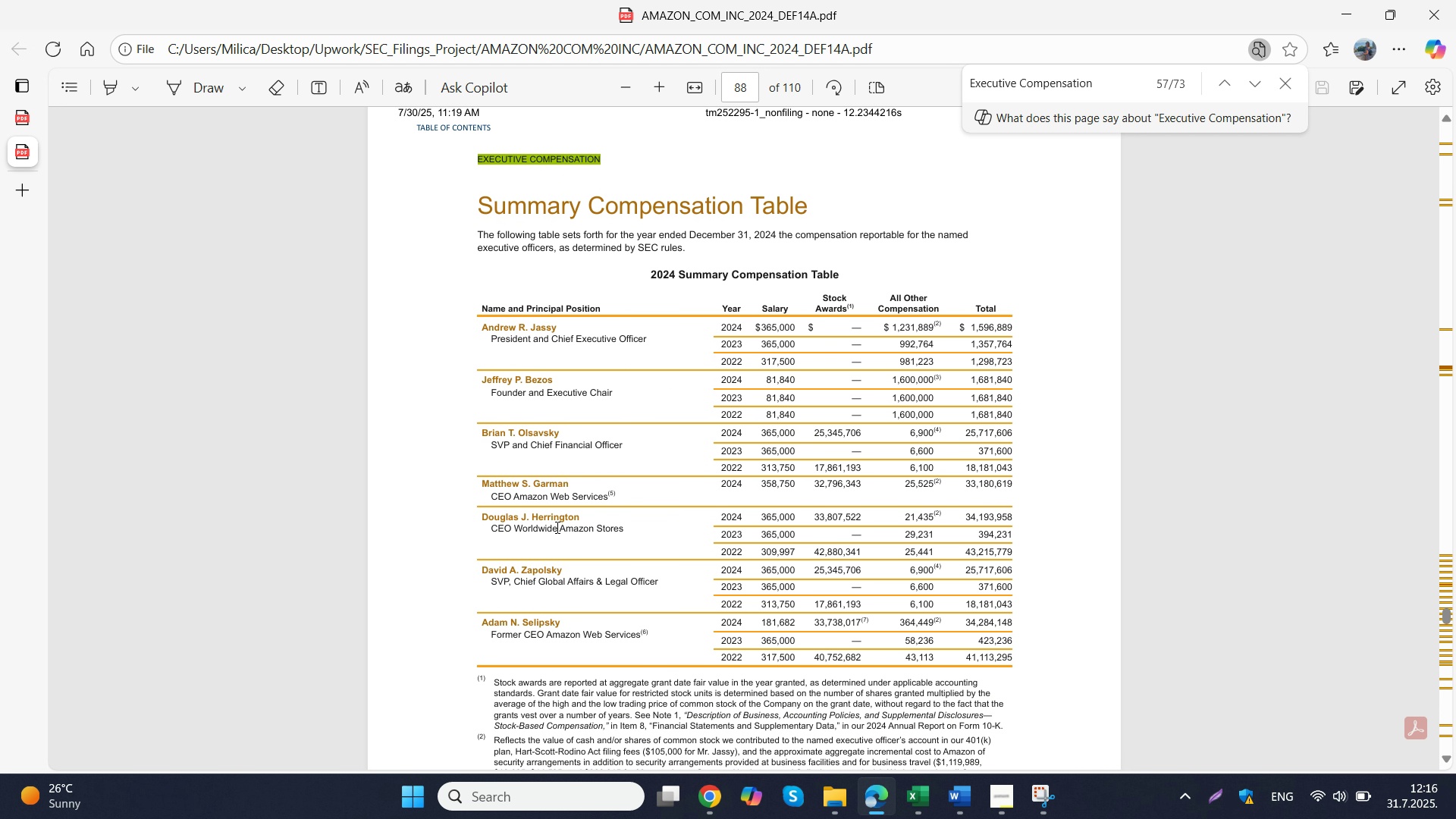 
wait(6.65)
 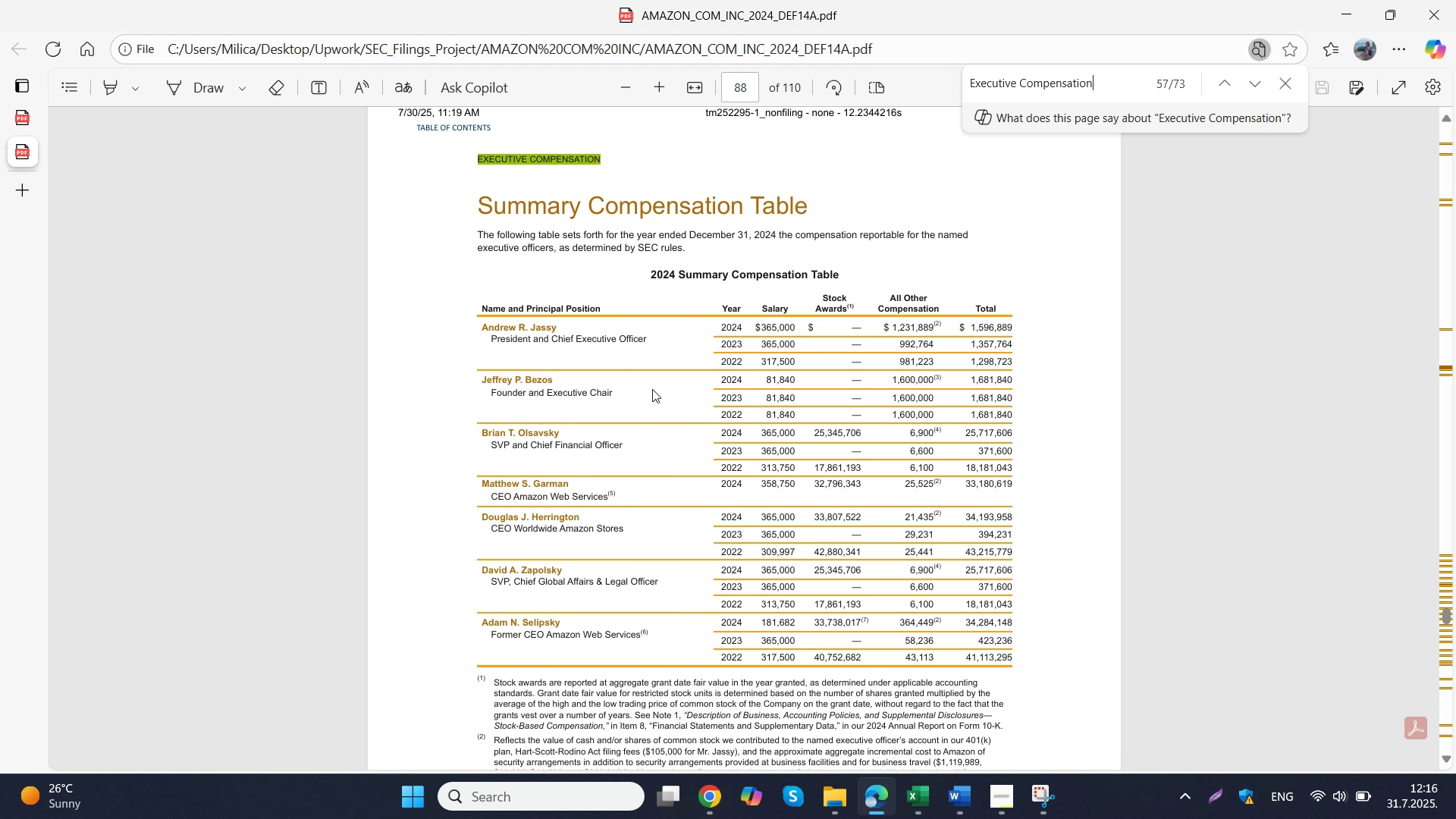 
mouse_move([914, 664])
 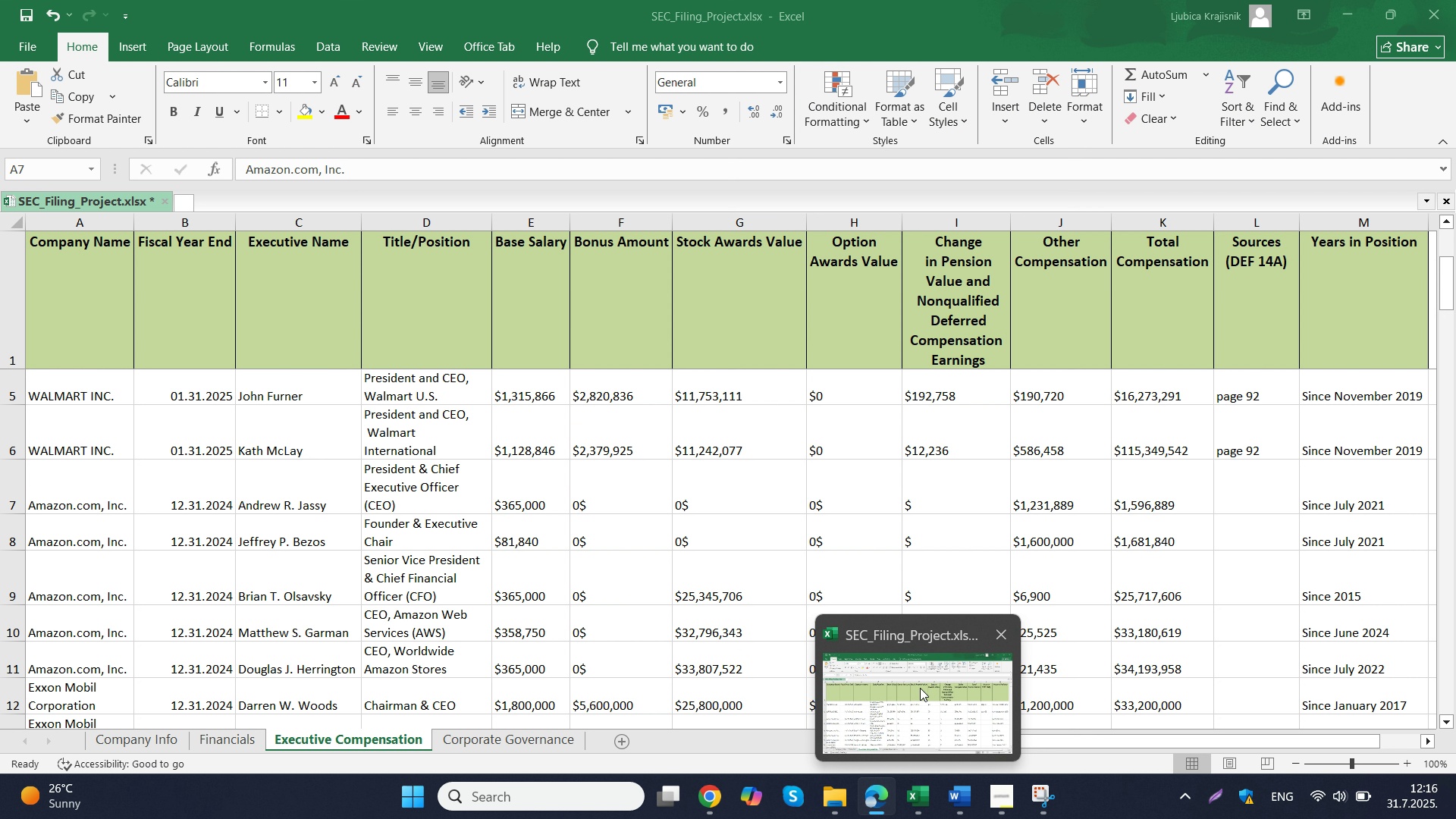 
wait(8.05)
 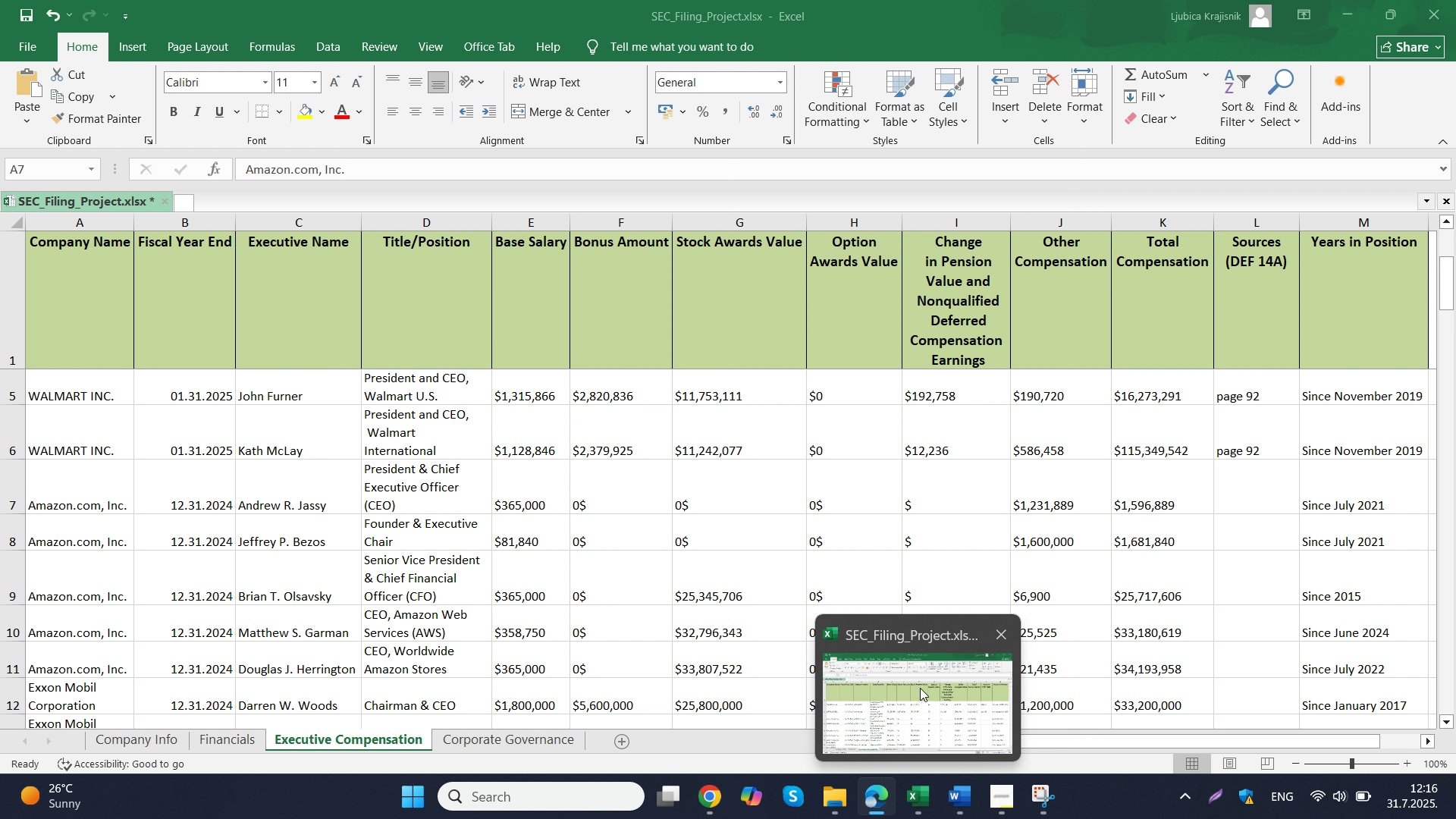 
scroll: coordinate [753, 523], scroll_direction: down, amount: 1.0
 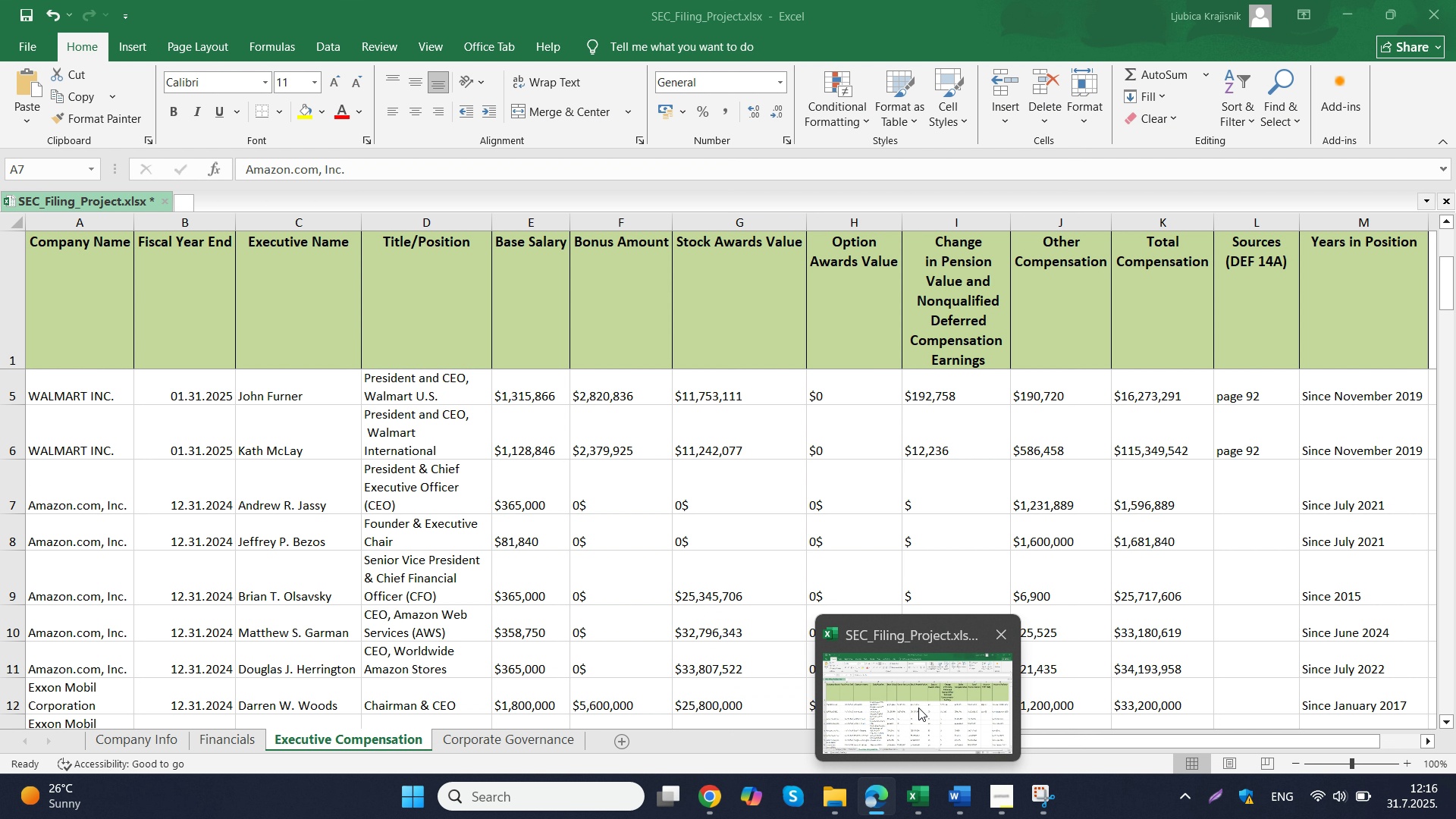 
wait(5.41)
 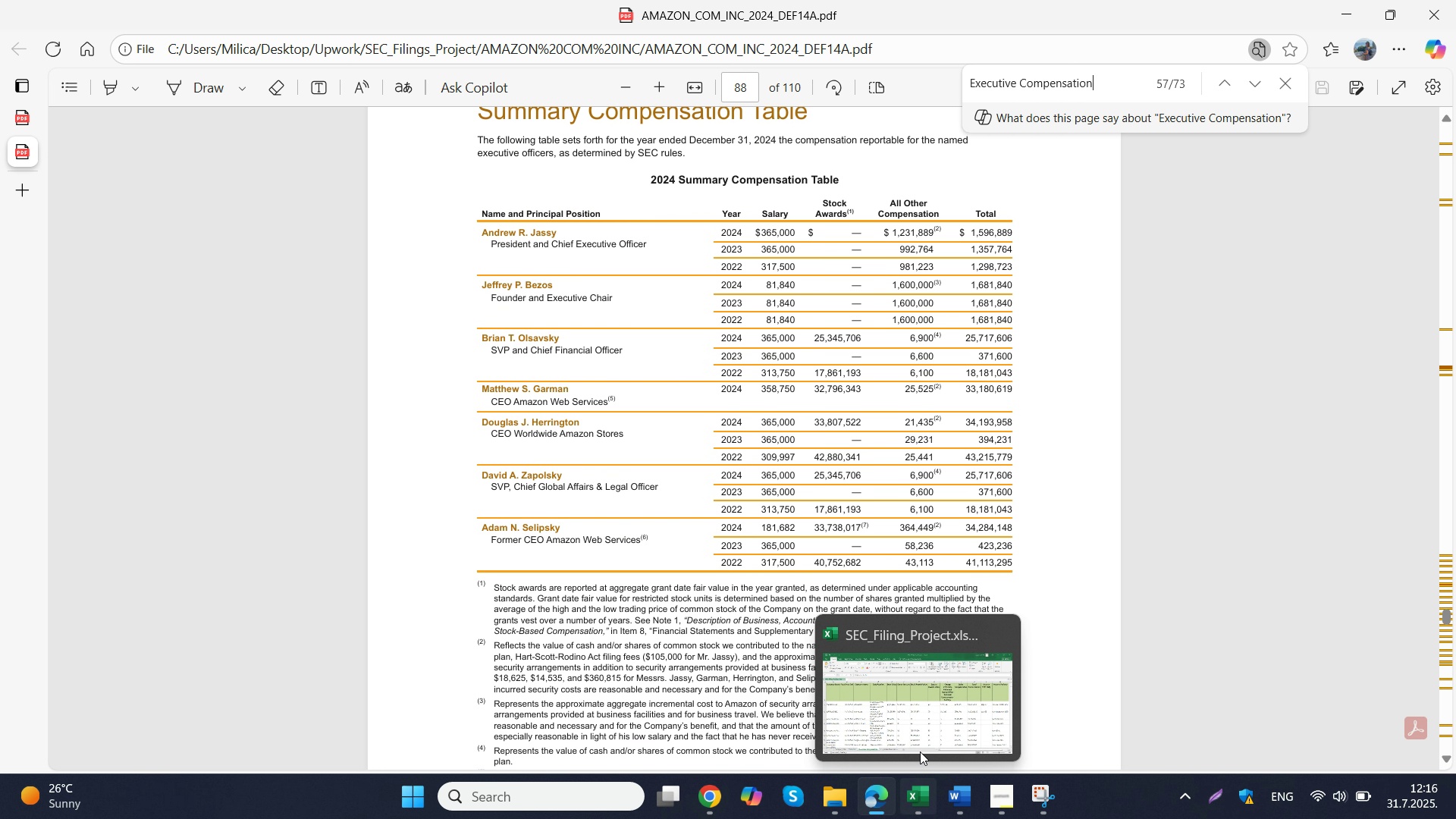 
left_click([918, 708])
 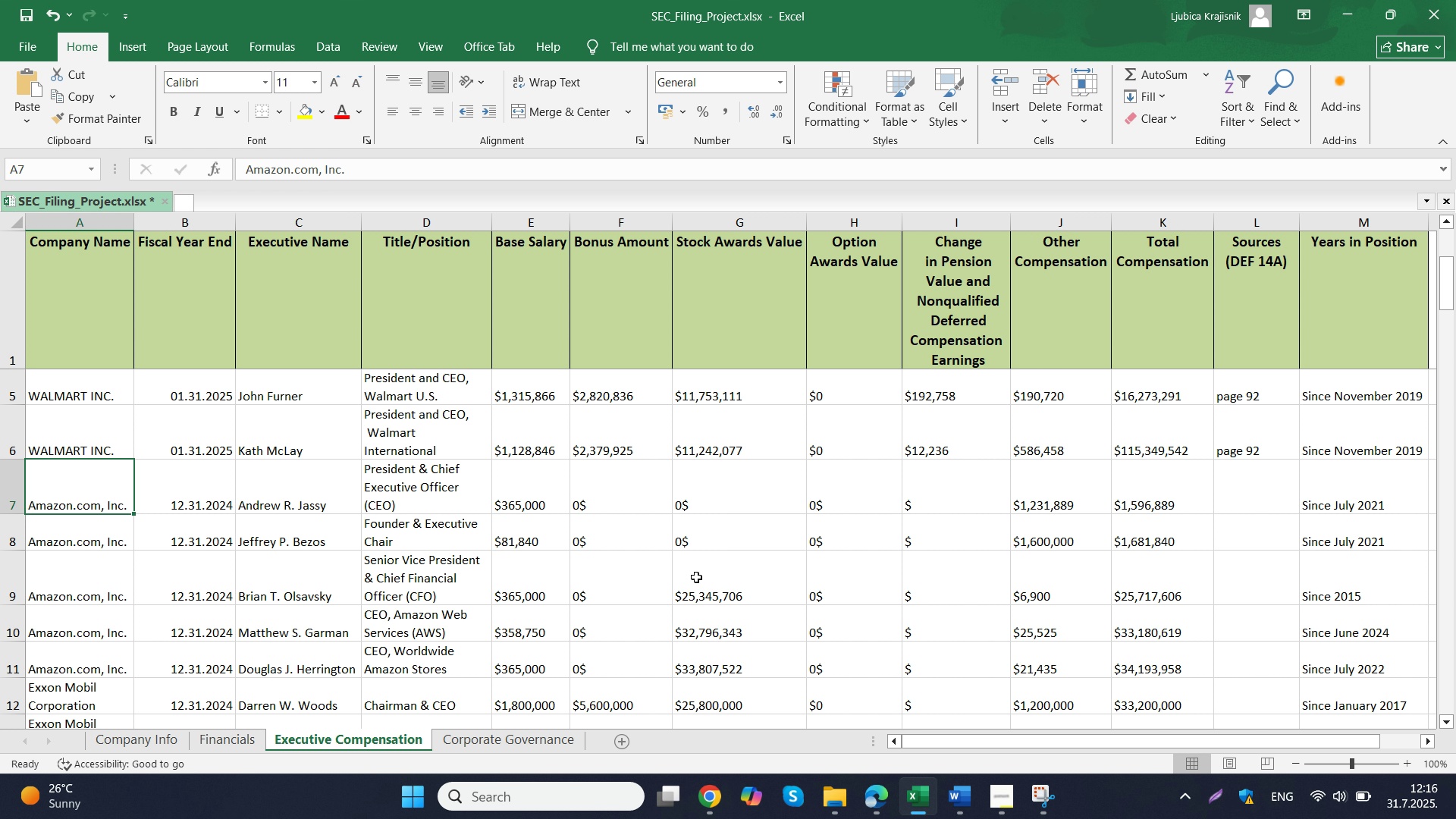 
scroll: coordinate [696, 577], scroll_direction: down, amount: 1.0
 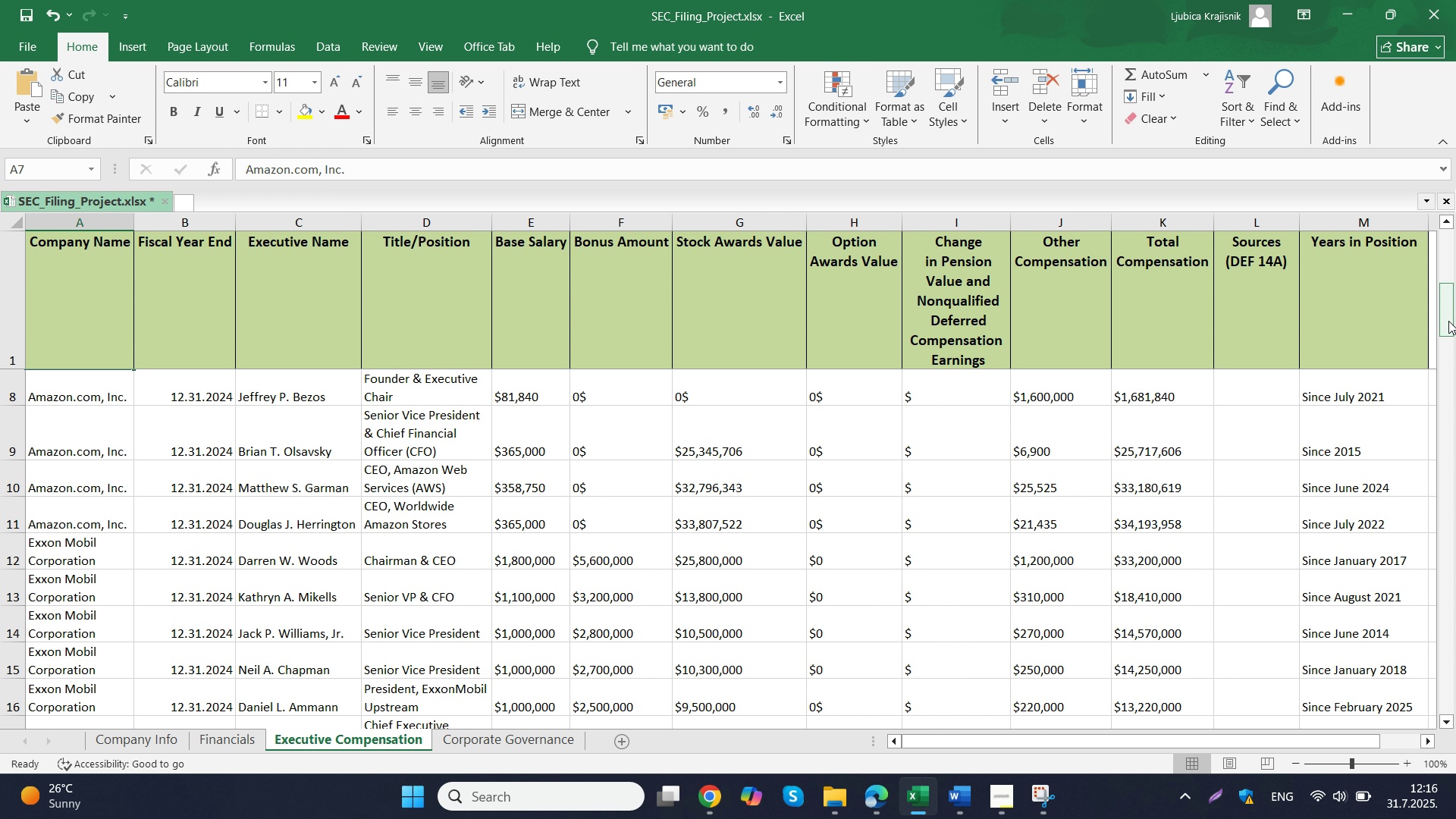 
left_click_drag(start_coordinate=[1445, 324], to_coordinate=[1449, 315])
 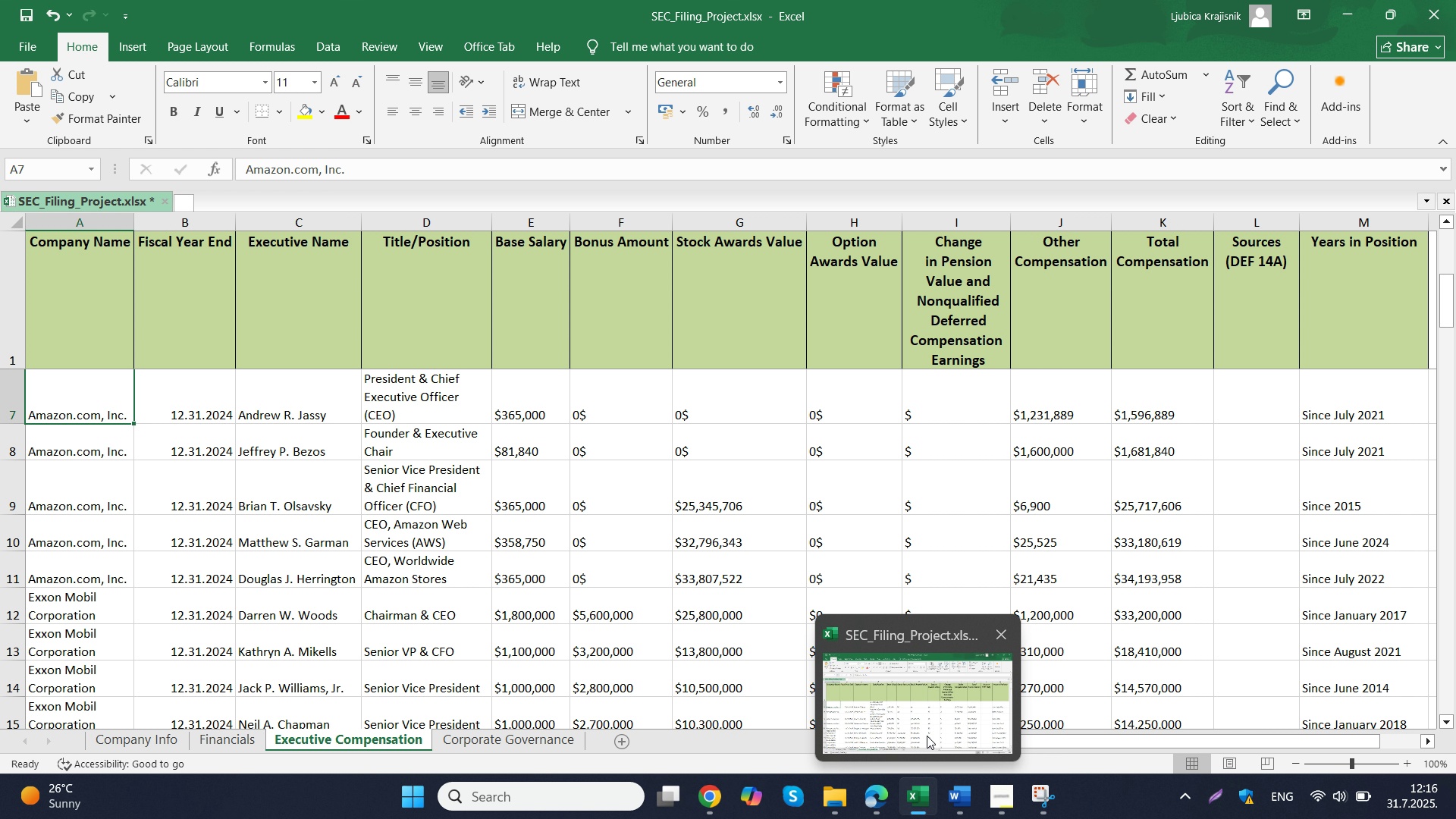 
wait(5.87)
 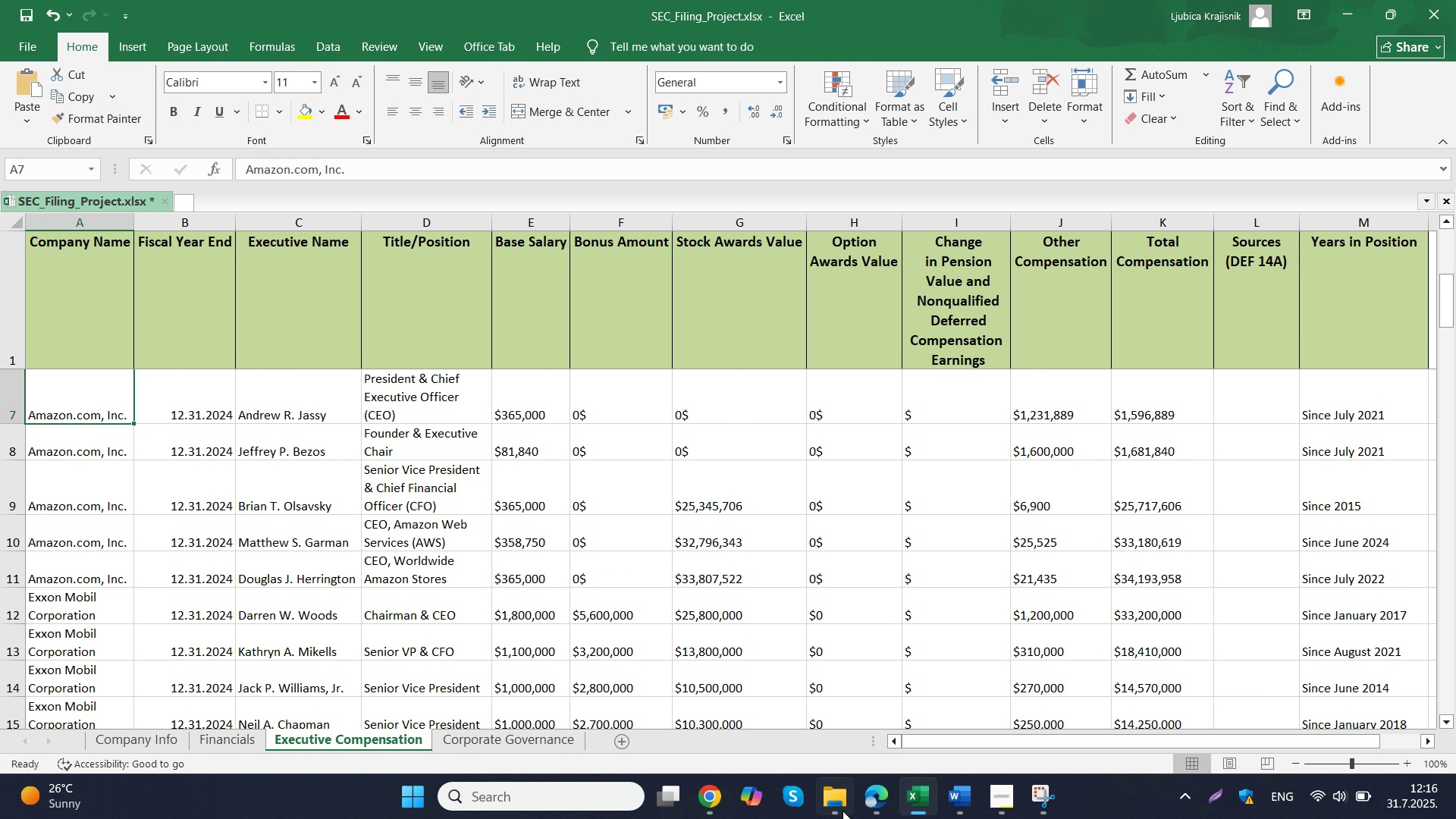 
mouse_move([860, 711])
 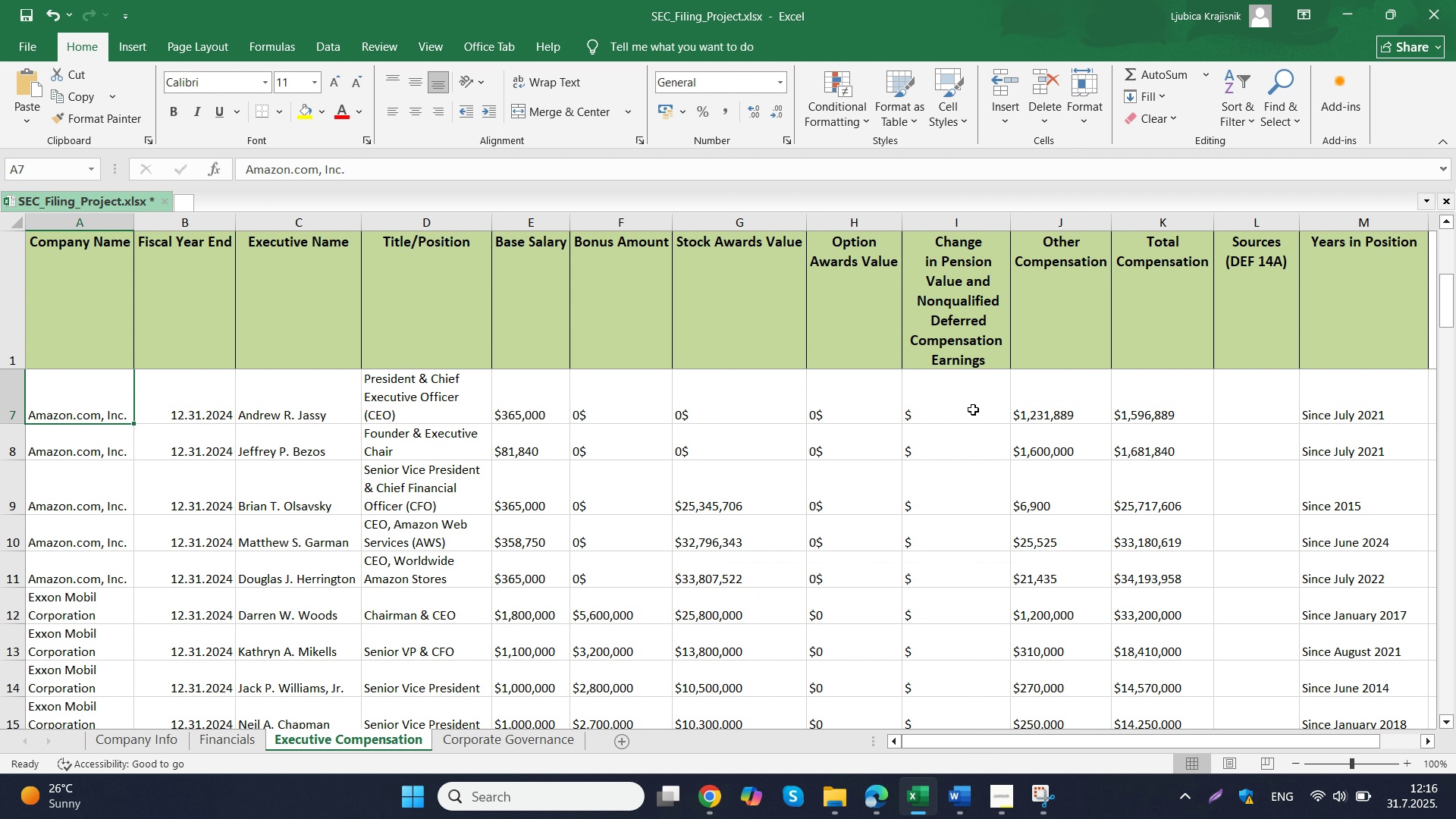 
double_click([972, 407])
 